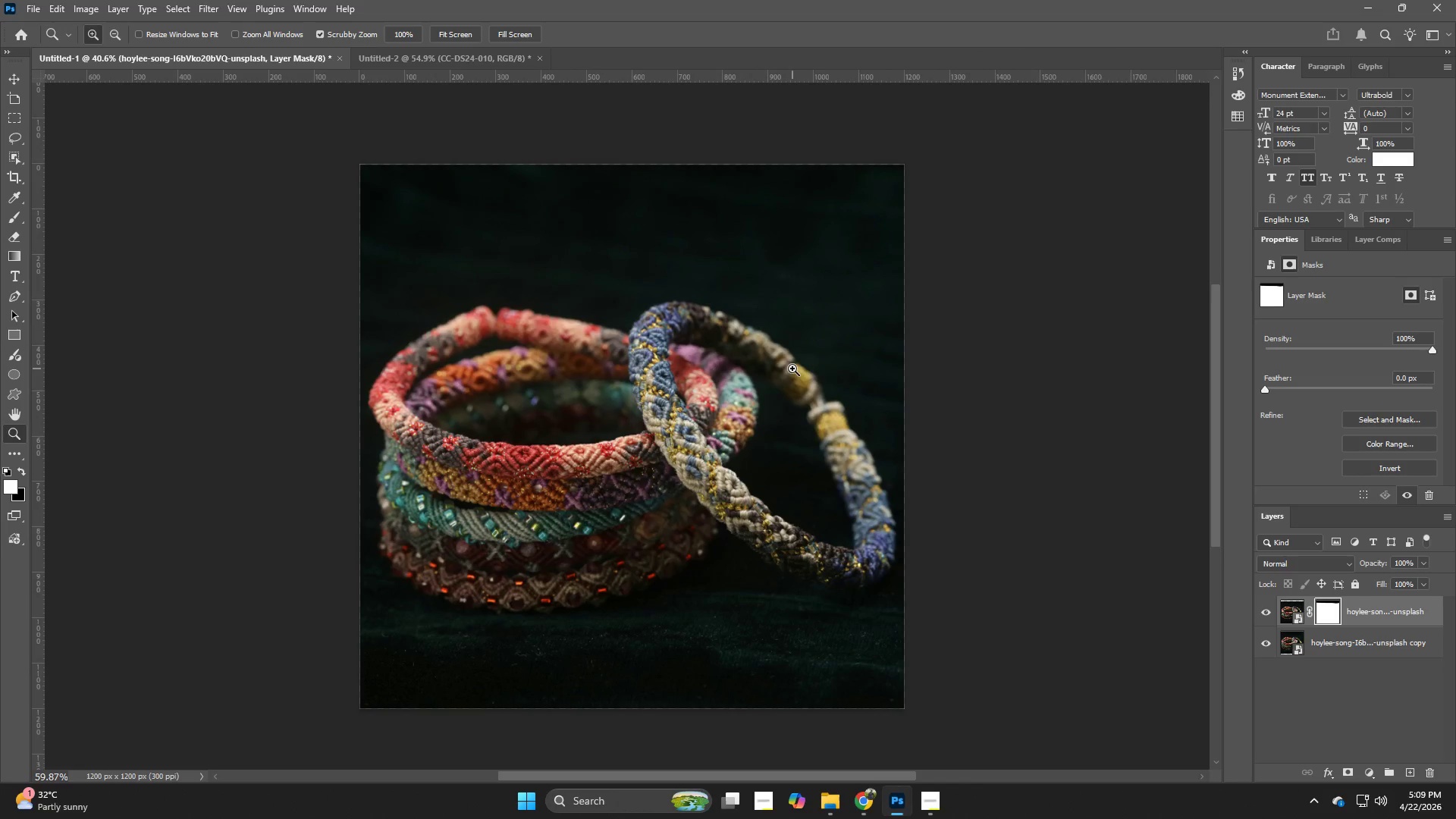 
hold_key(key=Space, duration=1.44)
 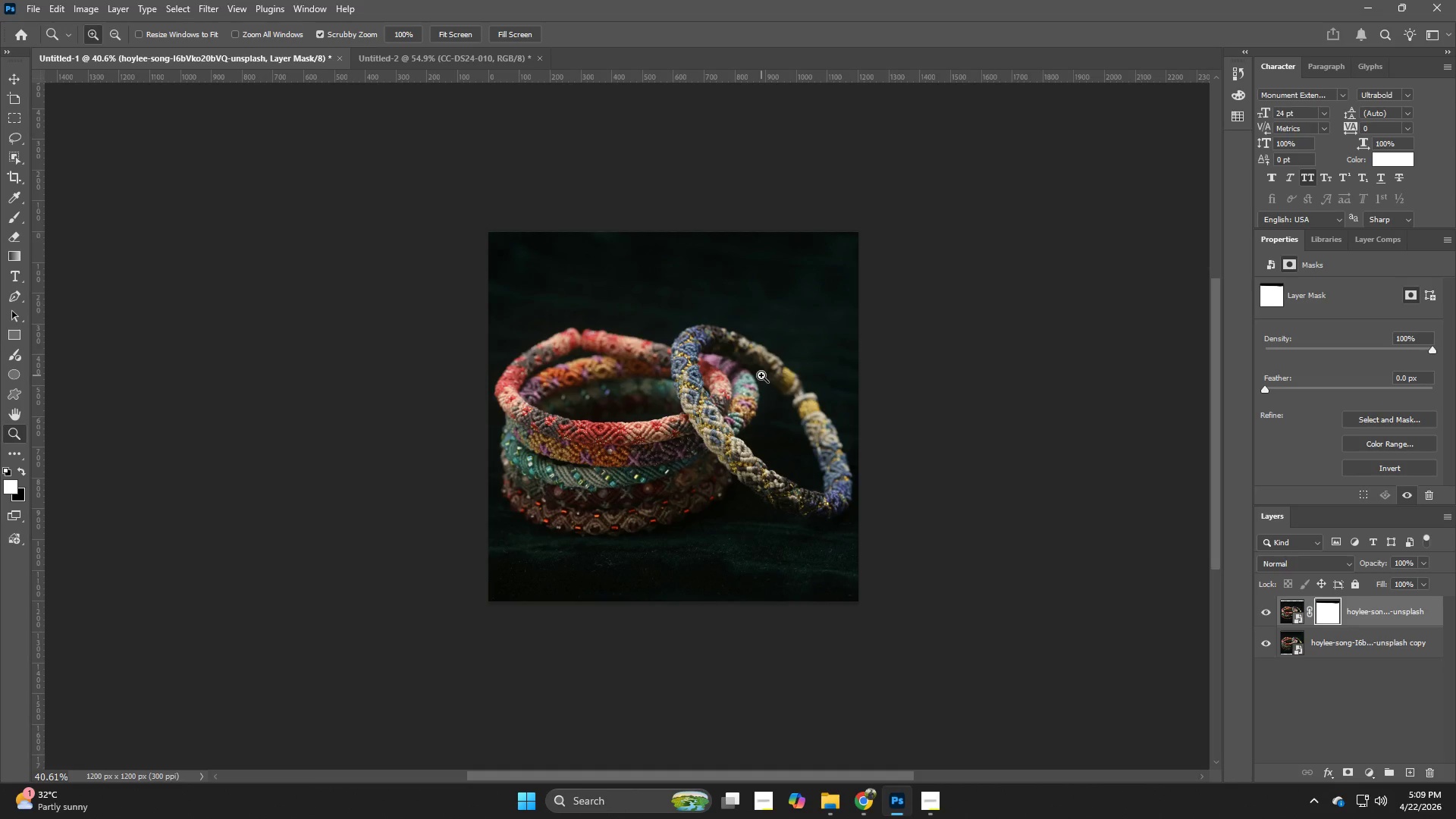 
left_click_drag(start_coordinate=[903, 425], to_coordinate=[761, 375])
 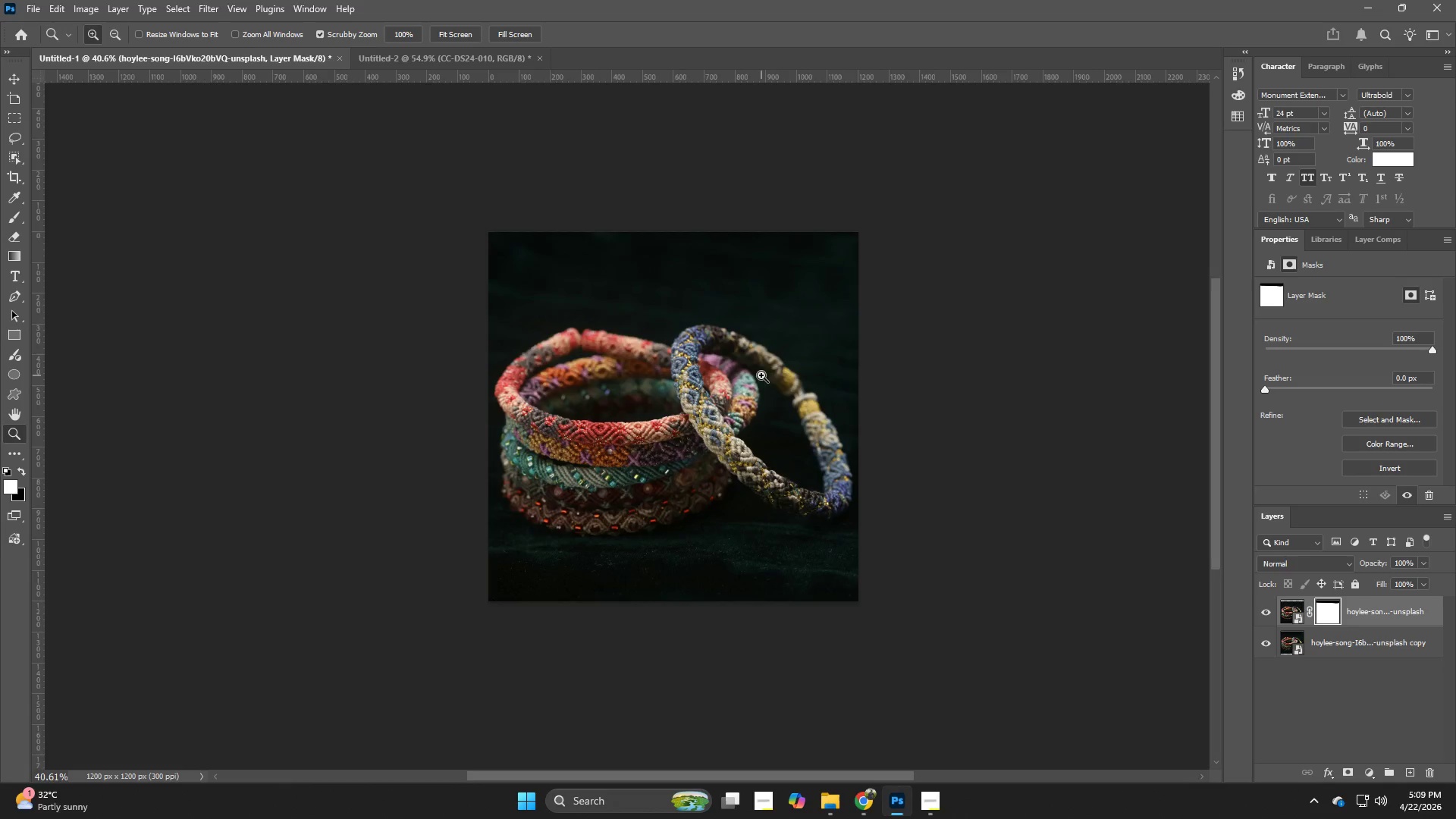 
hold_key(key=Z, duration=0.86)
 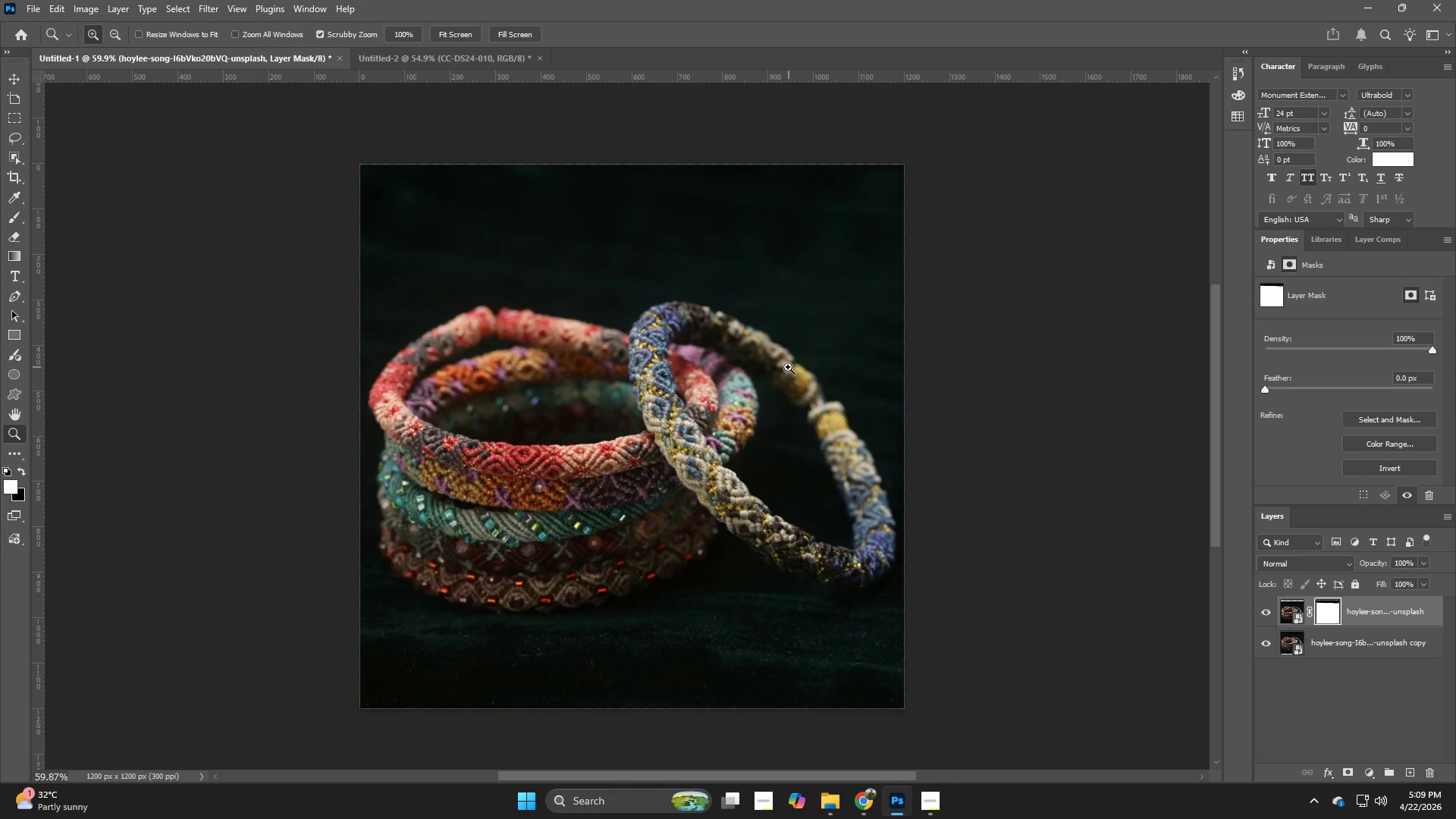 
left_click_drag(start_coordinate=[761, 375], to_coordinate=[792, 369])
 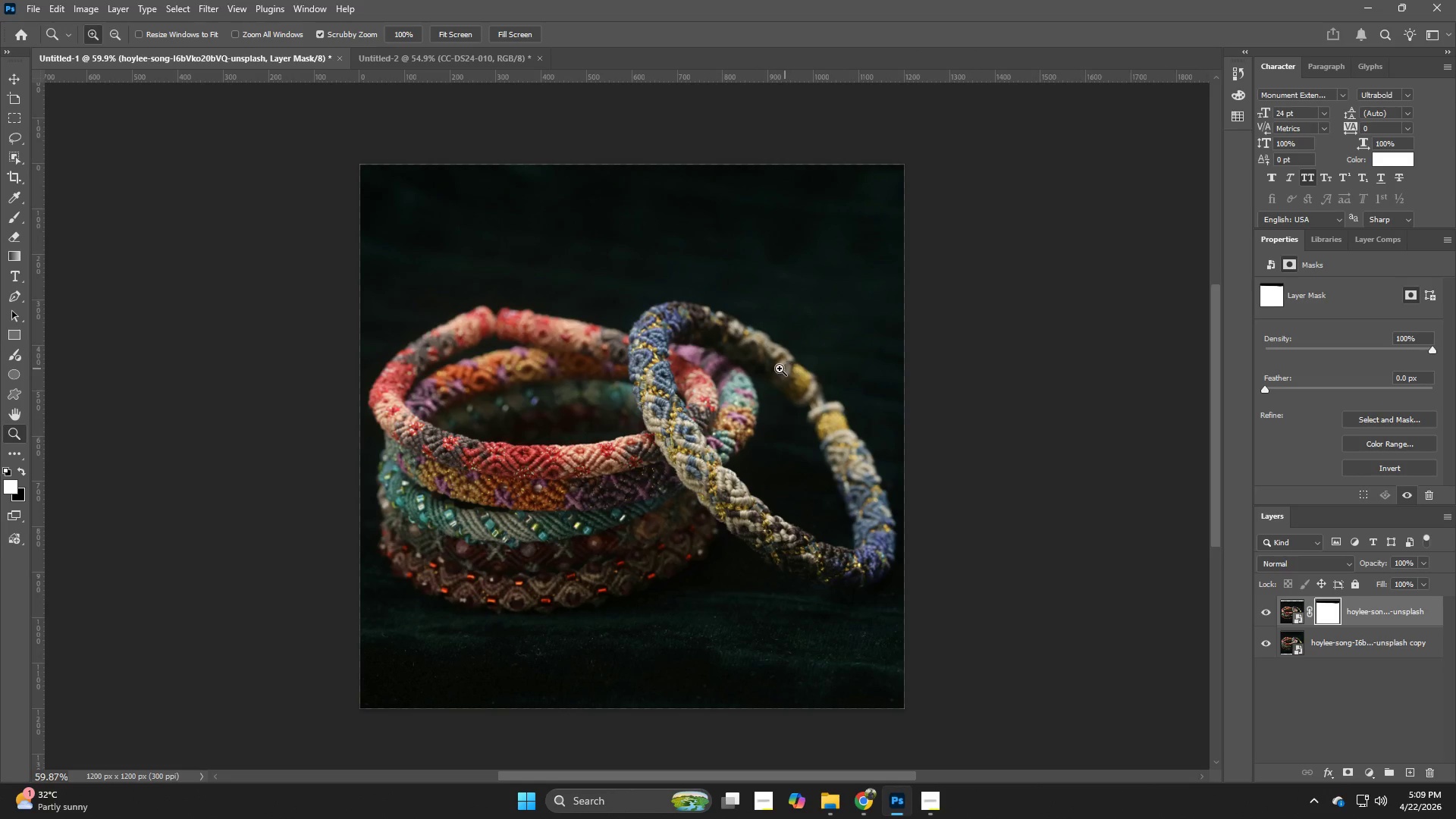 
key(Alt+Control+Shift+W)
 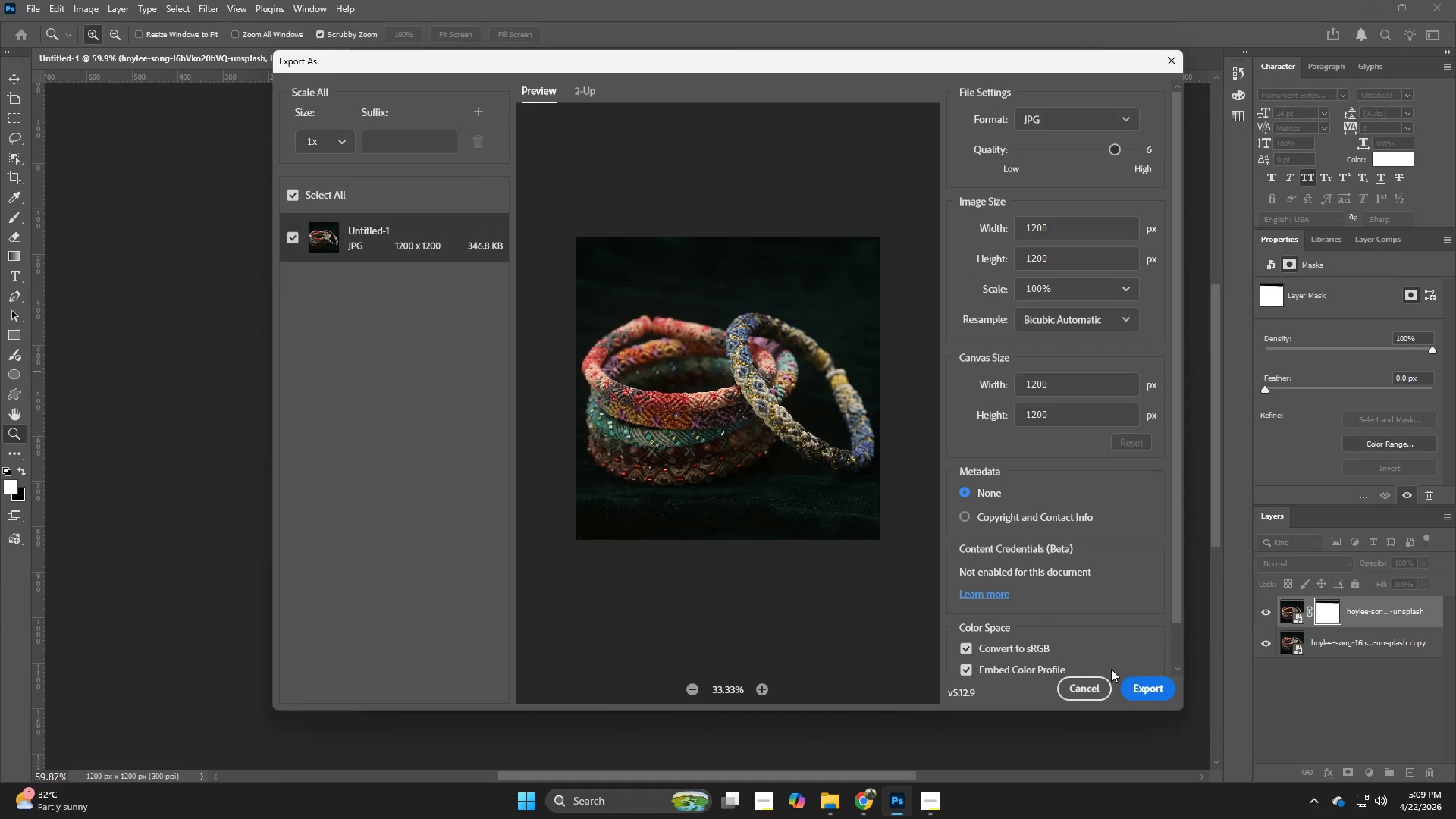 
left_click_drag(start_coordinate=[1145, 691], to_coordinate=[1144, 684])
 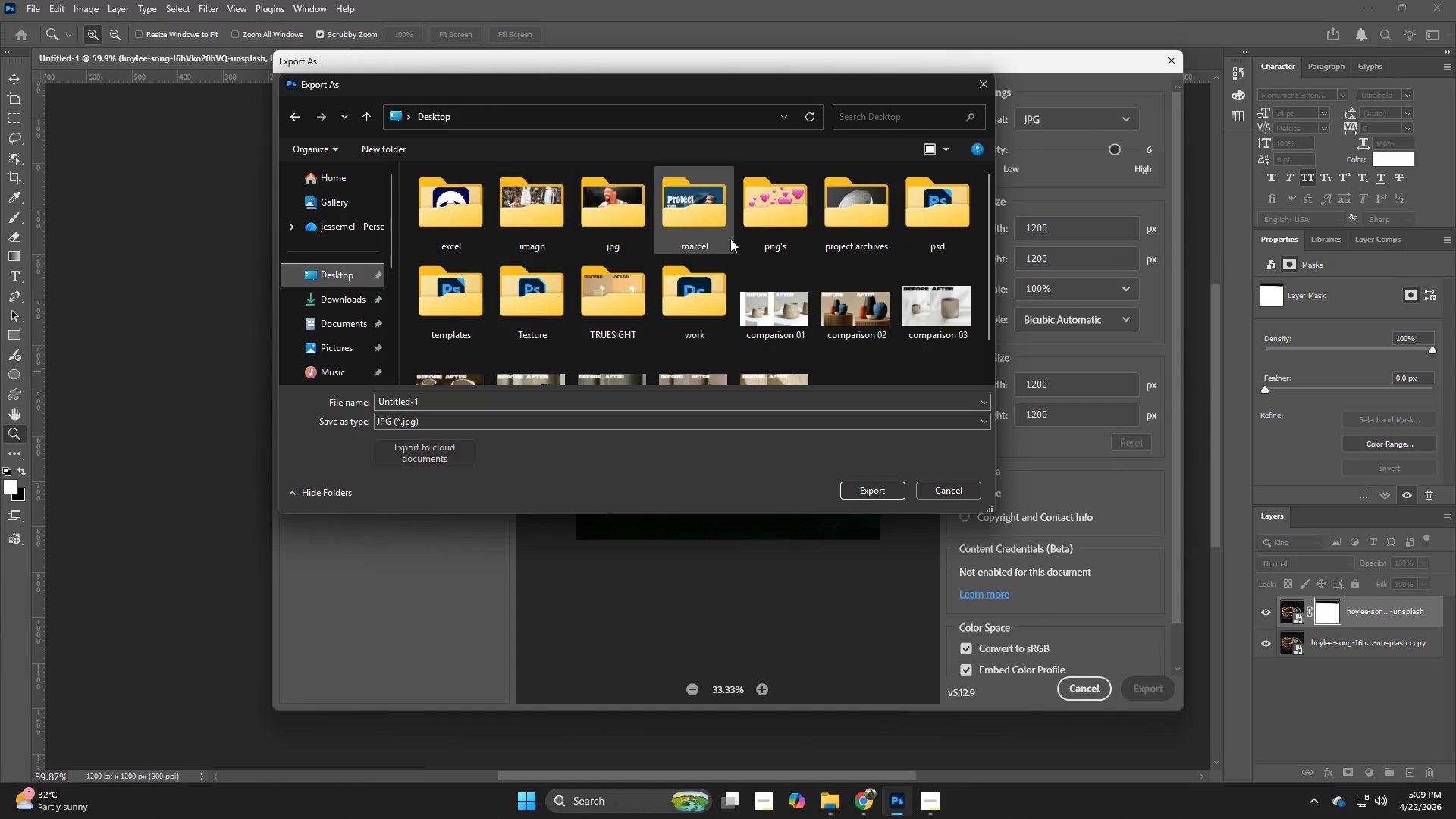 
double_click([839, 232])
 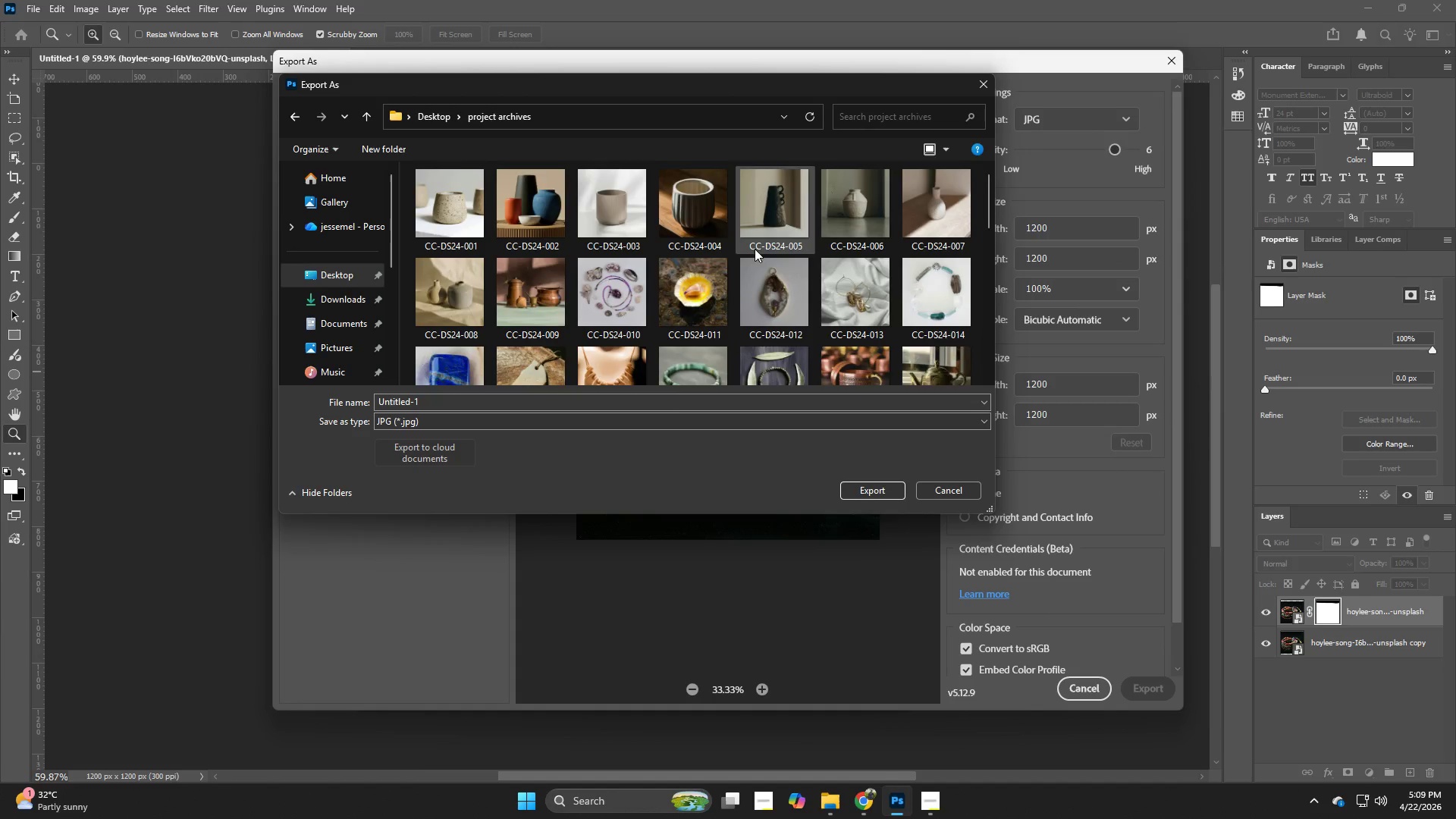 
left_click([852, 346])
 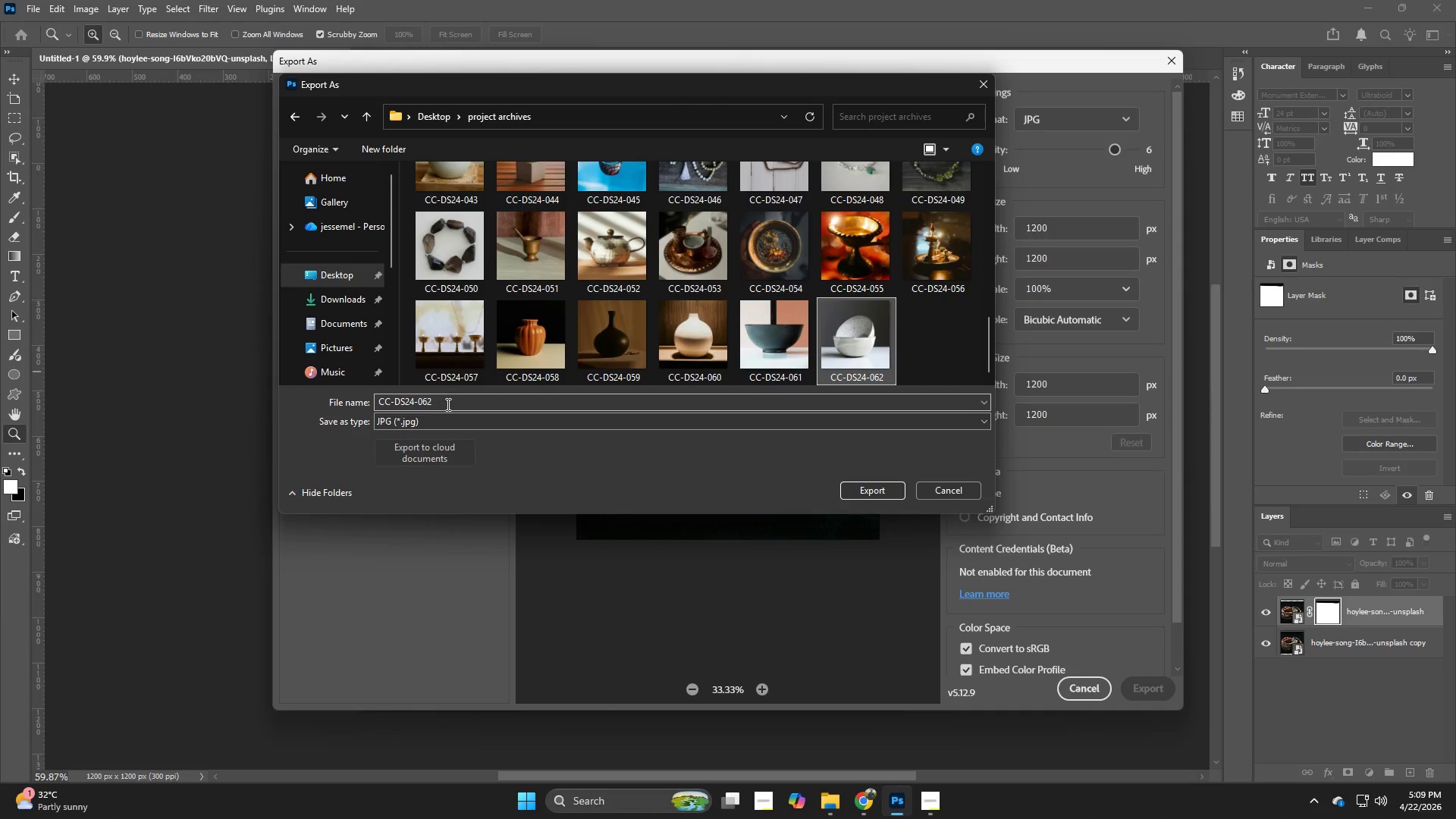 
double_click([447, 404])
 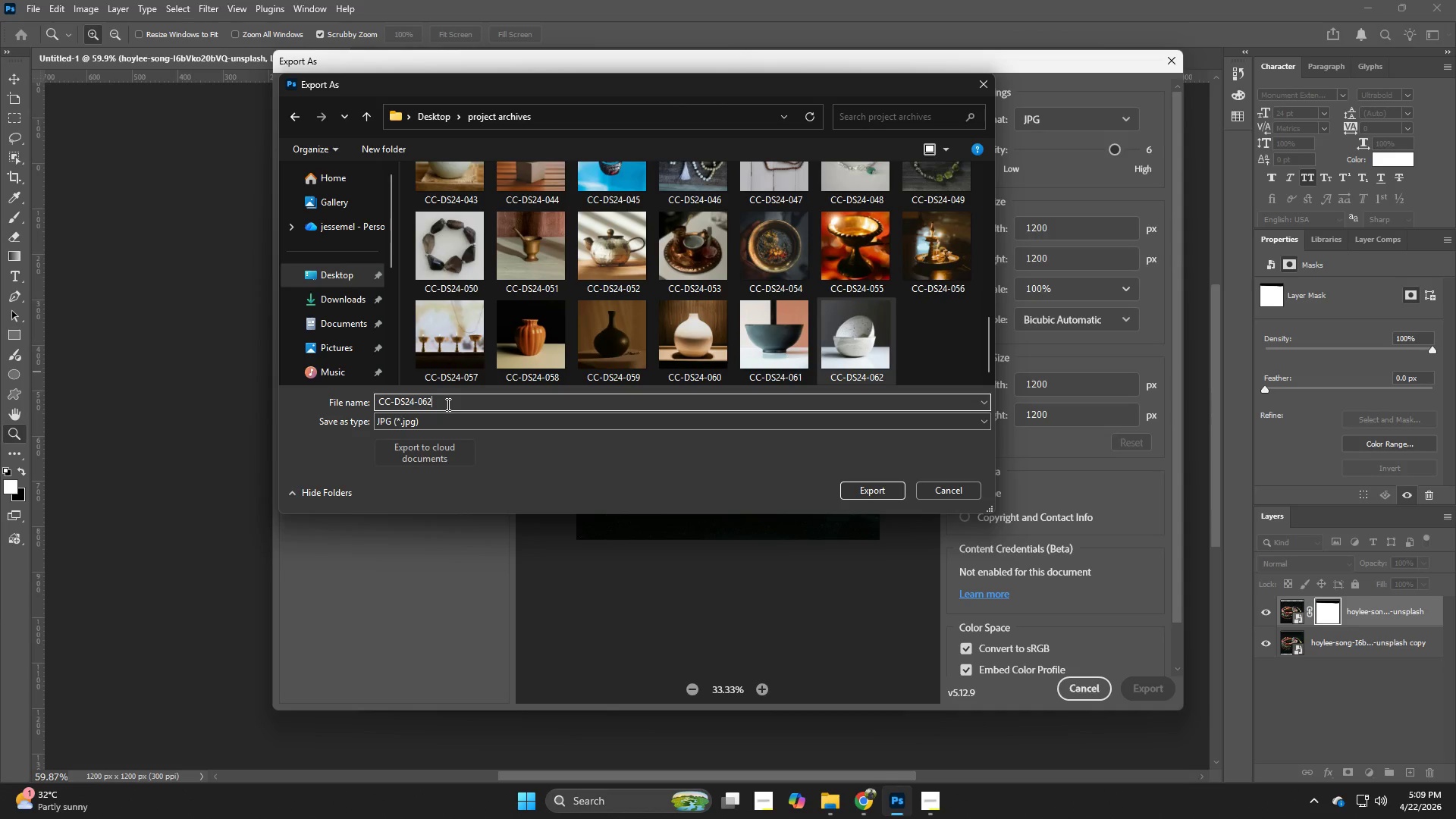 
triple_click([447, 404])
 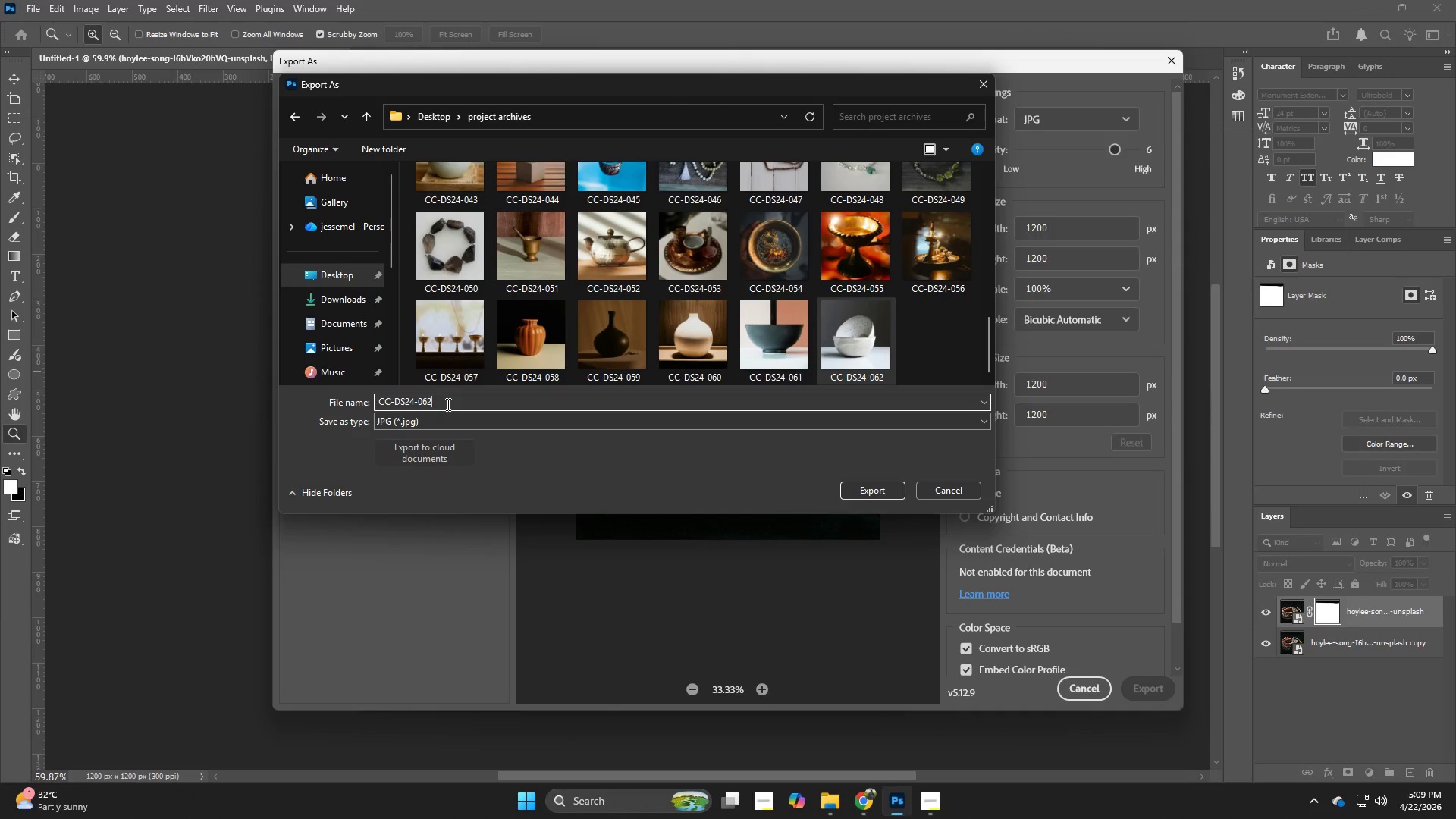 
scroll: coordinate [737, 253], scroll_direction: down, amount: 10.0
 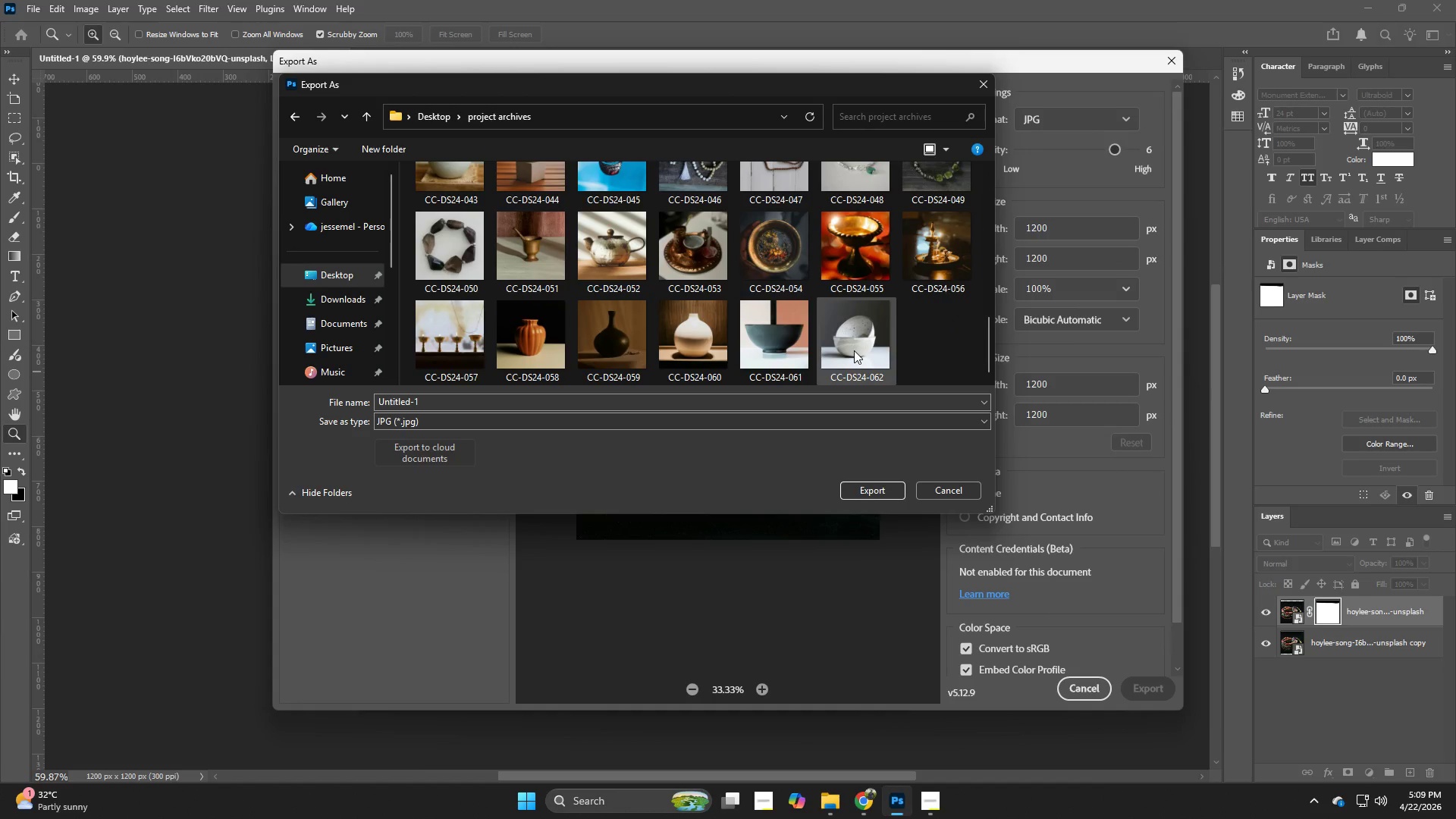 
key(Backspace)
 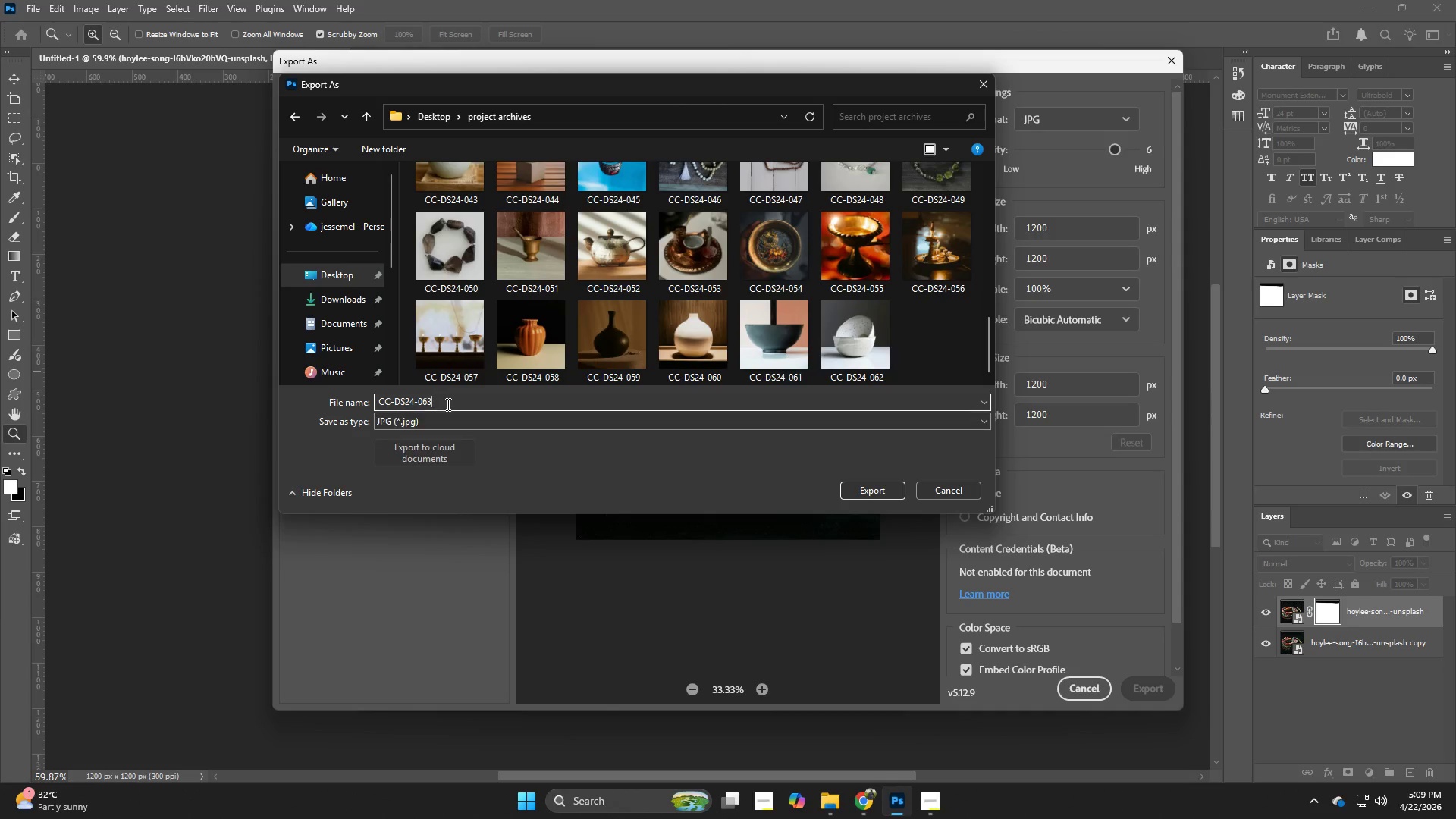 
key(3)
 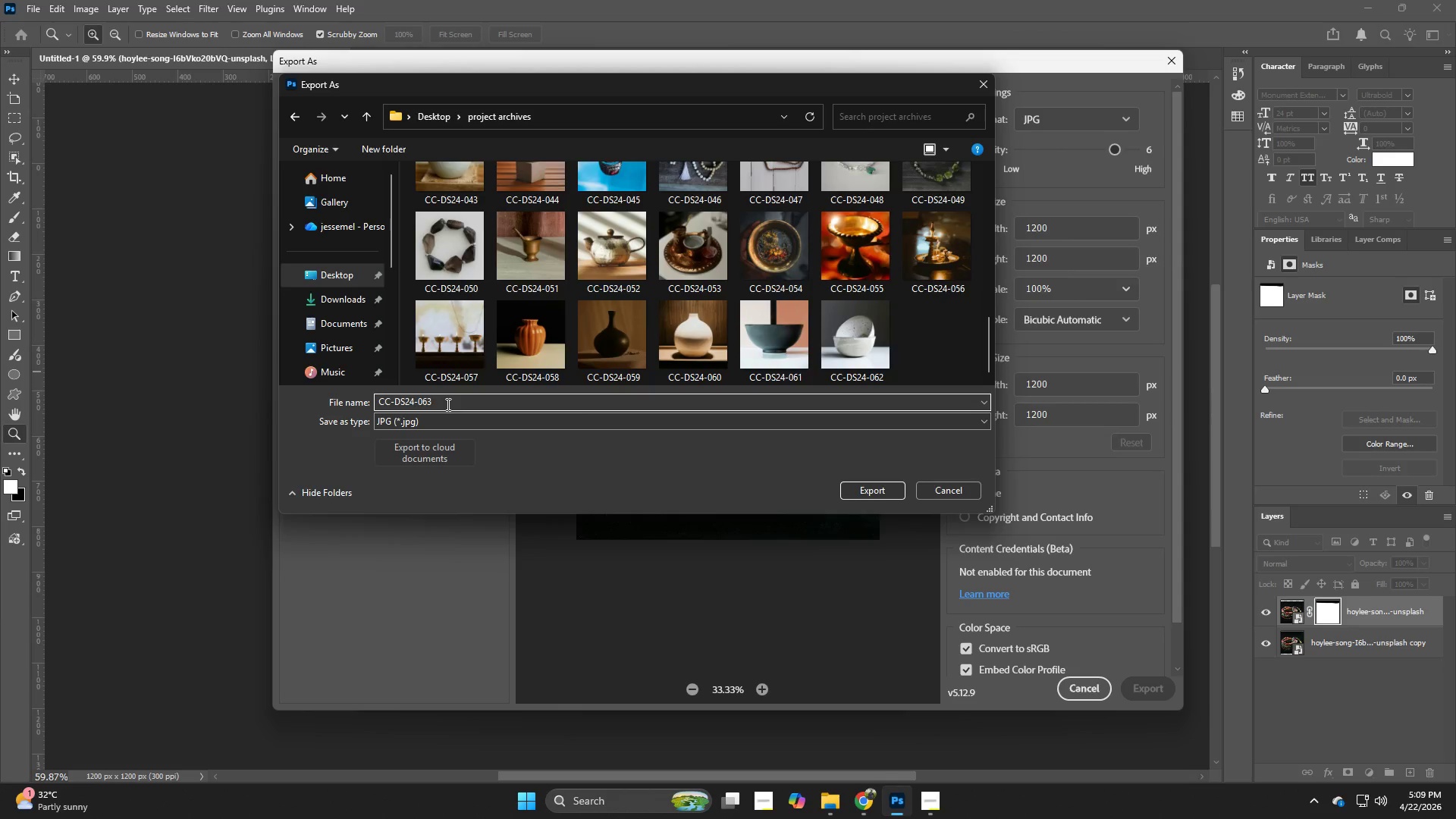 
scroll: coordinate [854, 350], scroll_direction: down, amount: 1.0
 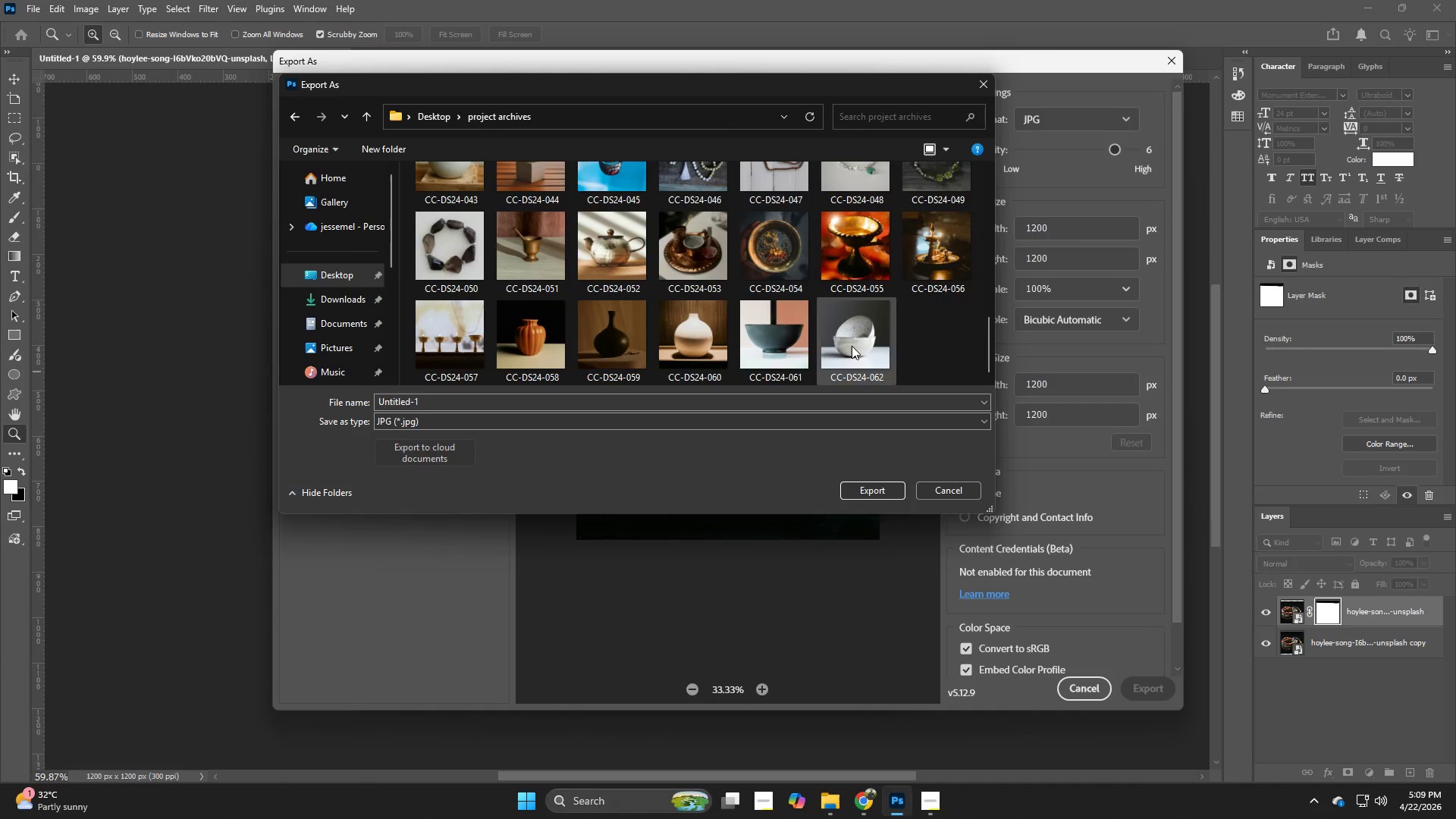 
key(NumpadEnter)
 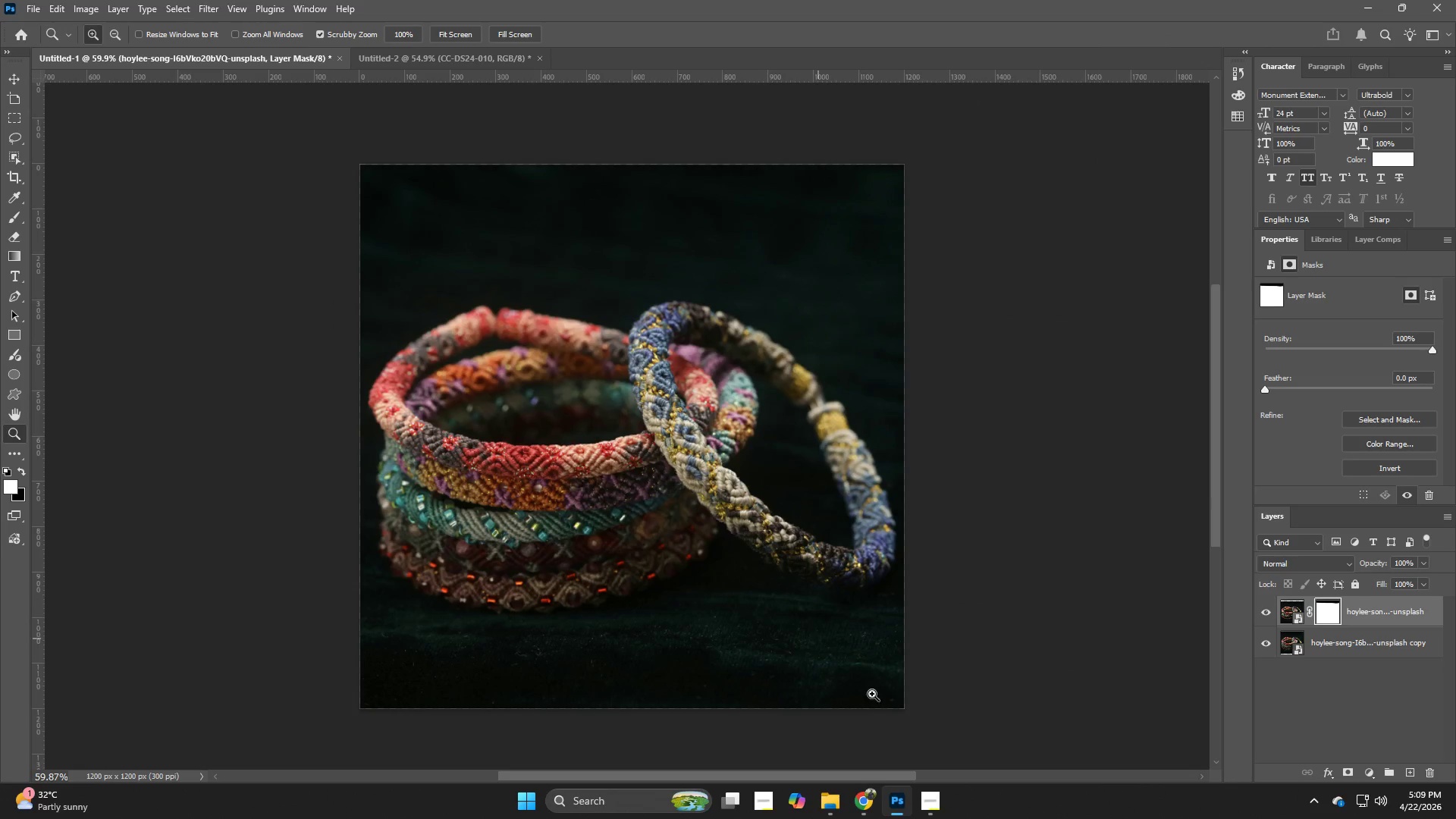 
left_click([867, 814])
 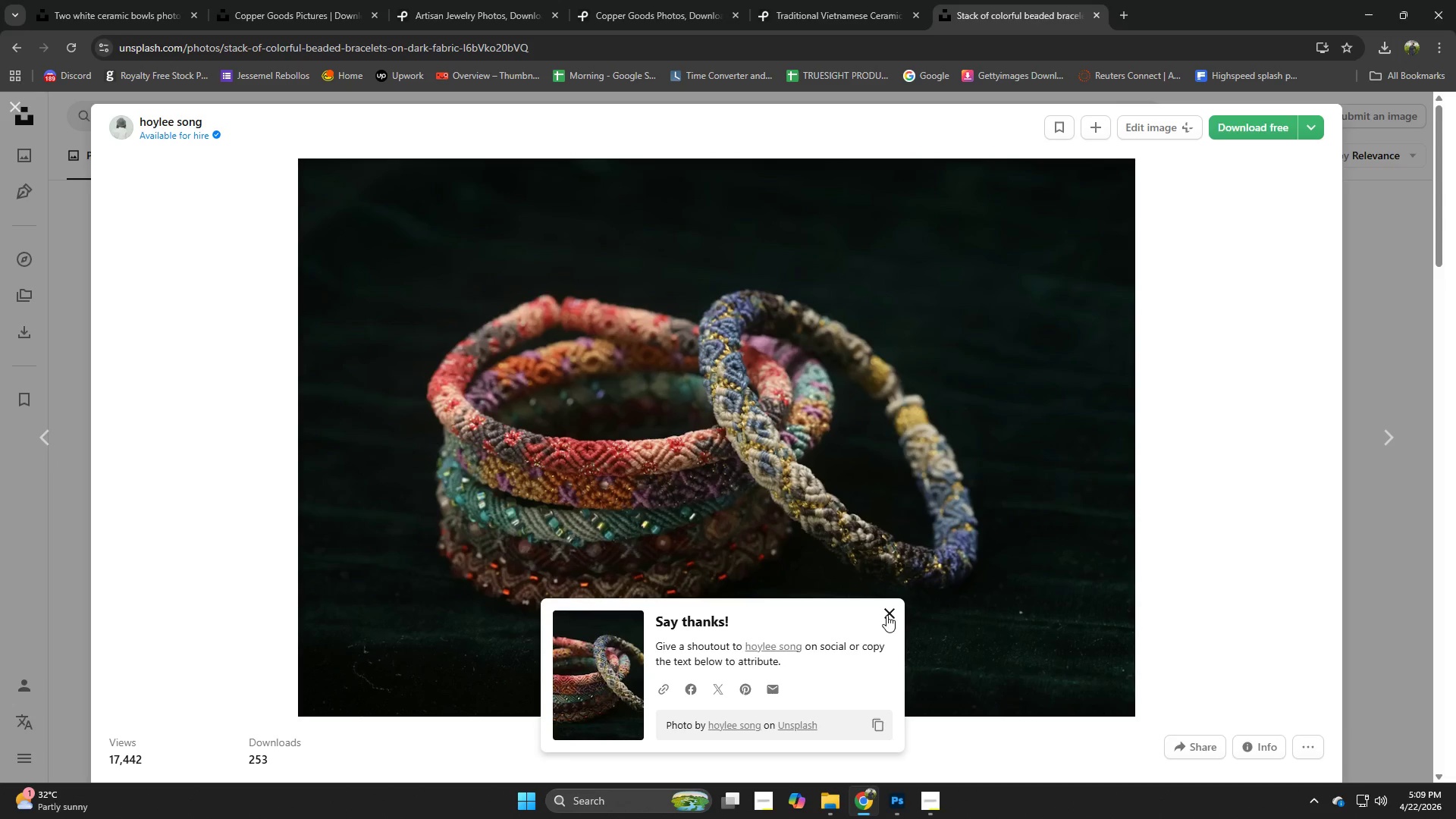 
left_click([890, 604])
 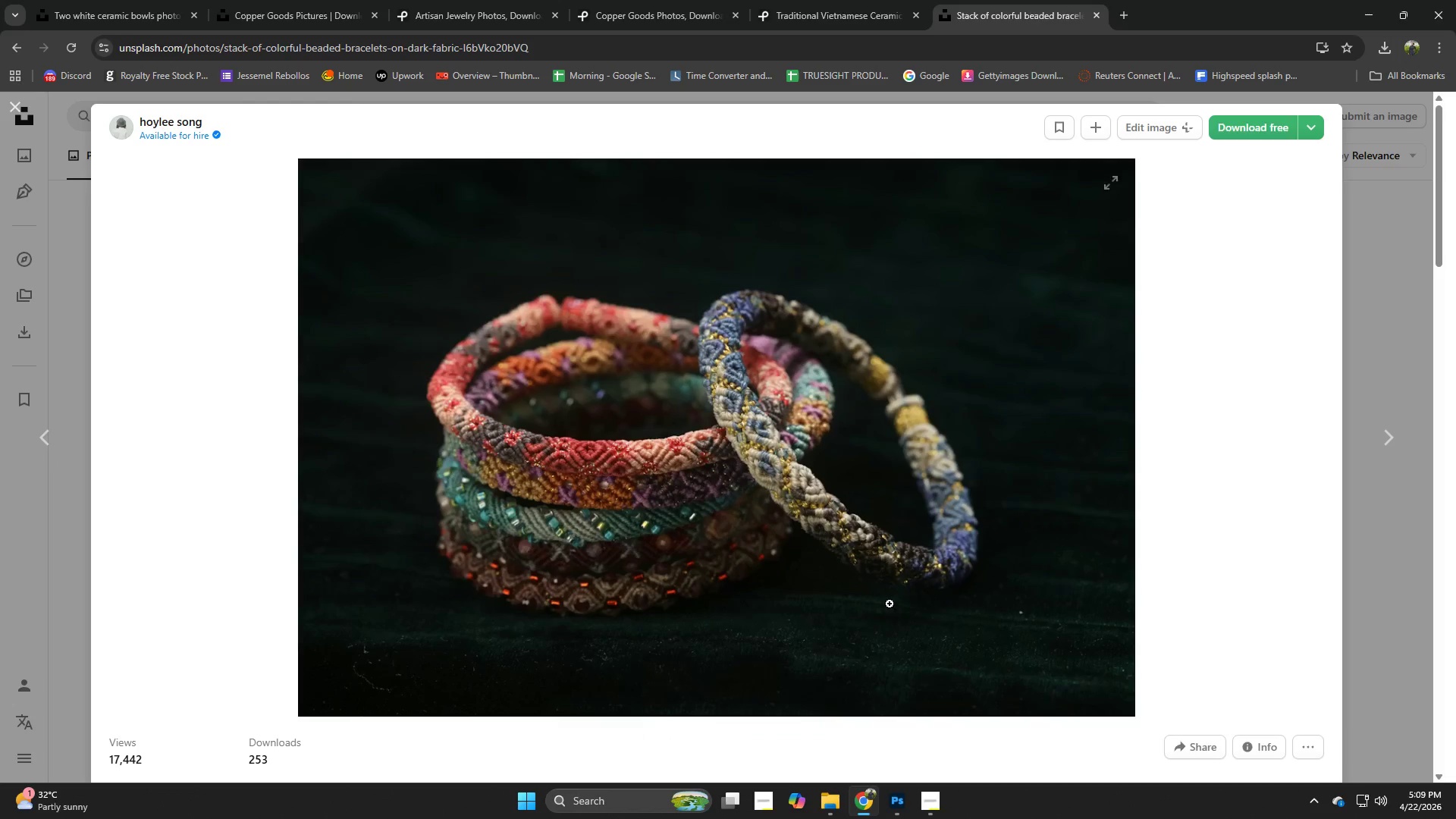 
scroll: coordinate [830, 560], scroll_direction: down, amount: 7.0
 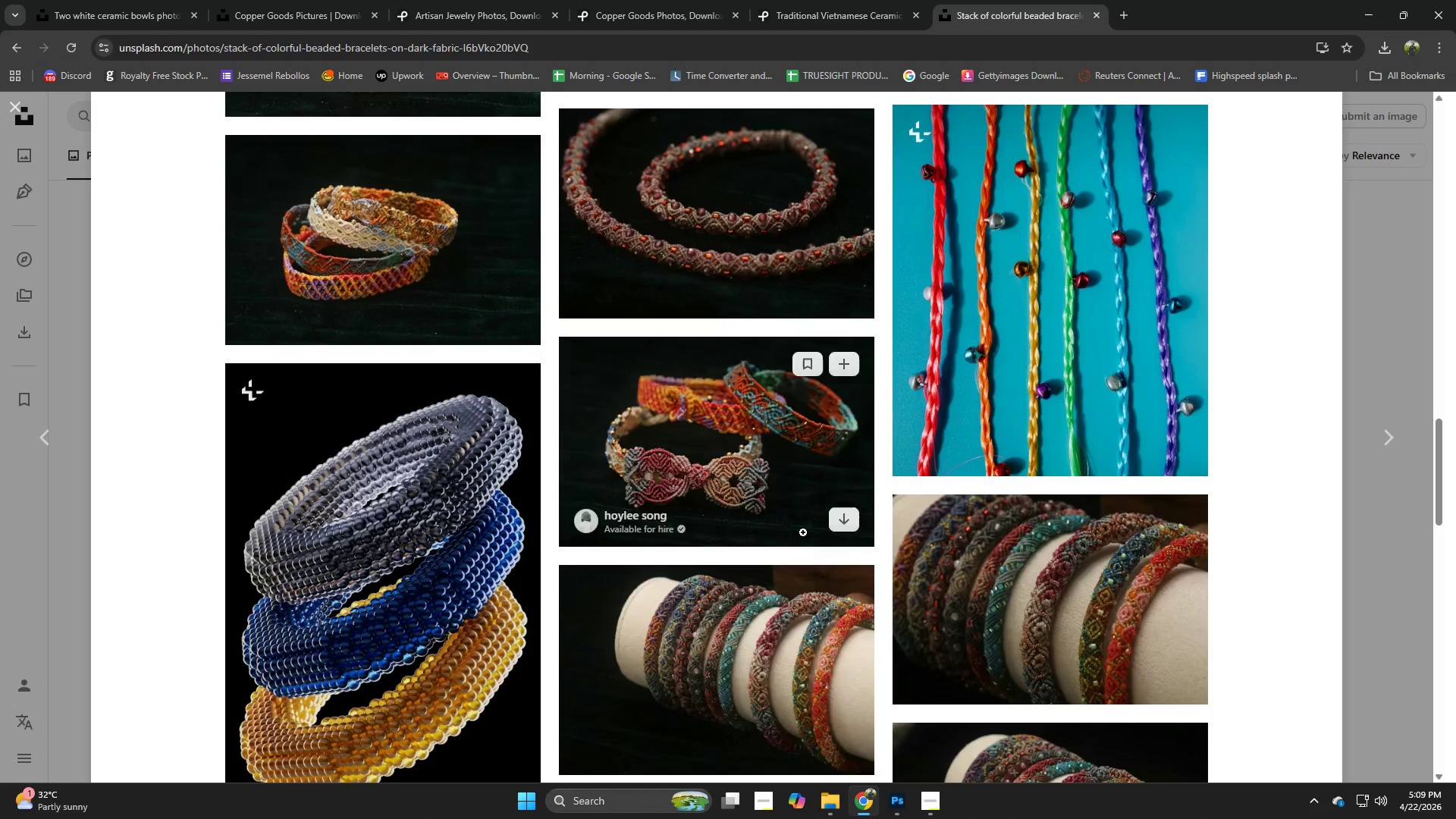 
scroll: coordinate [711, 521], scroll_direction: down, amount: 6.0
 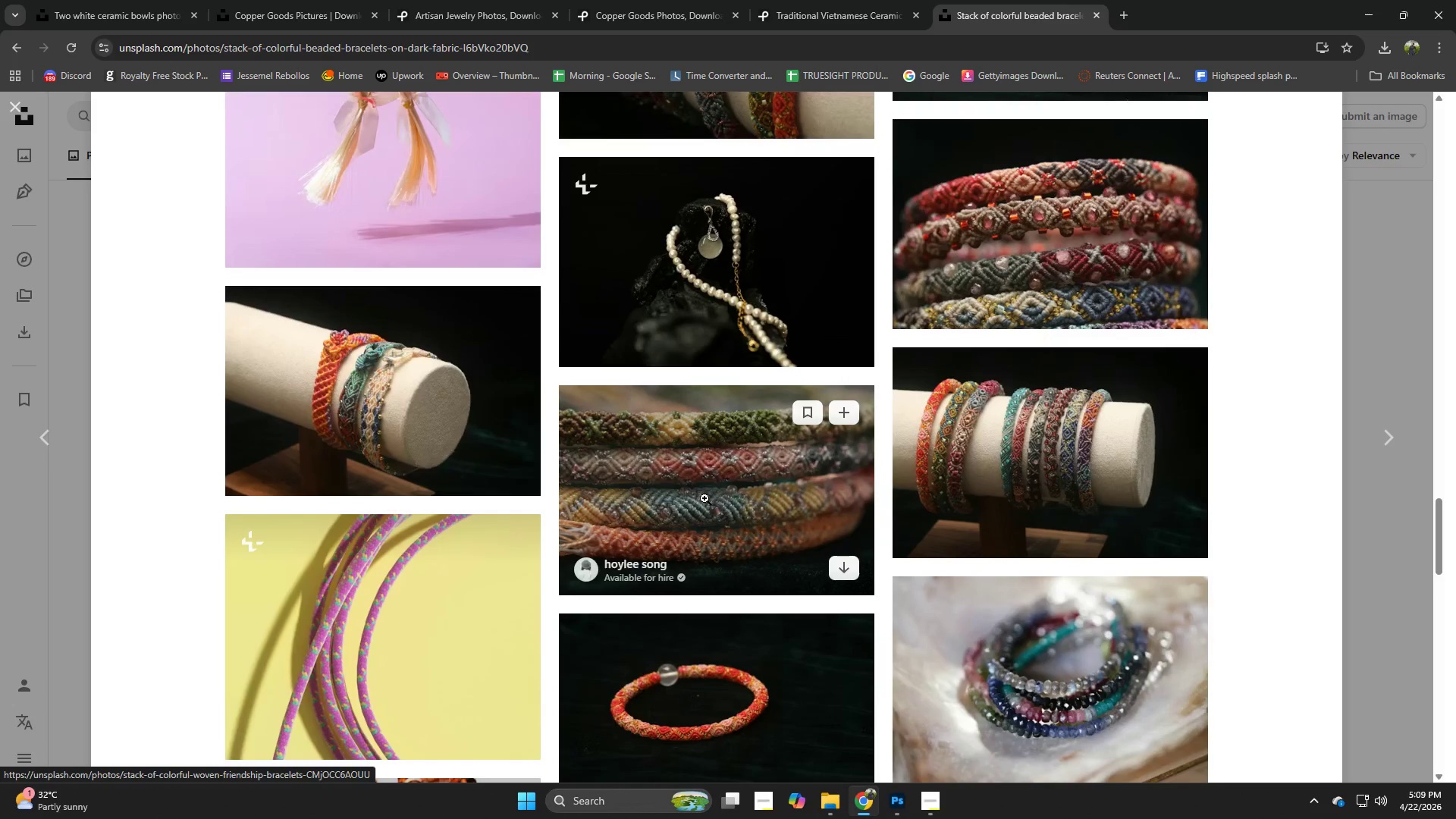 
scroll: coordinate [704, 498], scroll_direction: down, amount: 1.0
 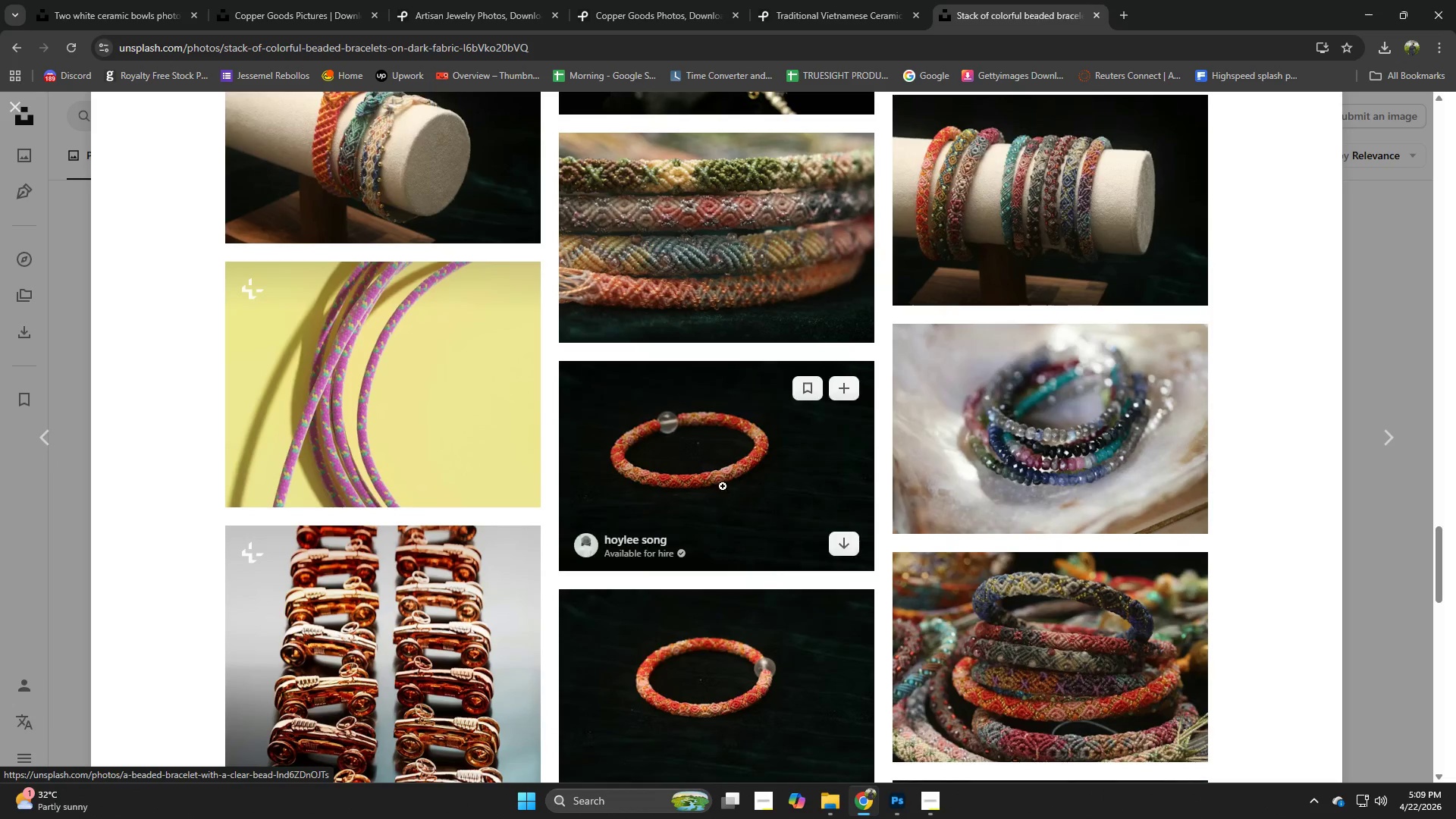 
left_click([733, 482])
 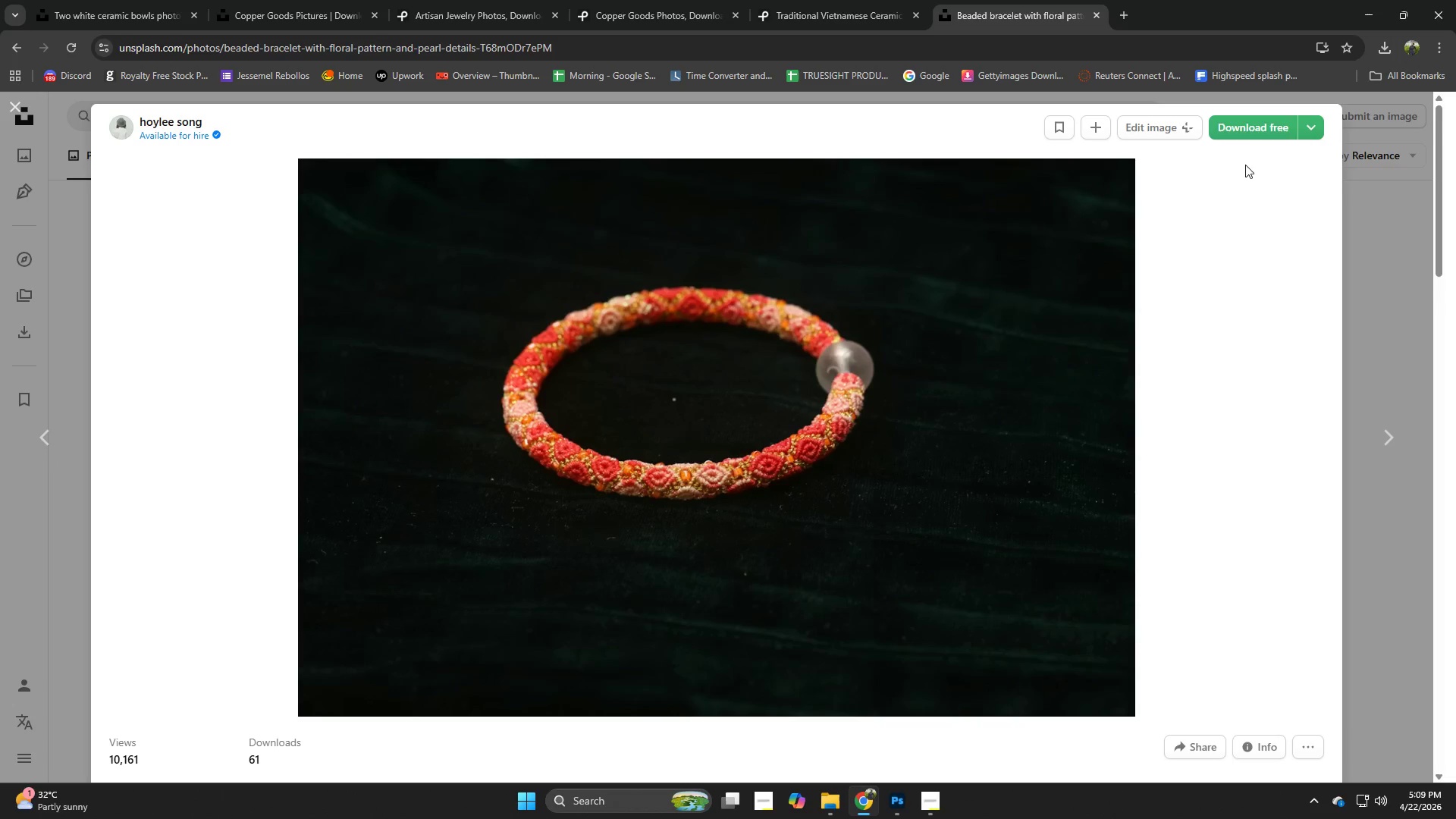 
scroll: coordinate [718, 487], scroll_direction: down, amount: 1.0
 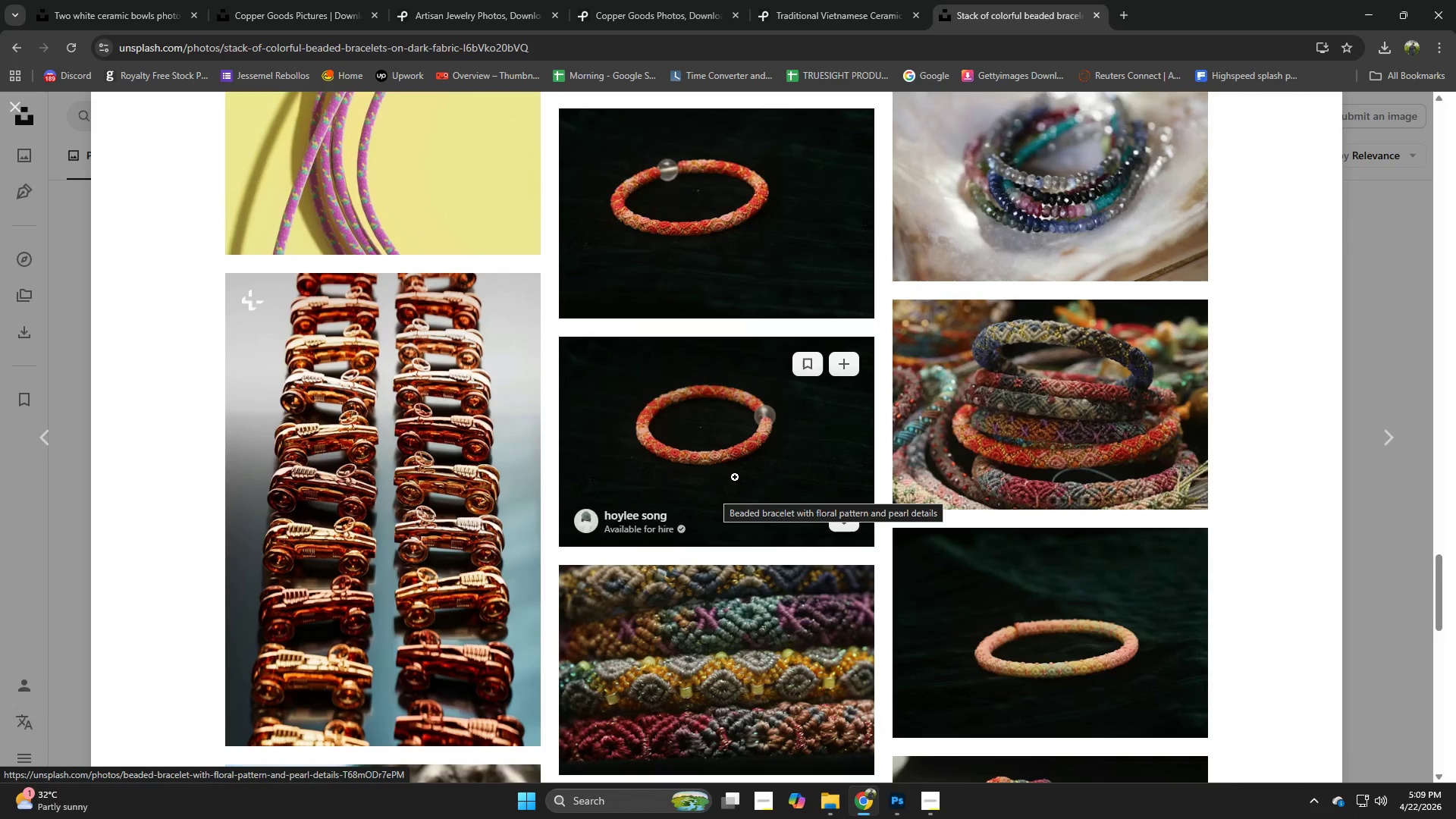 
left_click([1254, 131])
 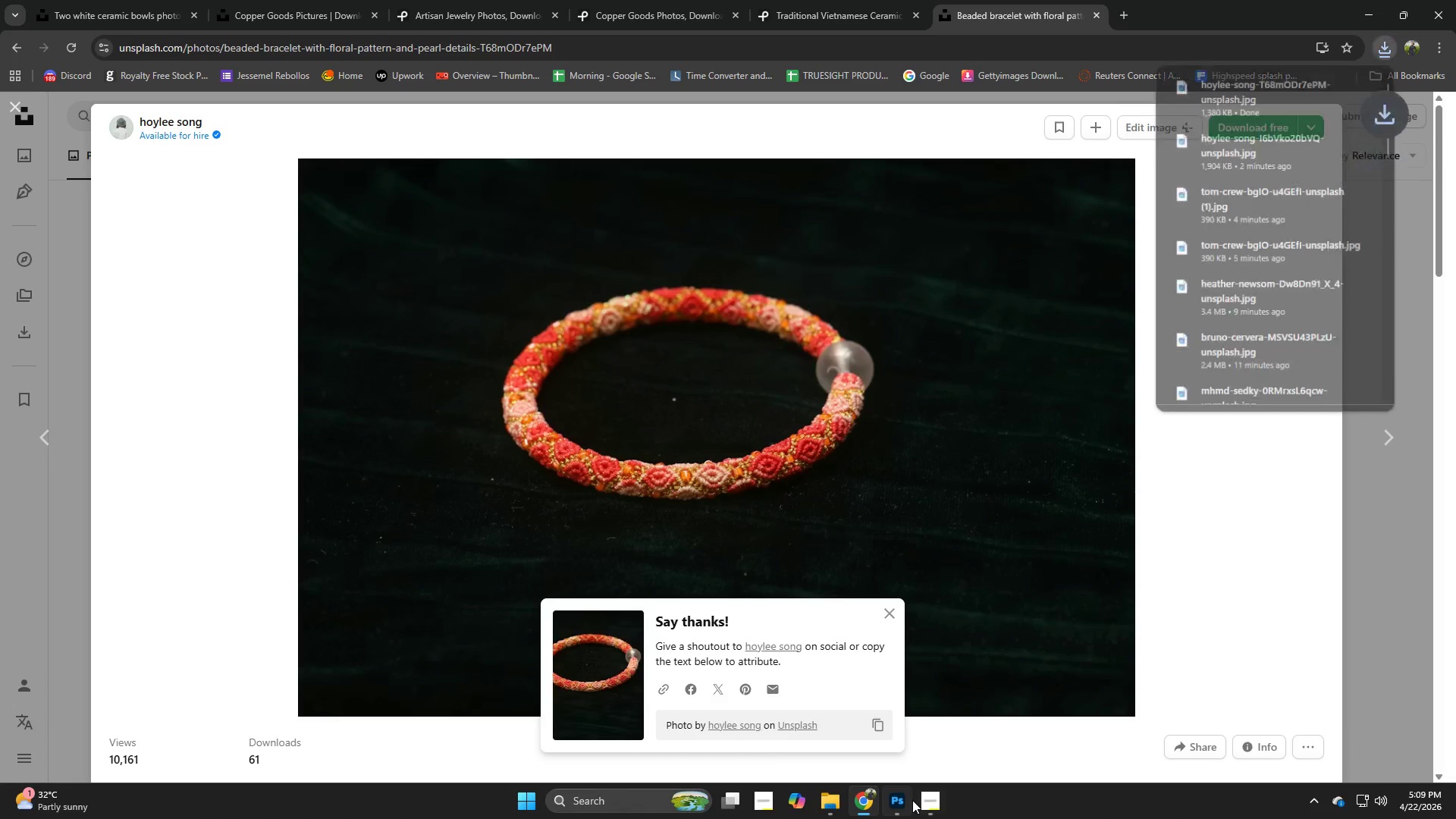 
left_click([898, 806])
 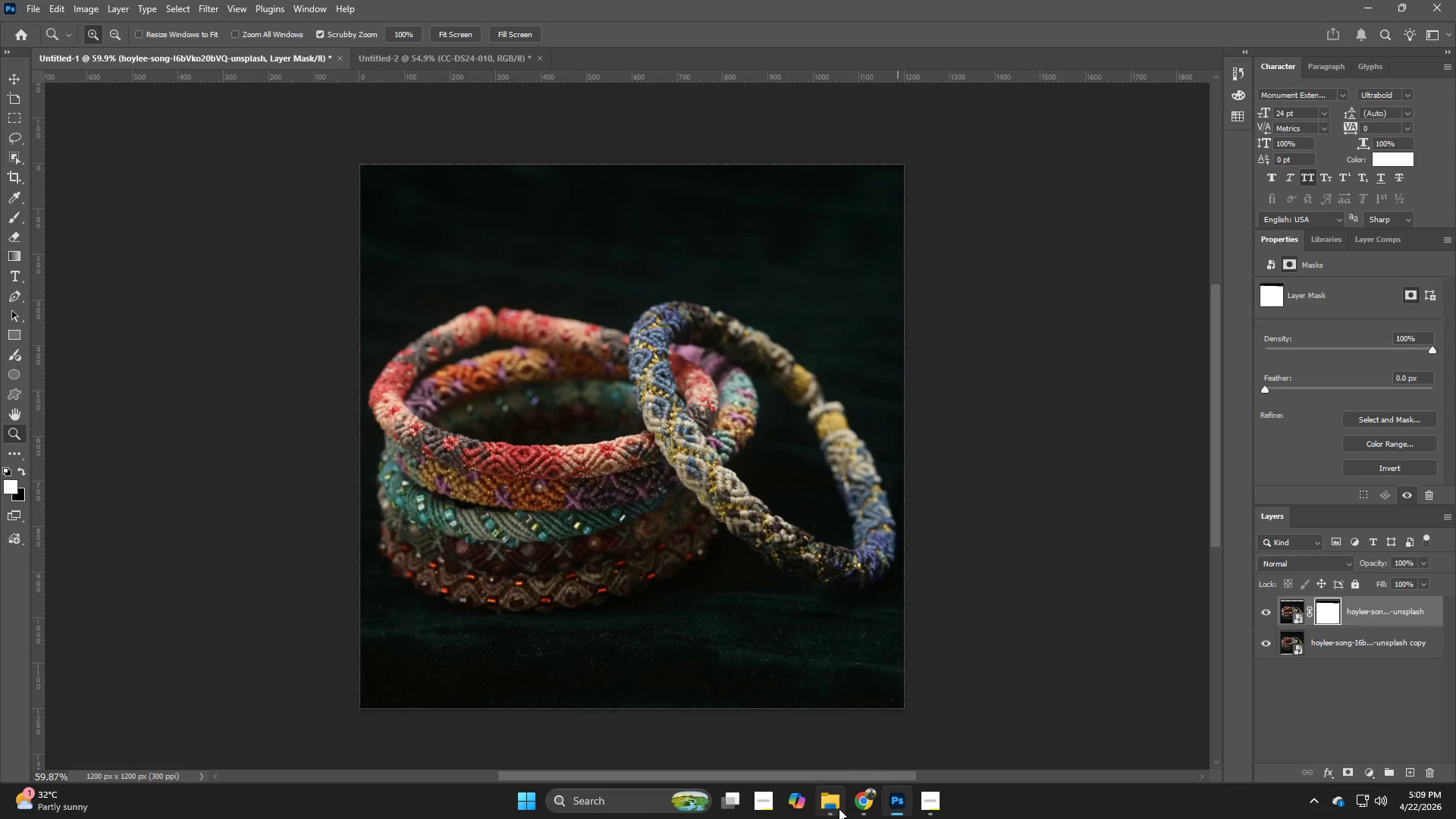 
left_click([839, 808])
 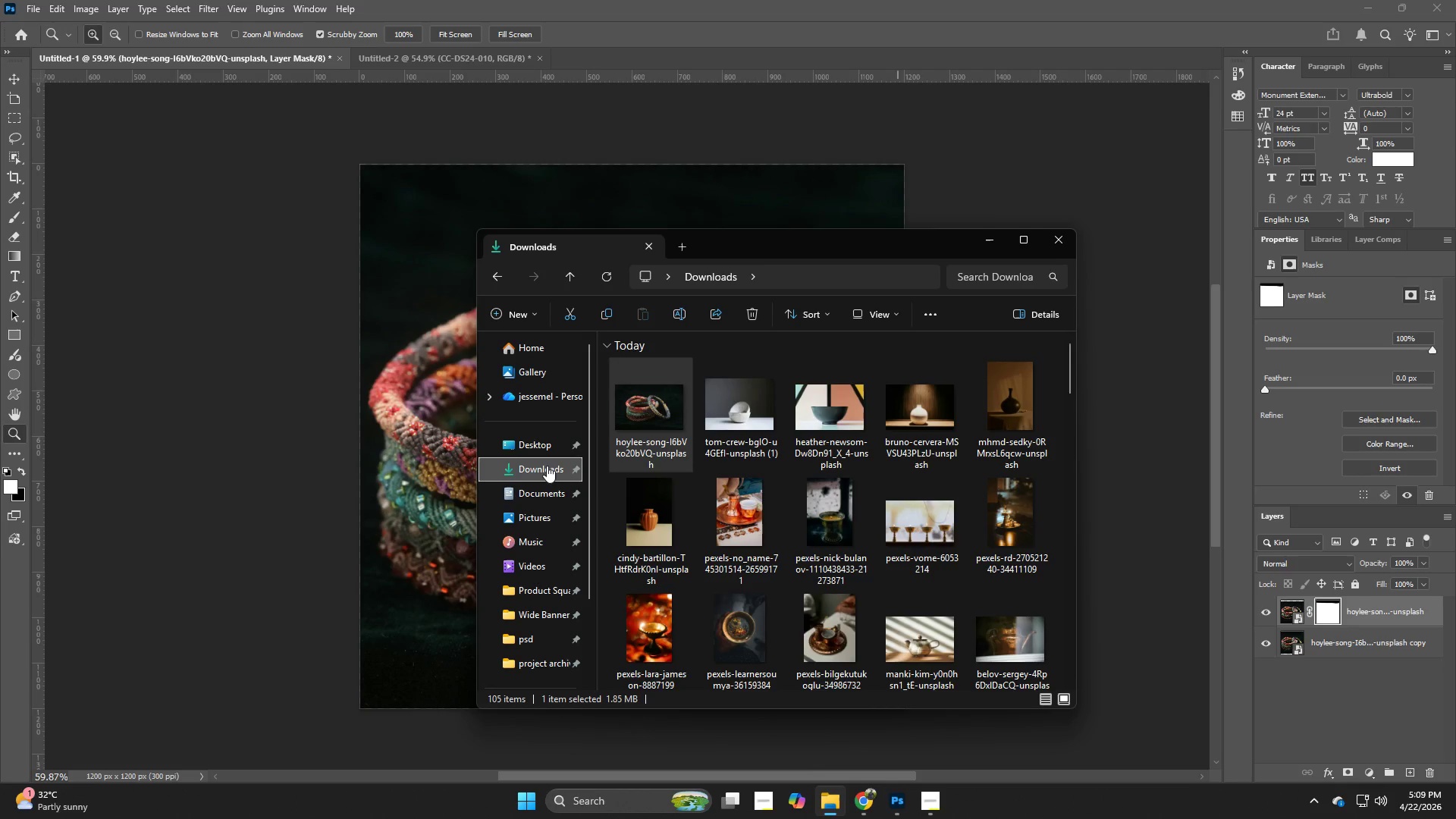 
left_click([541, 465])
 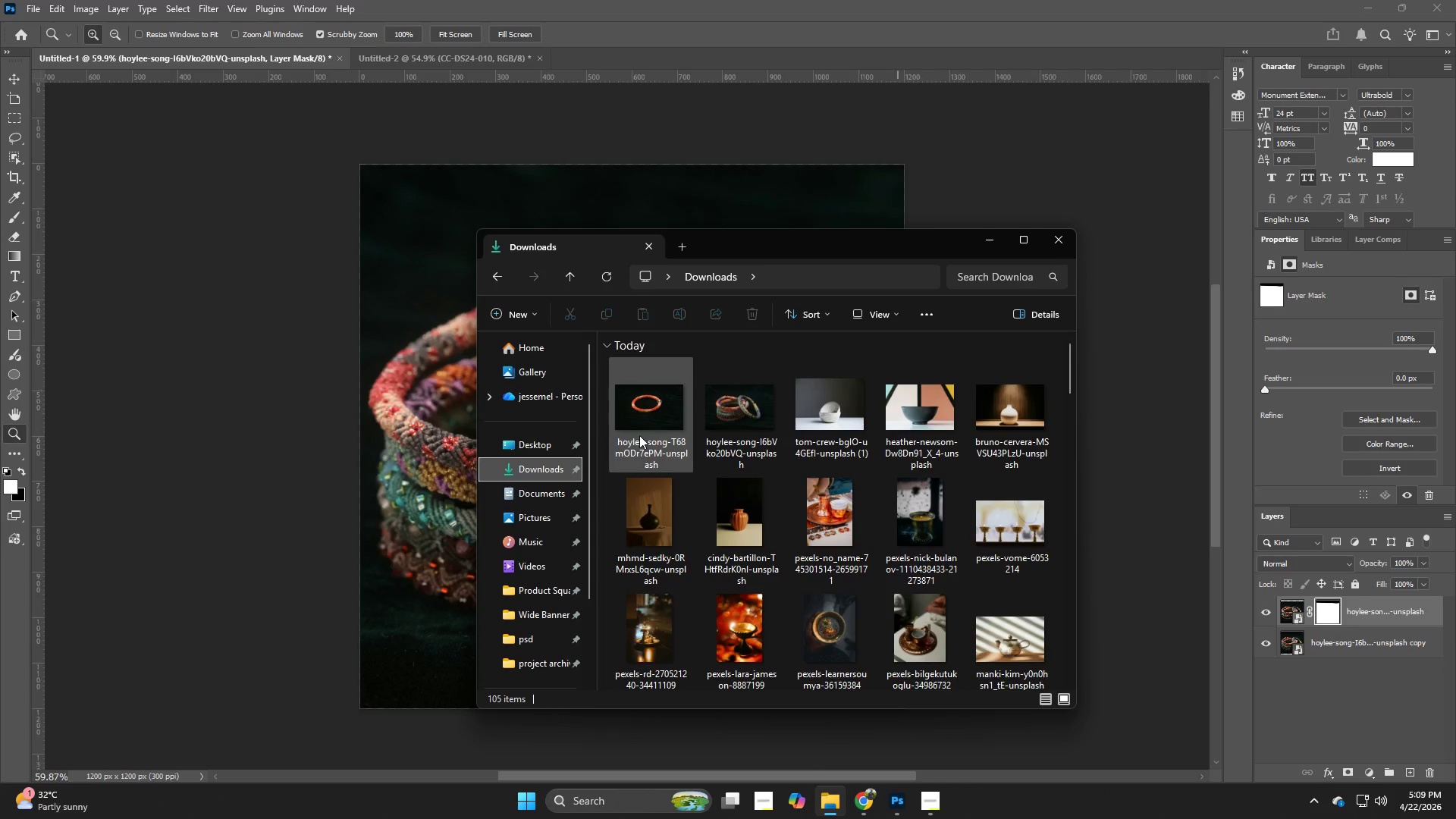 
left_click_drag(start_coordinate=[648, 435], to_coordinate=[386, 466])
 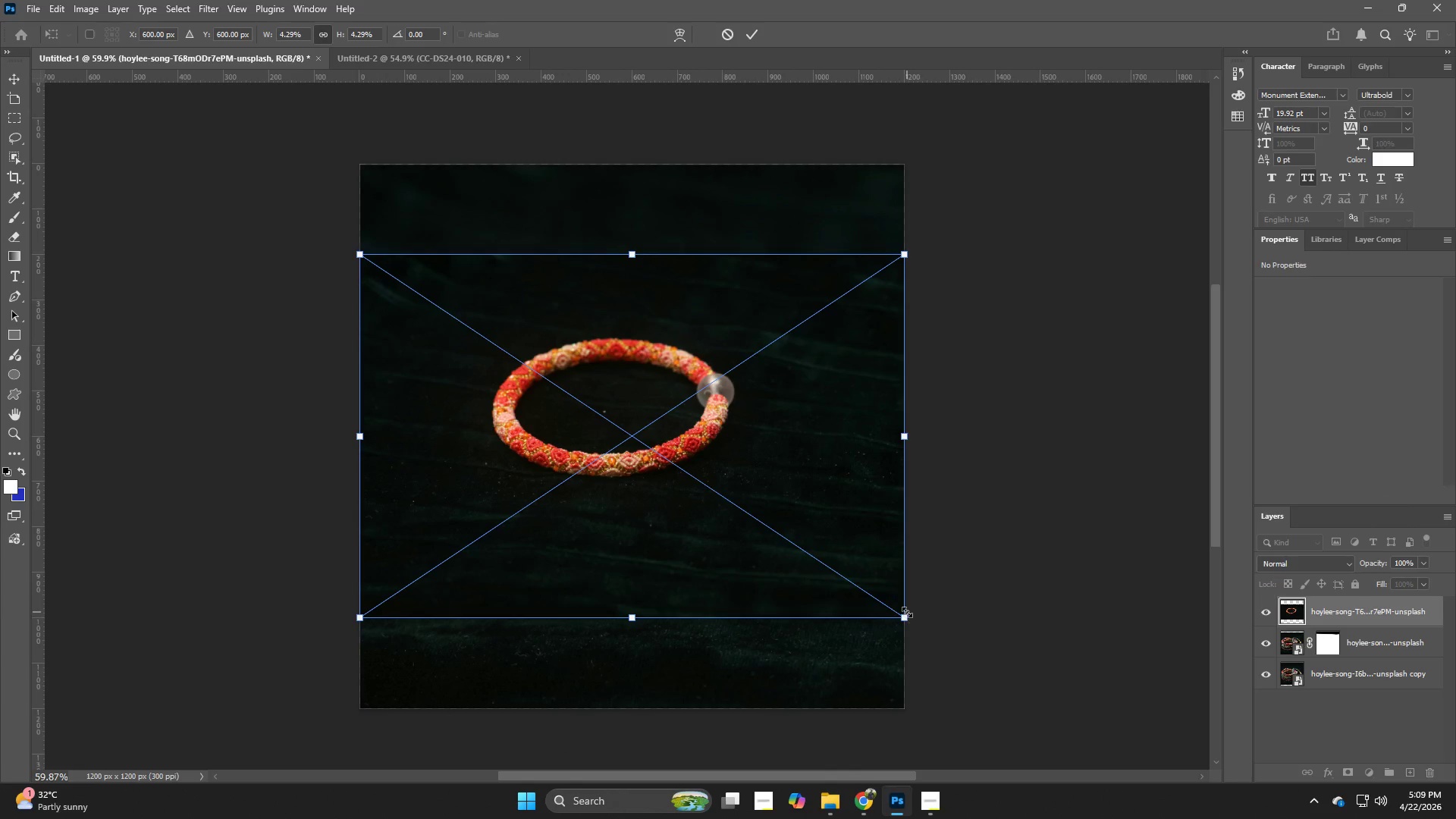 
left_click_drag(start_coordinate=[907, 612], to_coordinate=[1144, 598])
 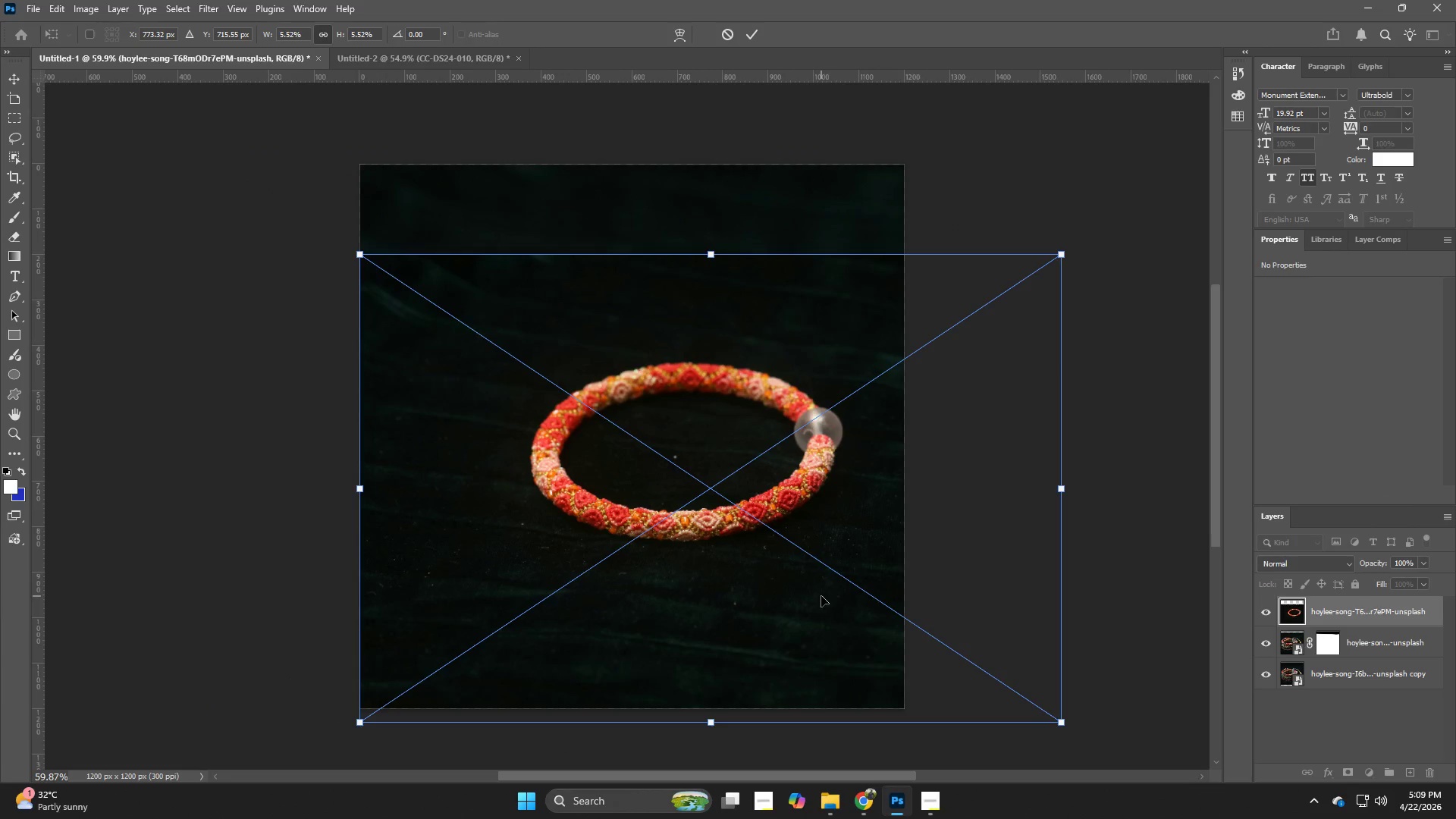 
hold_key(key=AltLeft, duration=1.38)
 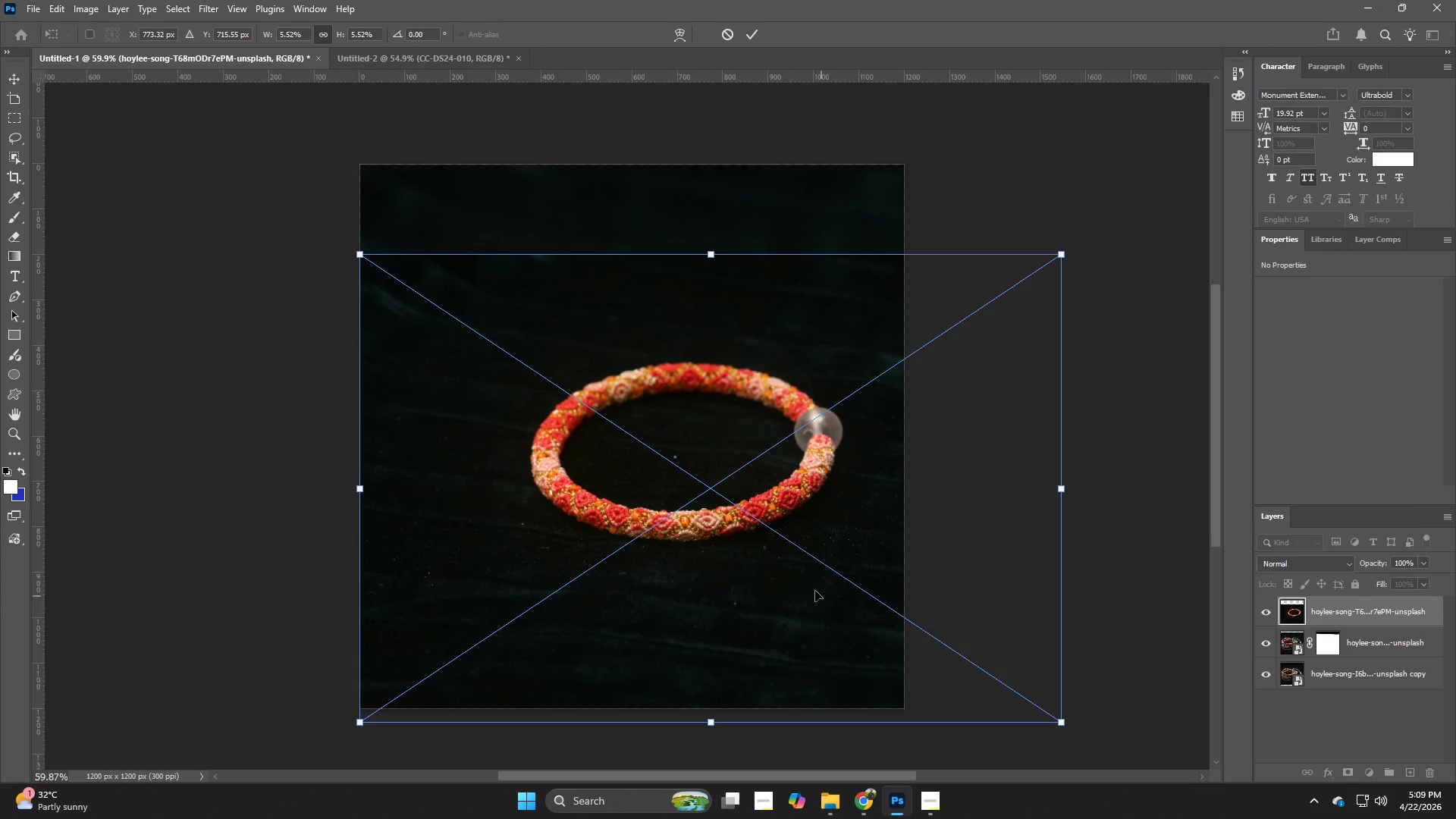 
left_click_drag(start_coordinate=[771, 569], to_coordinate=[695, 519])
 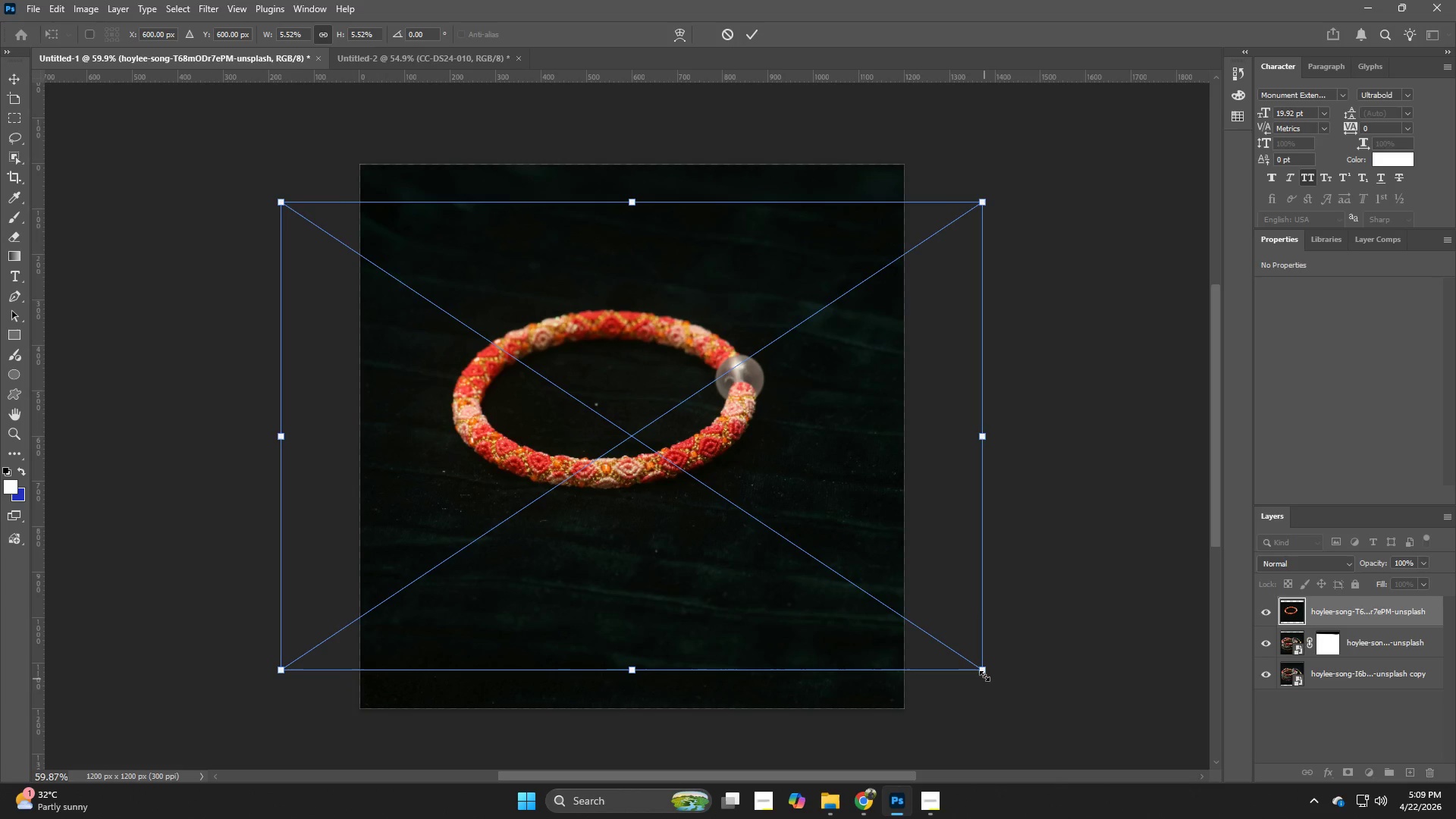 
hold_key(key=AltLeft, duration=0.92)
left_click_drag(start_coordinate=[984, 671], to_coordinate=[1187, 663])
 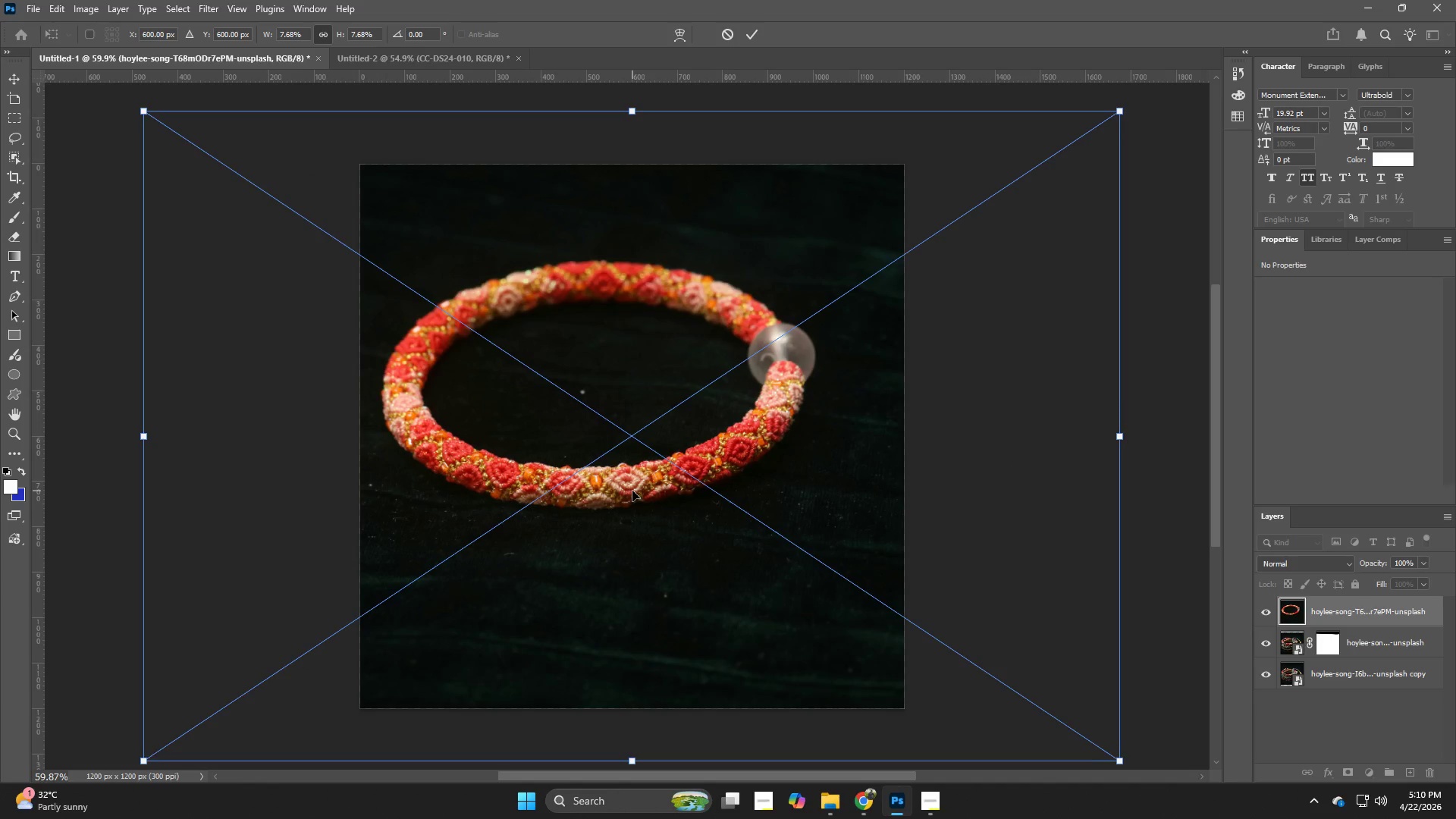 
left_click_drag(start_coordinate=[632, 491], to_coordinate=[664, 523])
 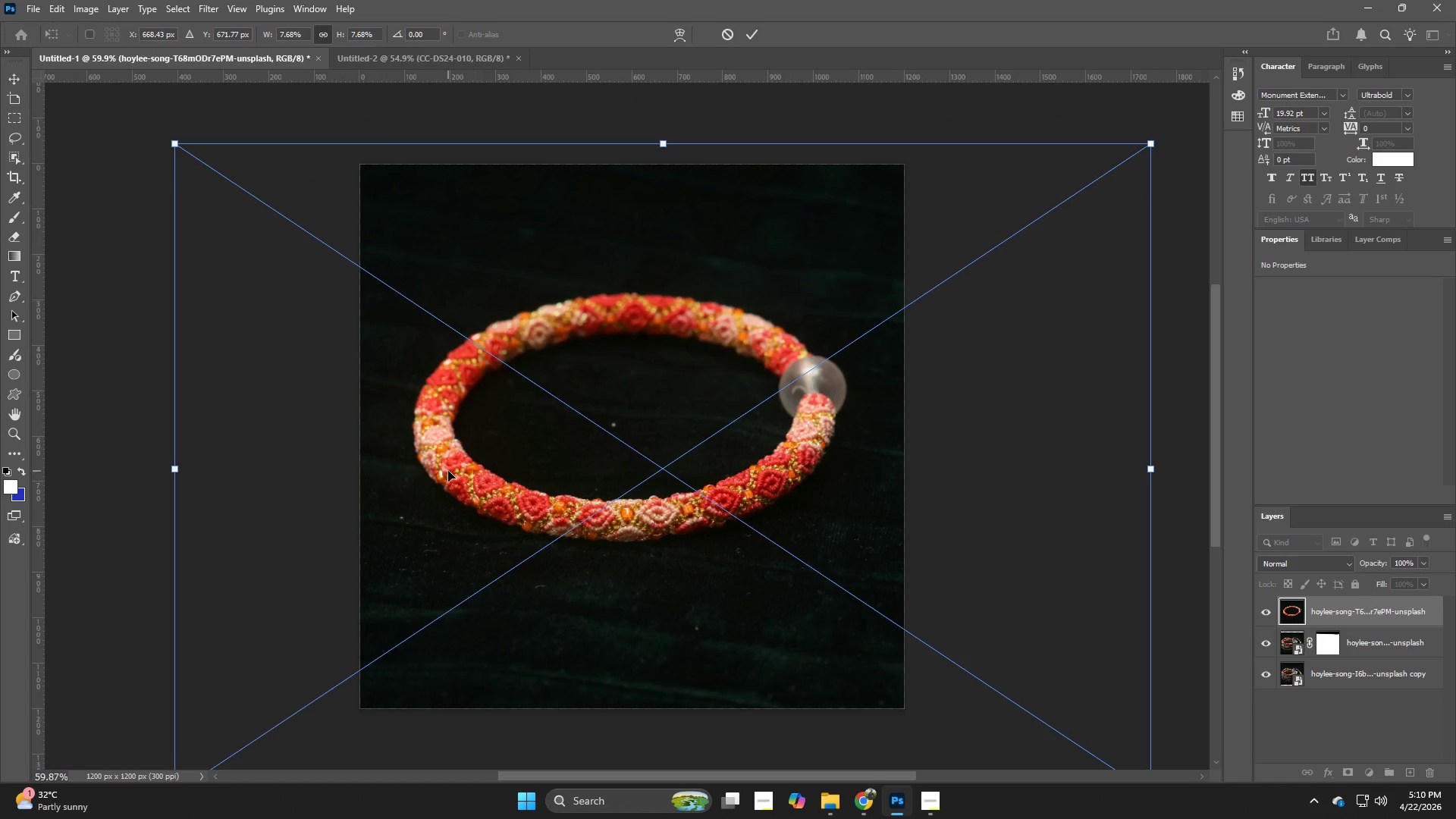 
key(NumpadEnter)
 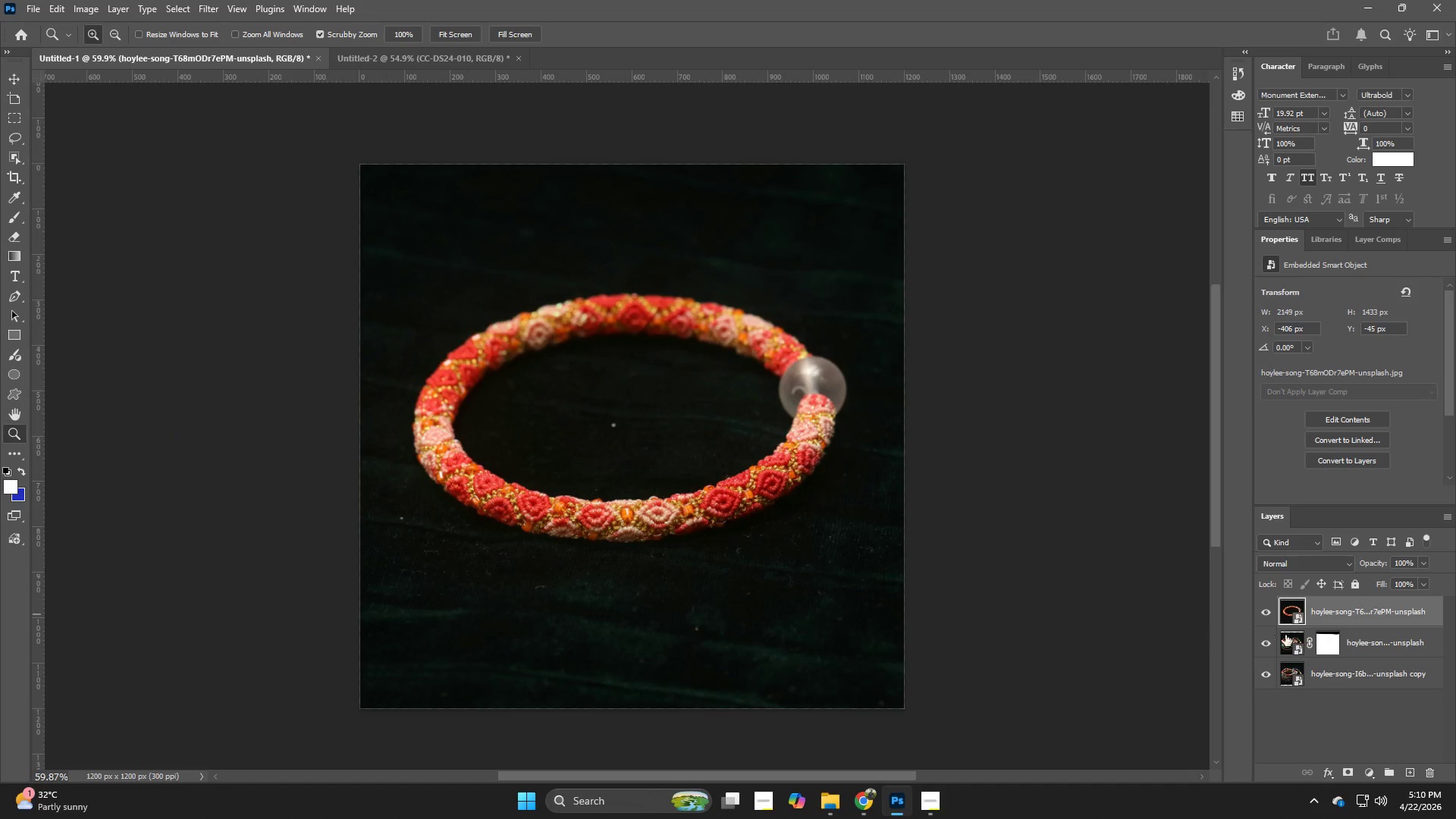 
left_click([1363, 642])
 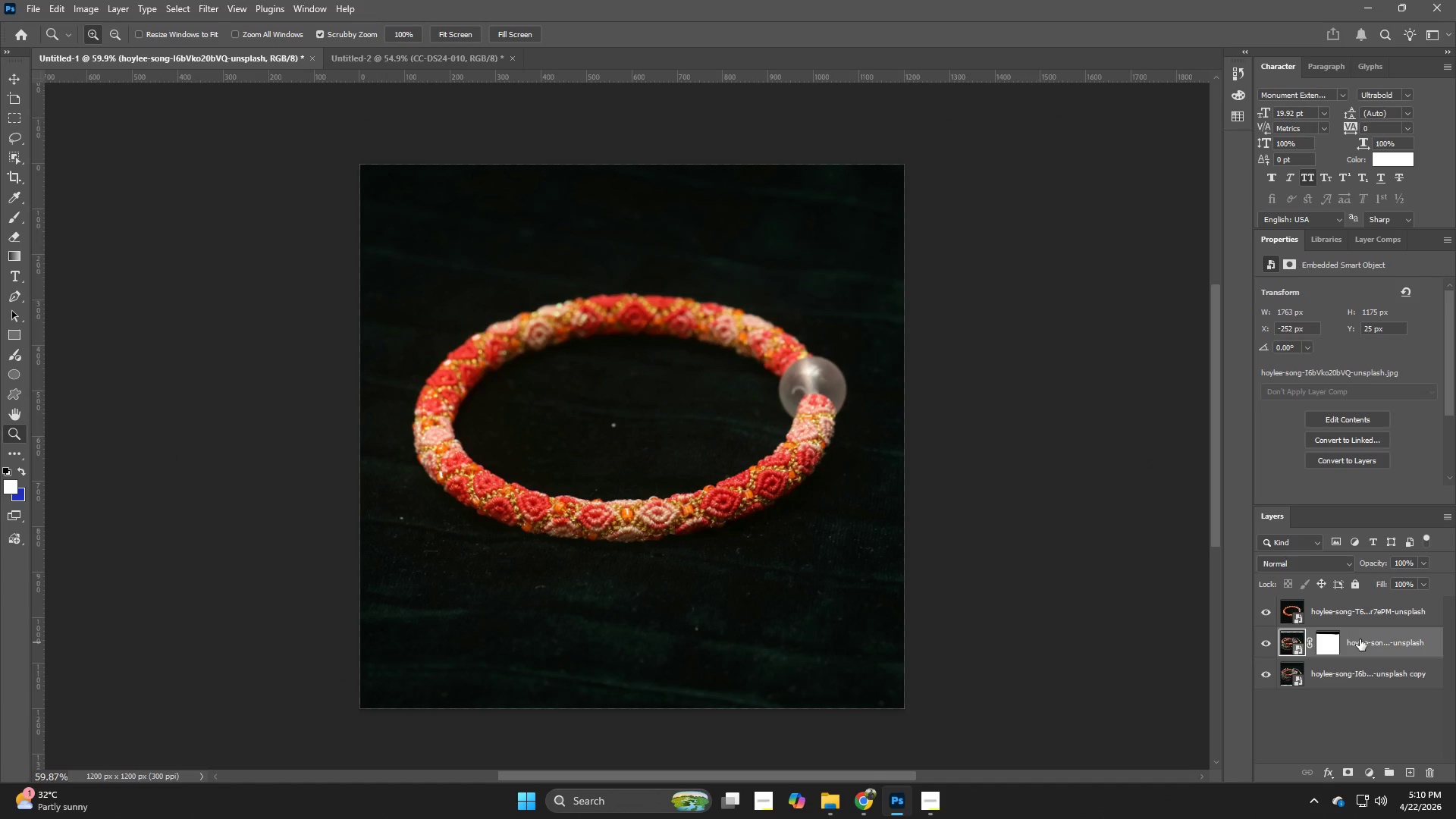 
key(Backspace)
 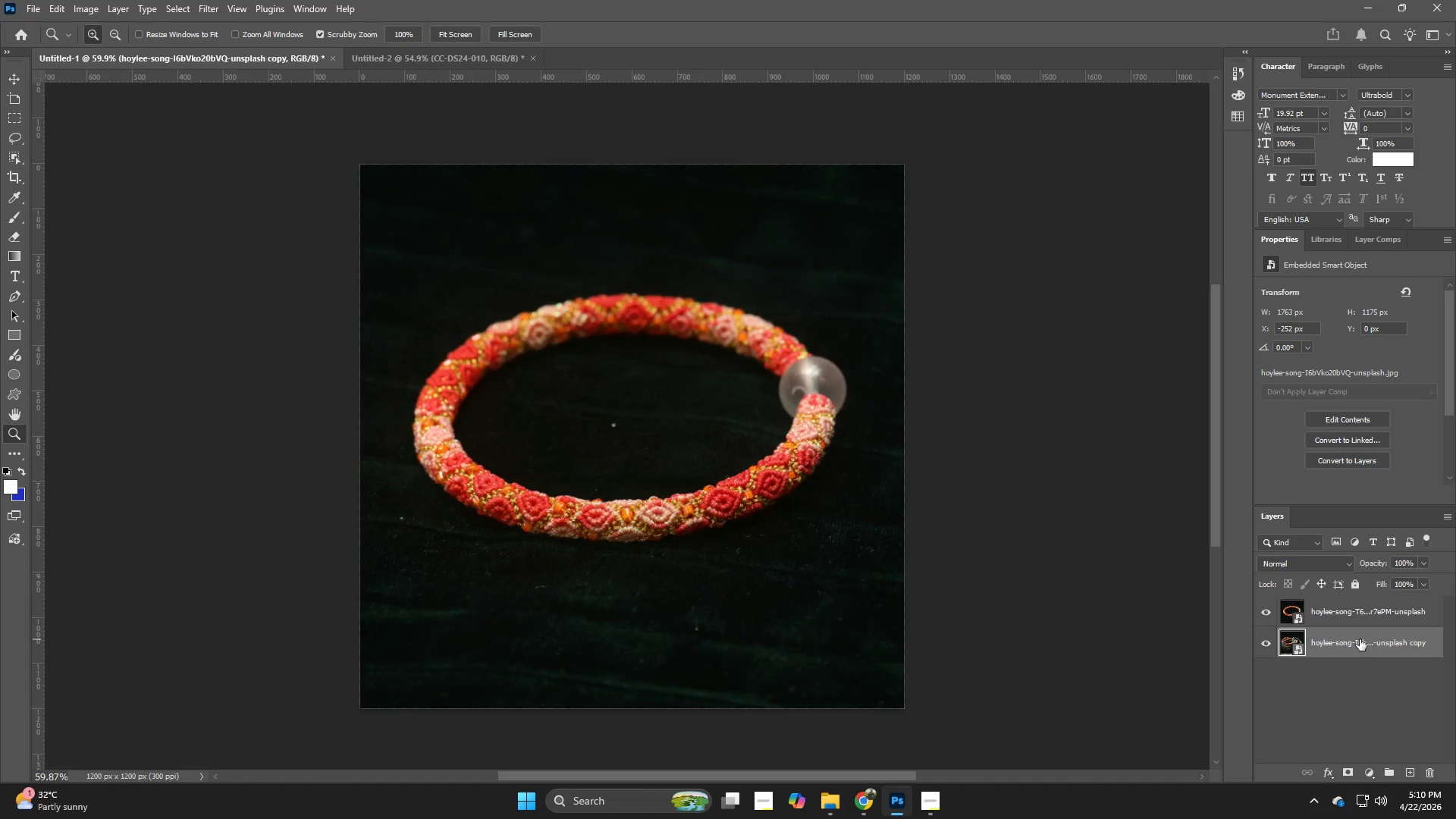 
key(Backspace)
 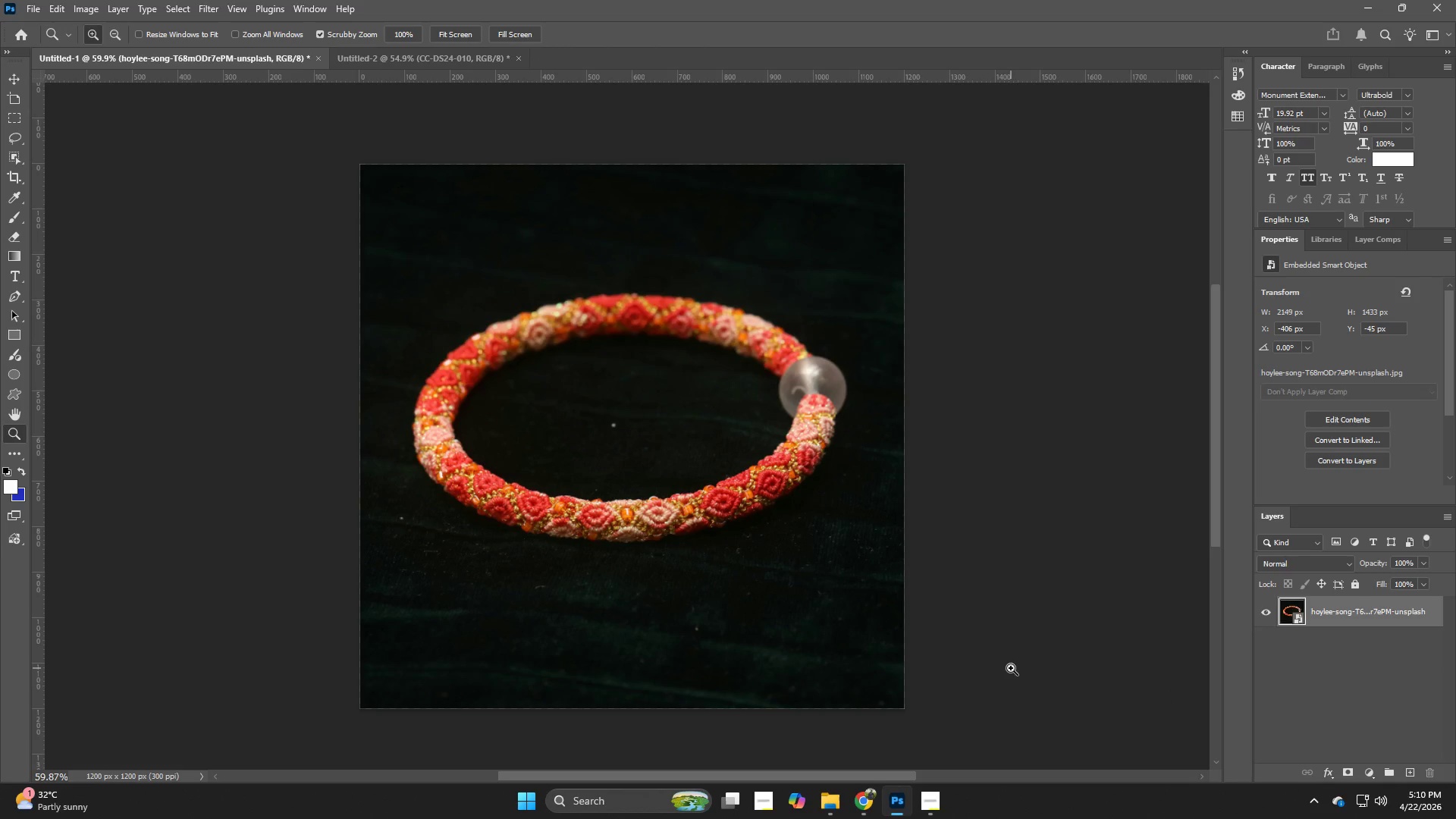 
wait(5.41)
 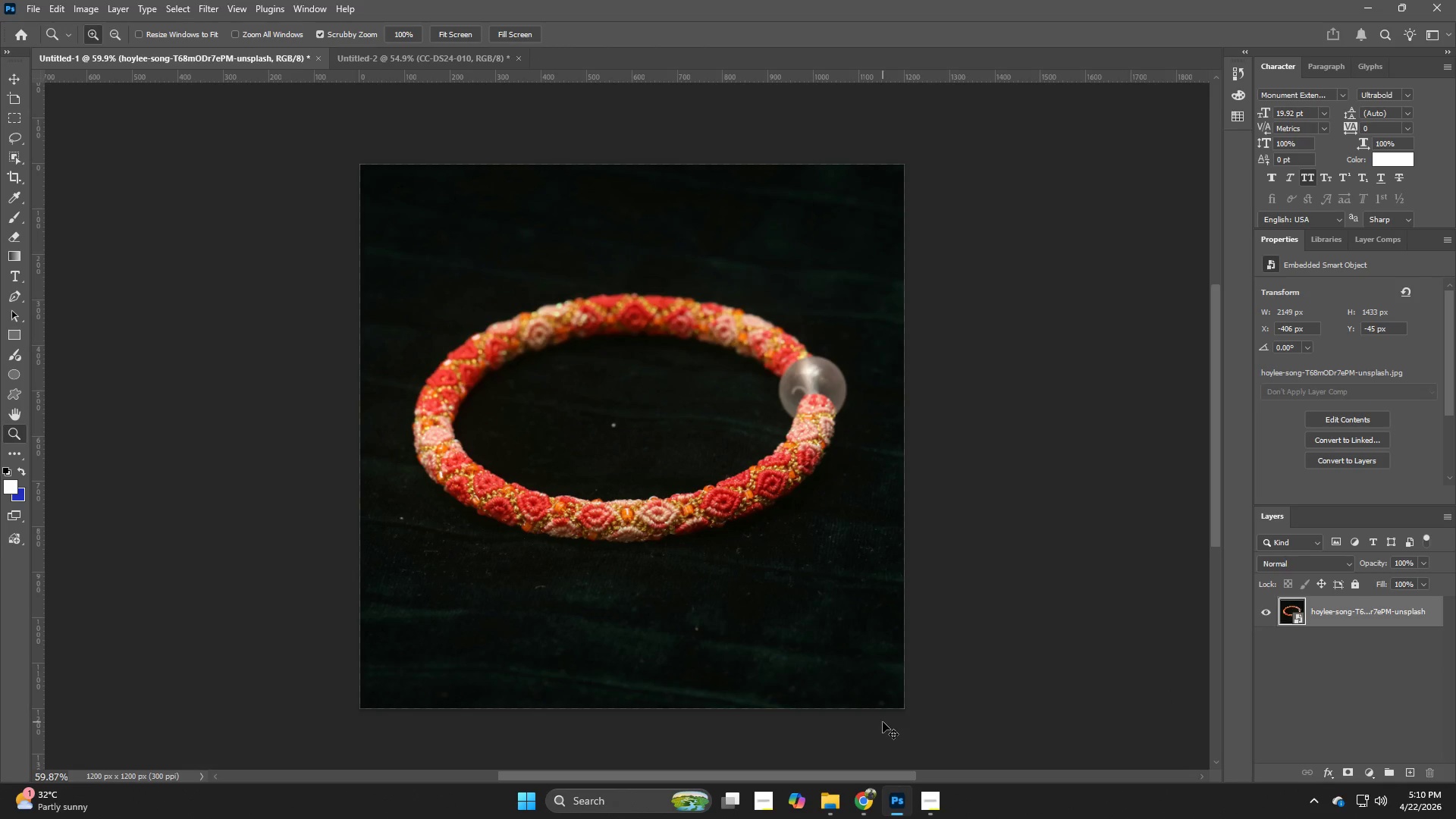 
key(Alt+Control+Shift+W)
 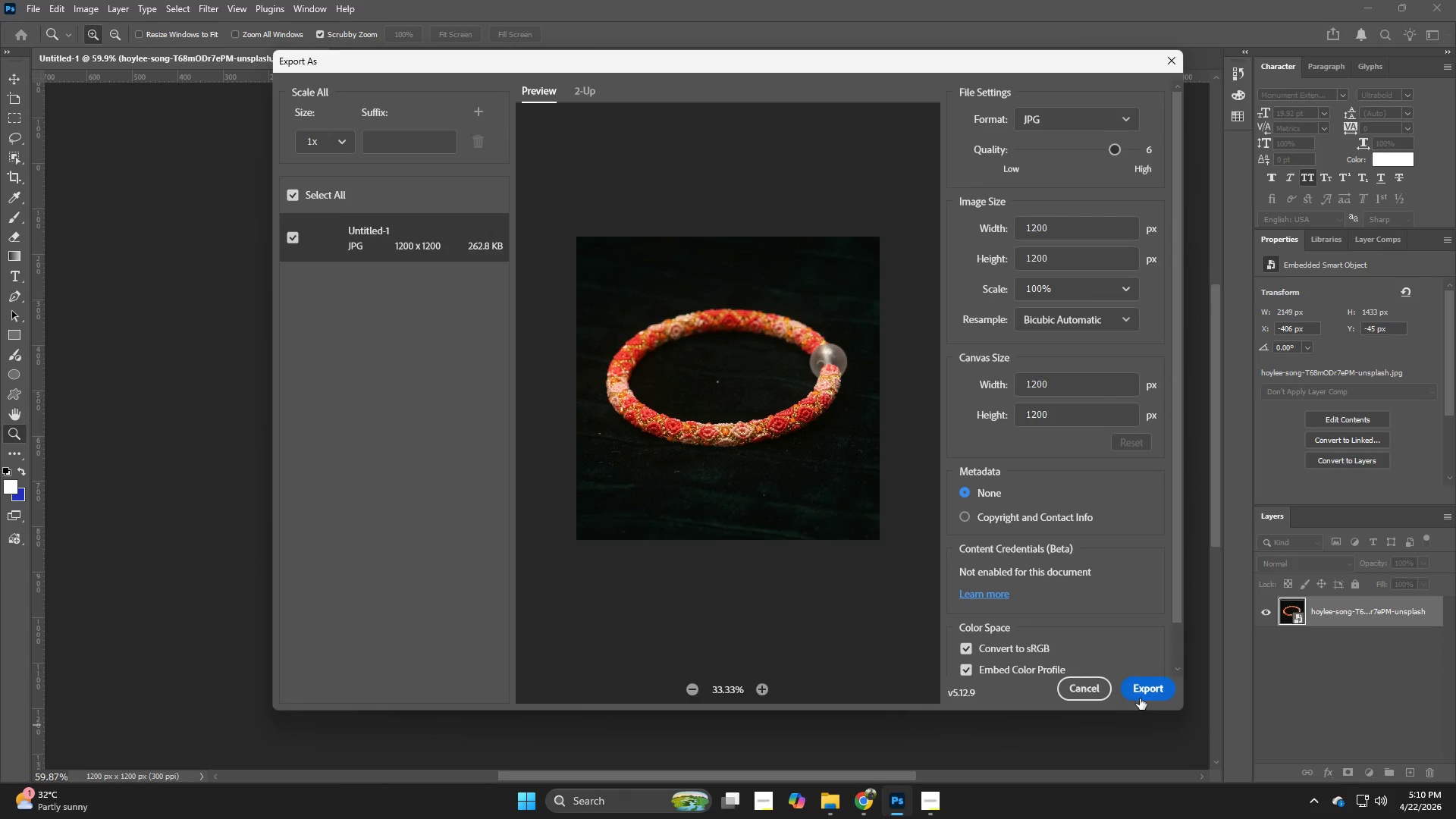 
left_click([1152, 693])
 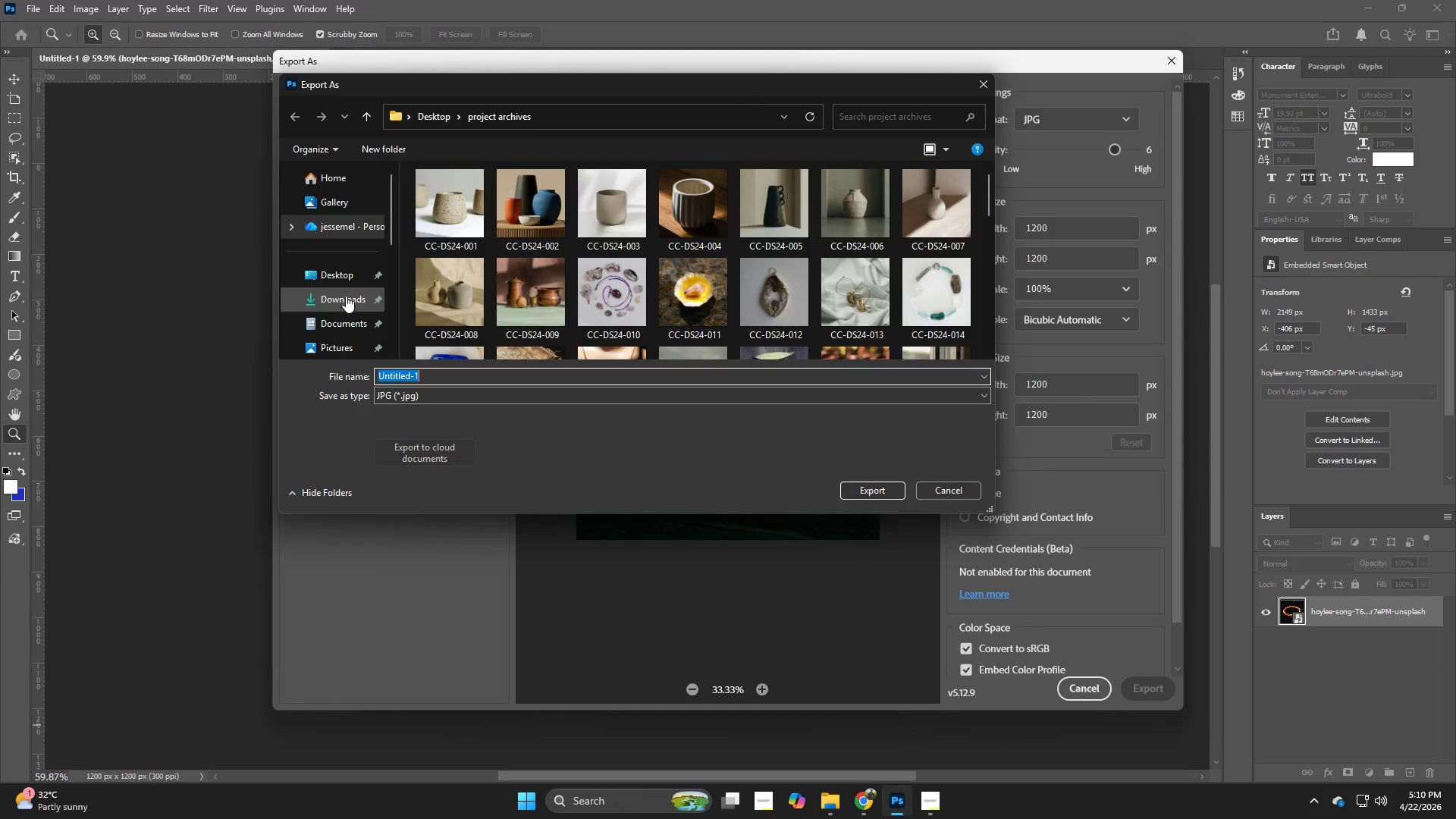 
left_click([344, 278])
 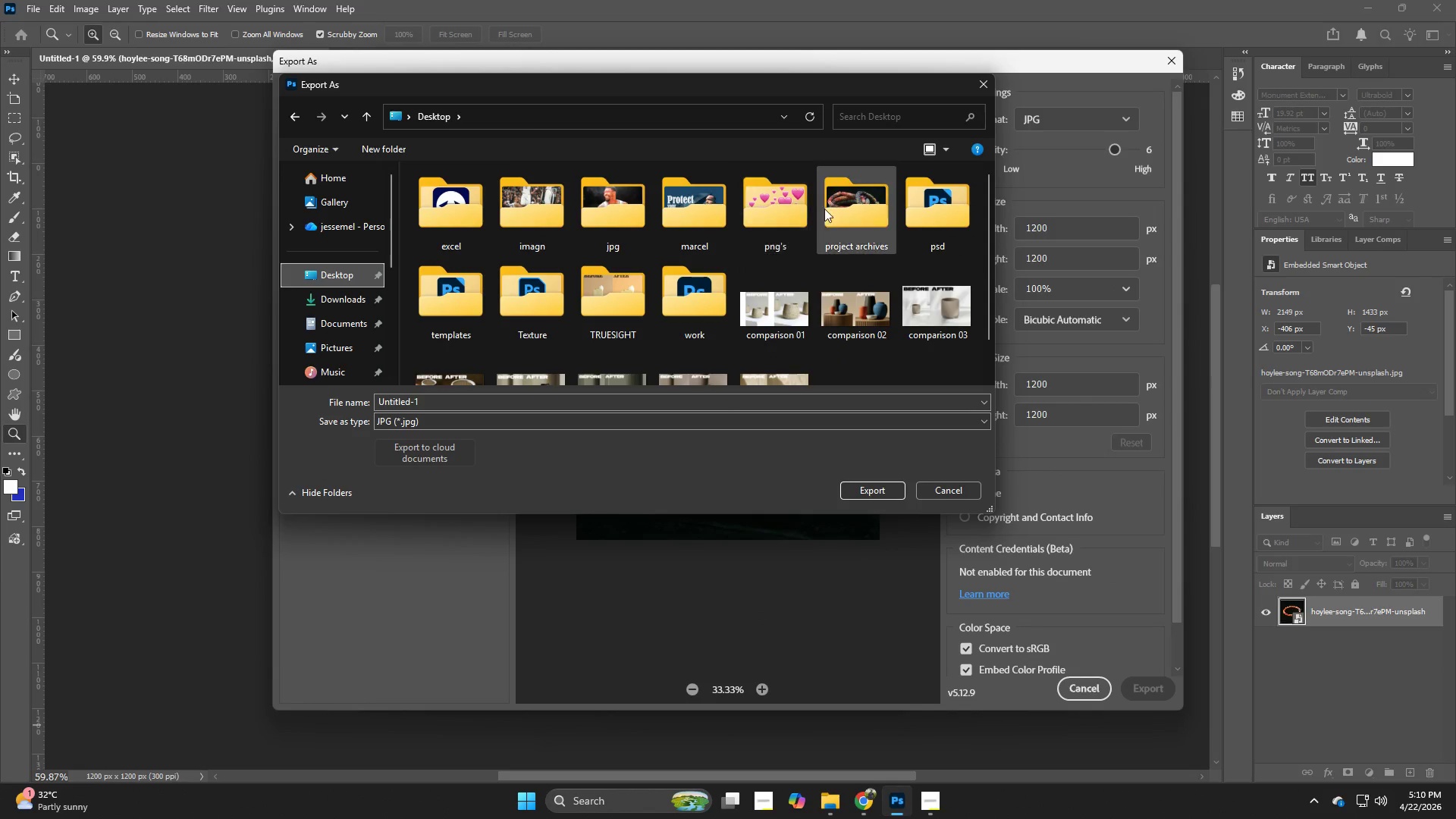 
left_click([839, 205])
 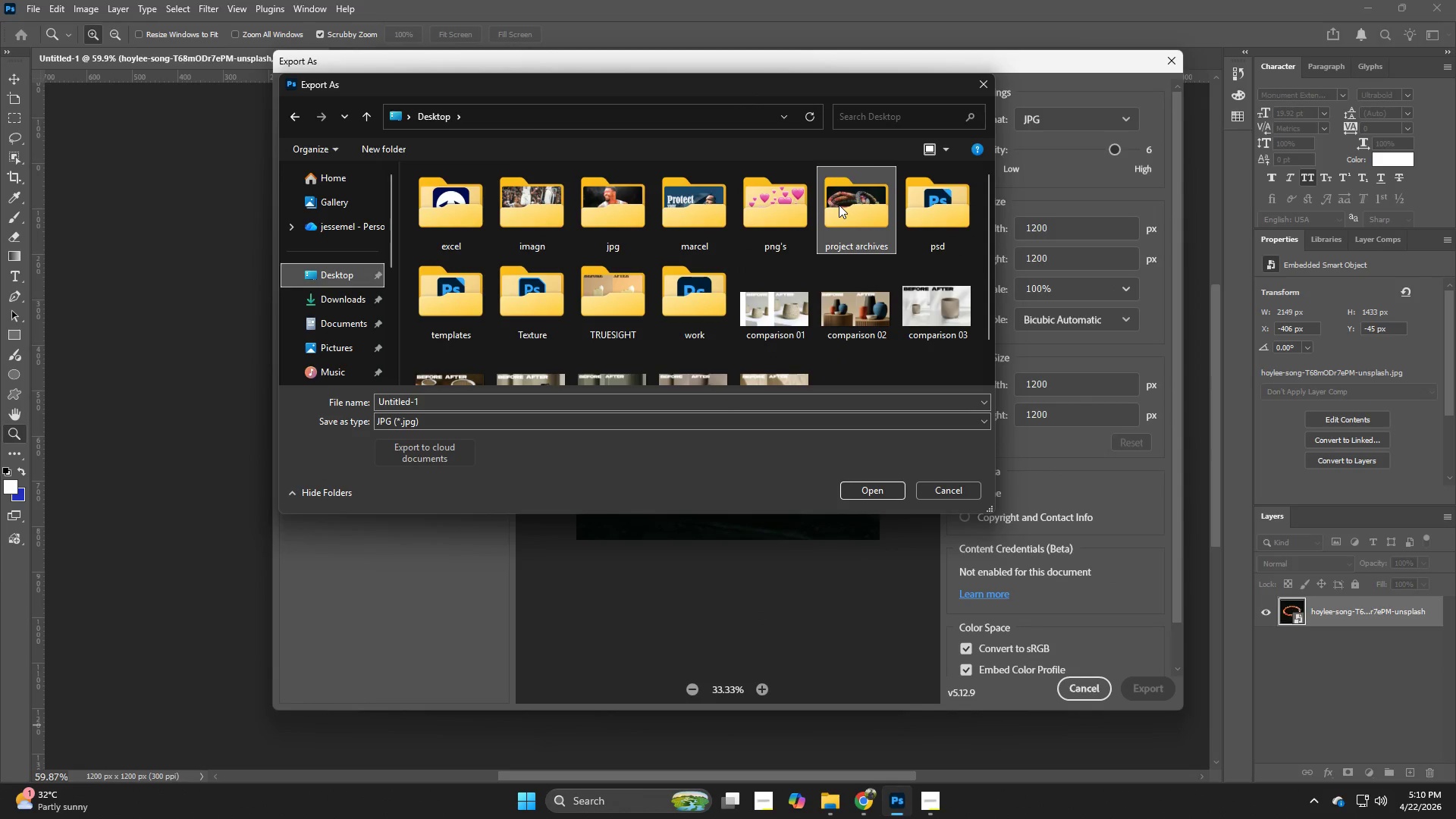 
double_click([839, 205])
 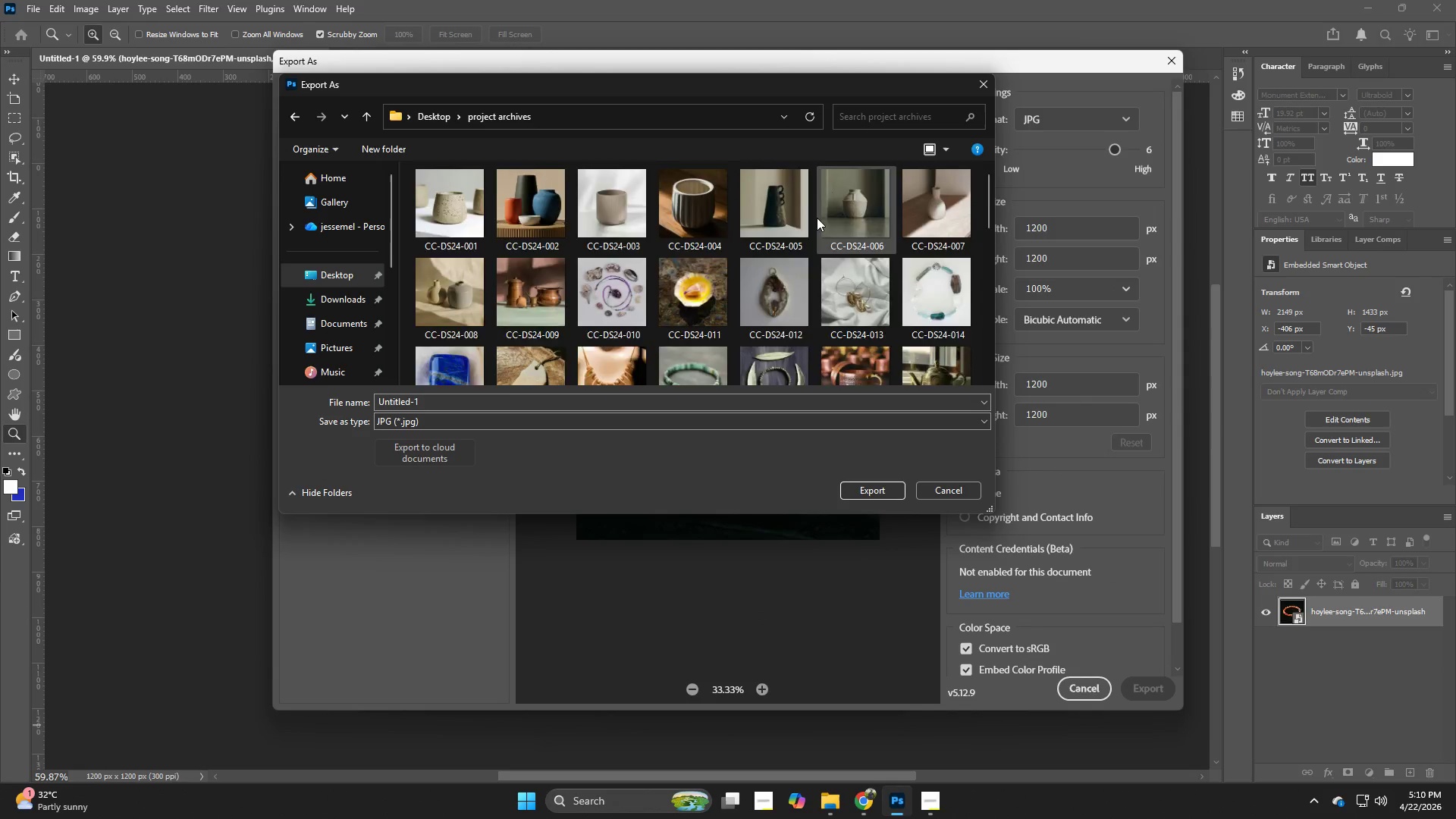 
left_click([923, 336])
 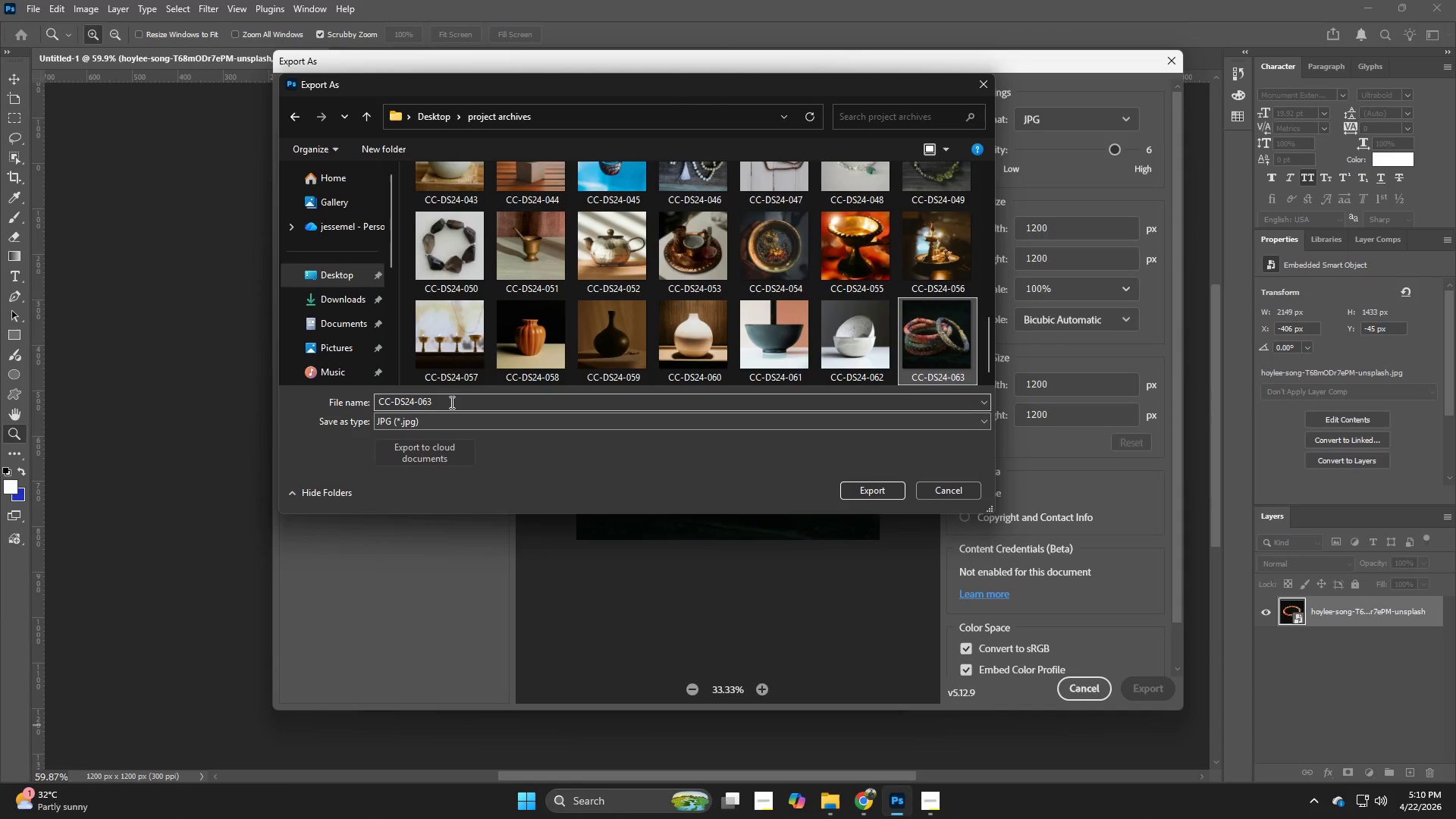 
double_click([450, 402])
 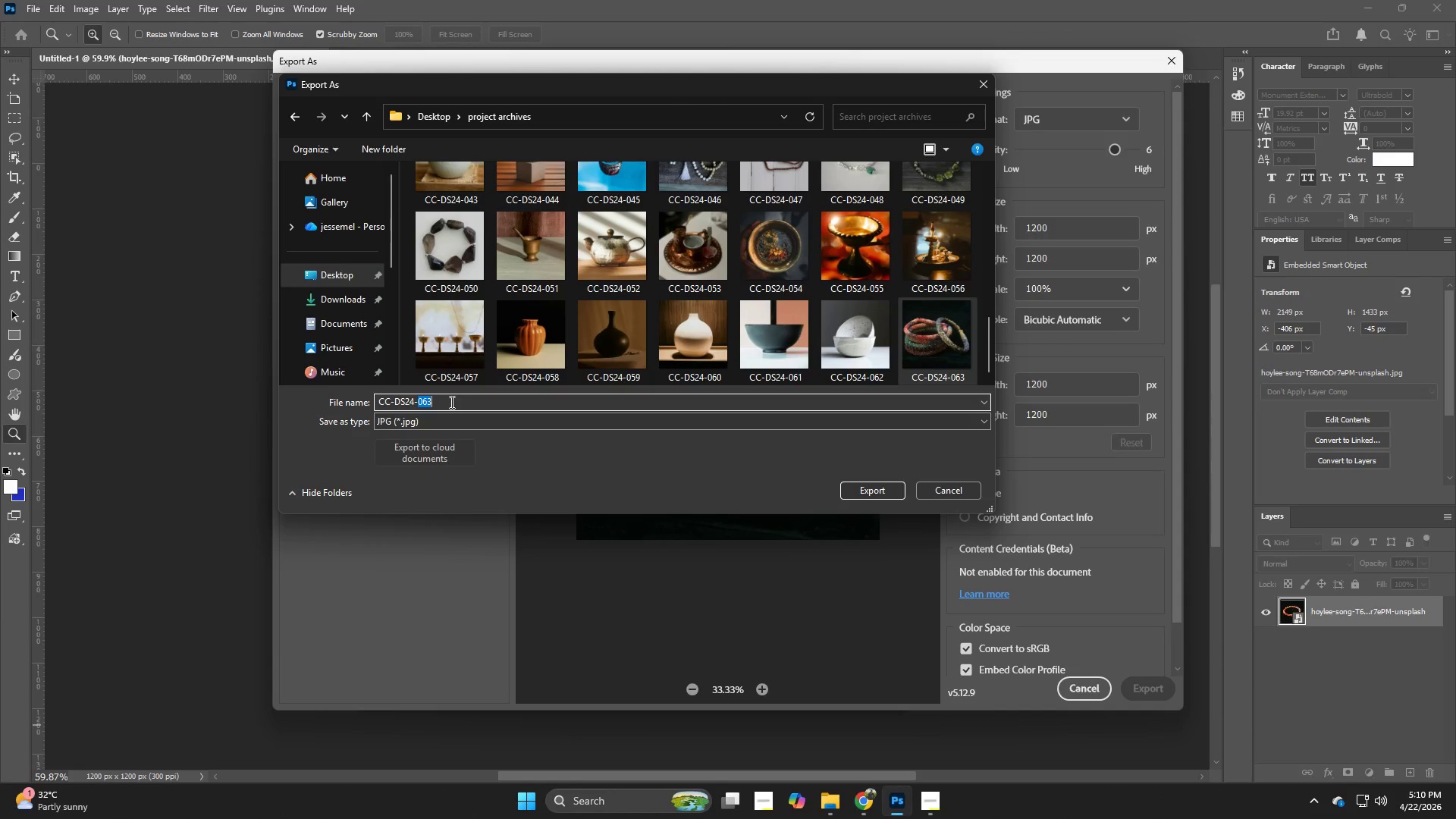 
triple_click([450, 402])
 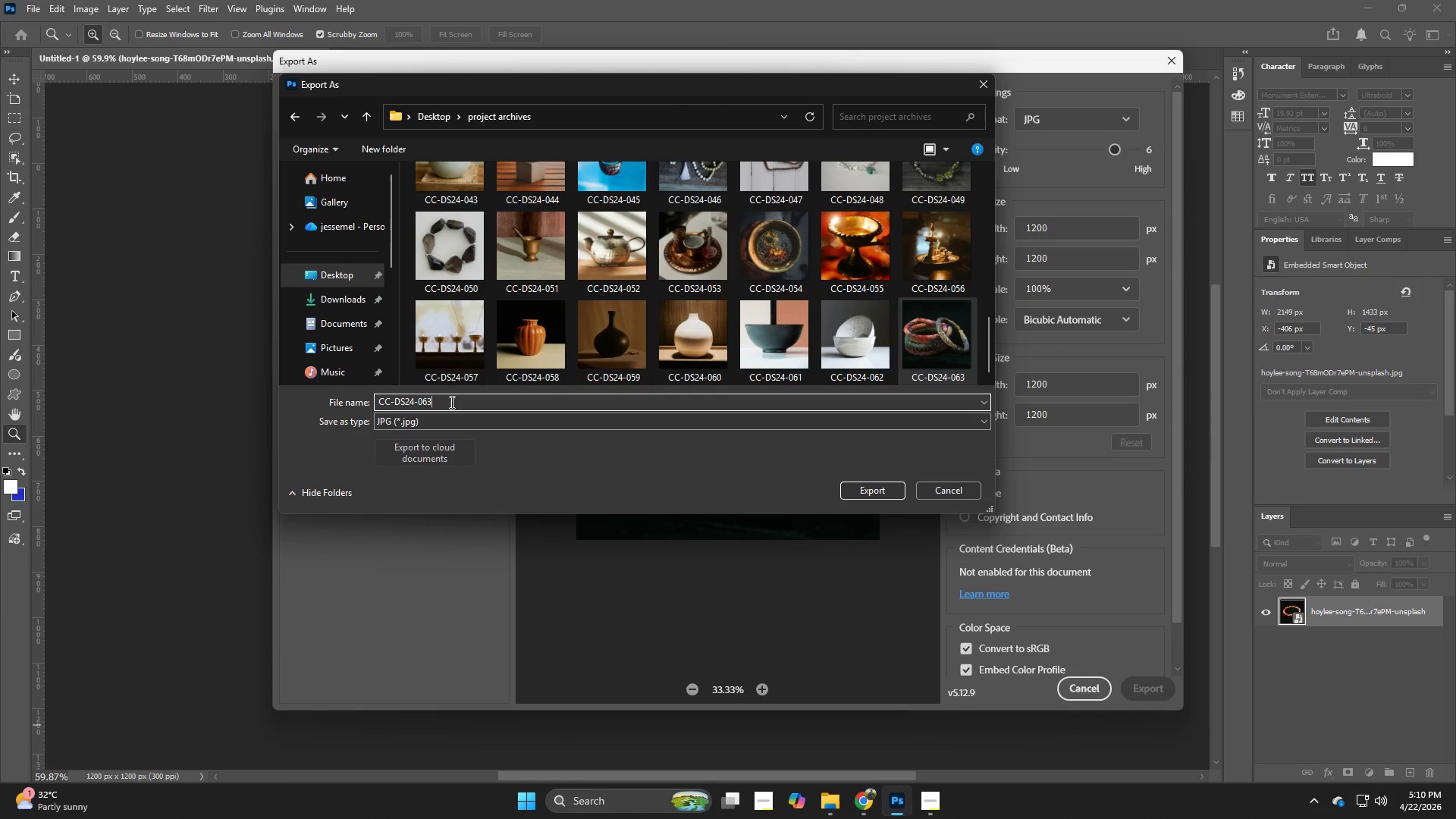 
key(Backspace)
 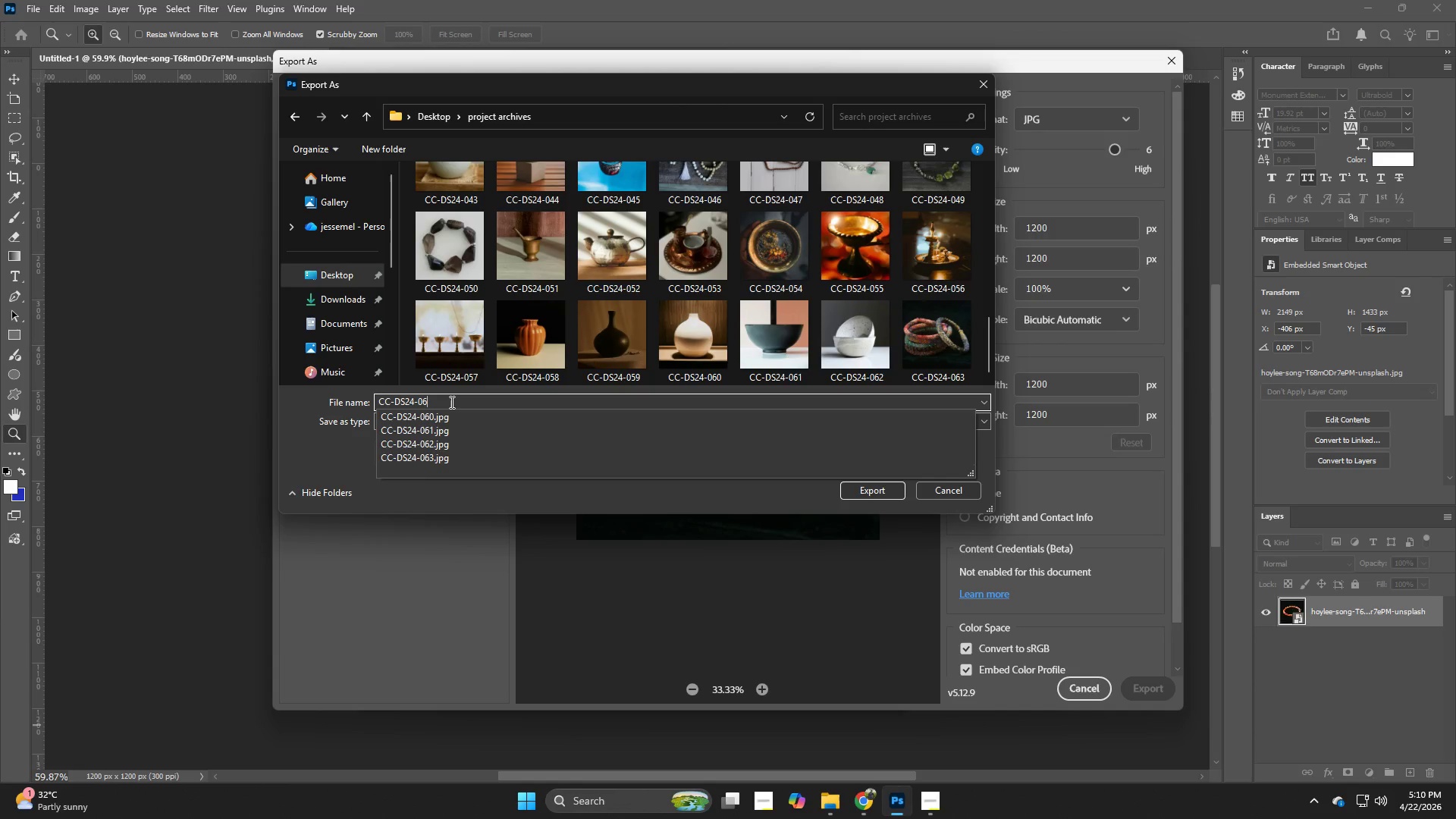 
scroll: coordinate [817, 218], scroll_direction: down, amount: 14.0
 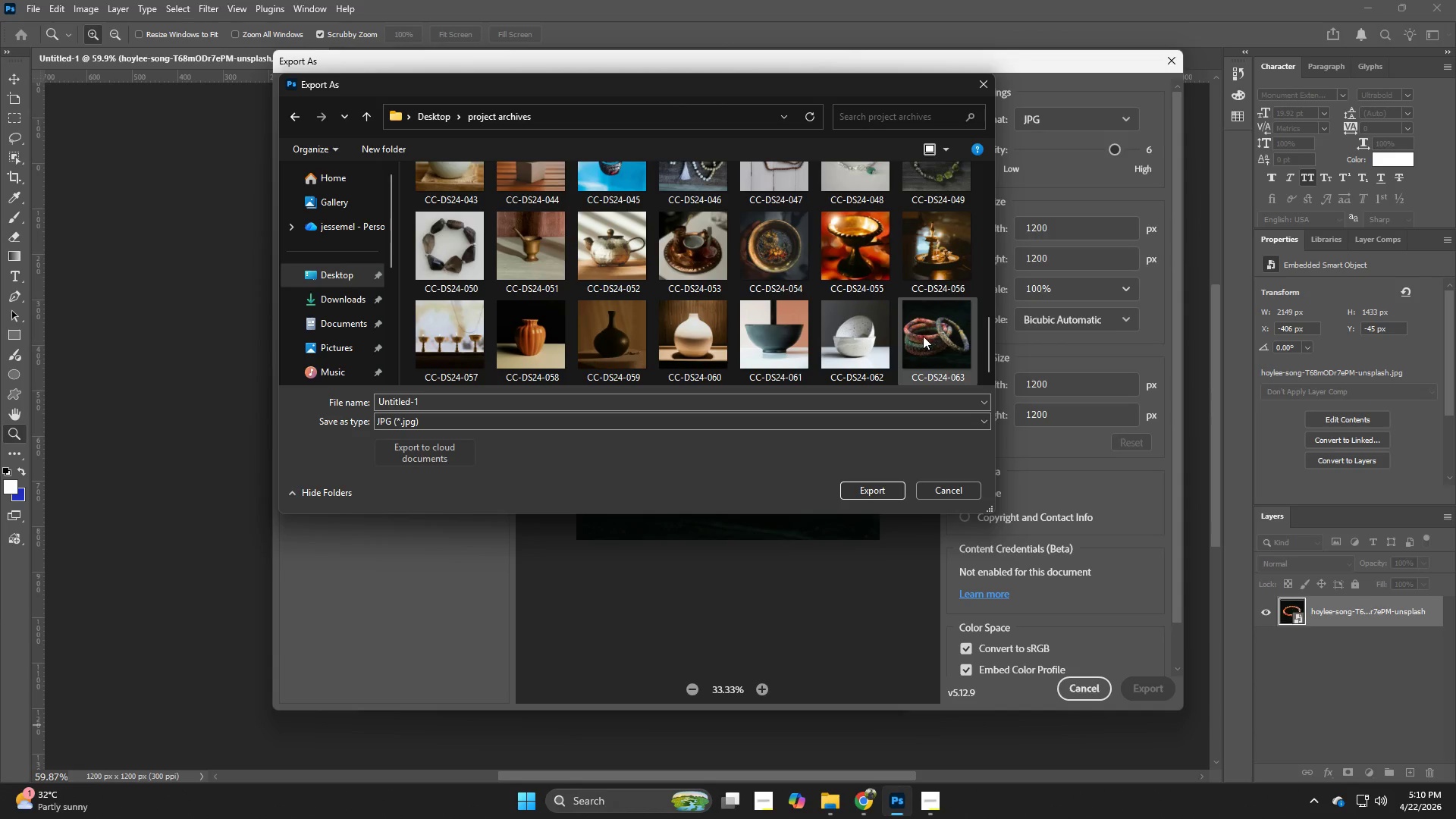 
key(4)
 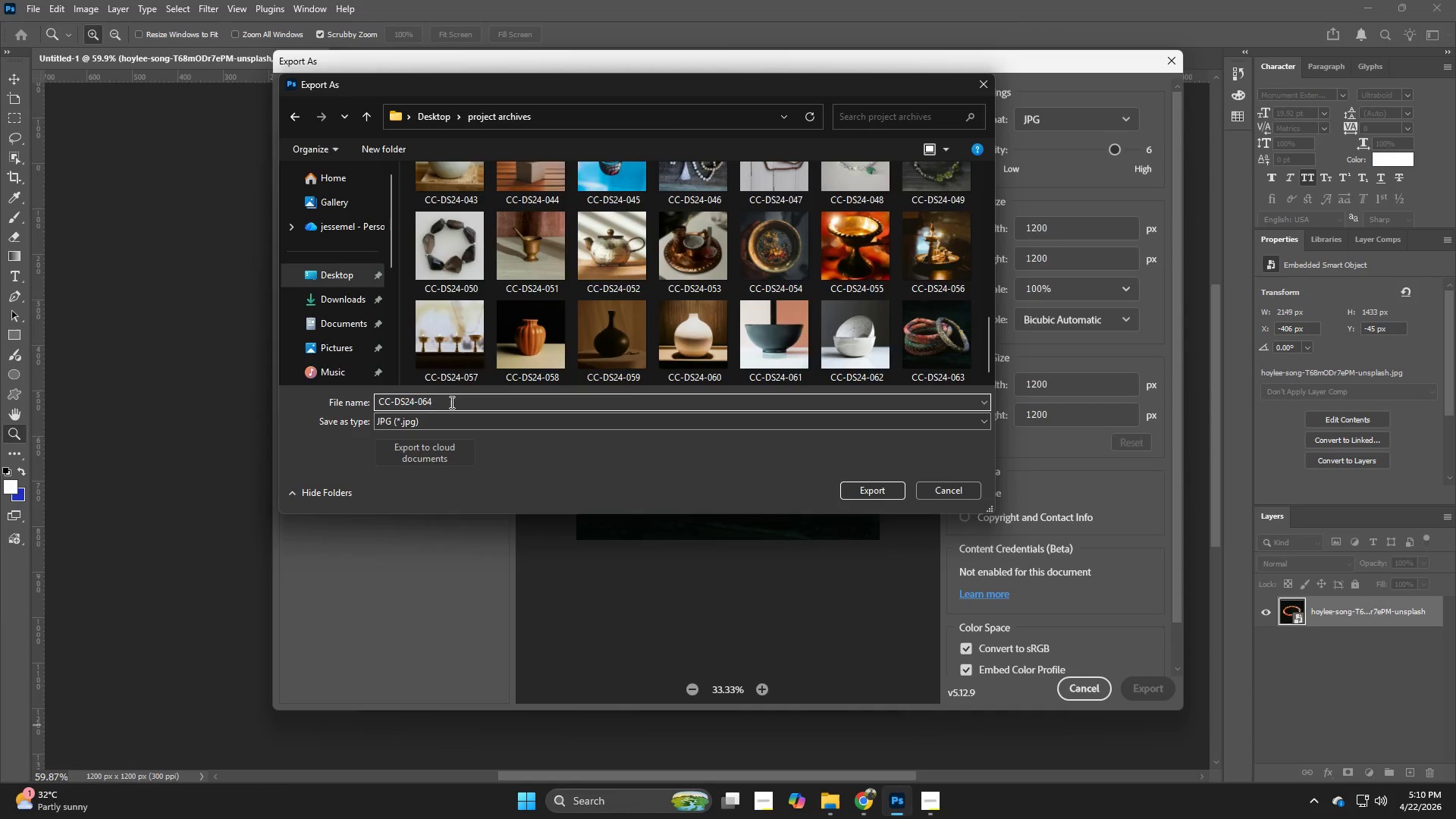 
key(NumpadEnter)
 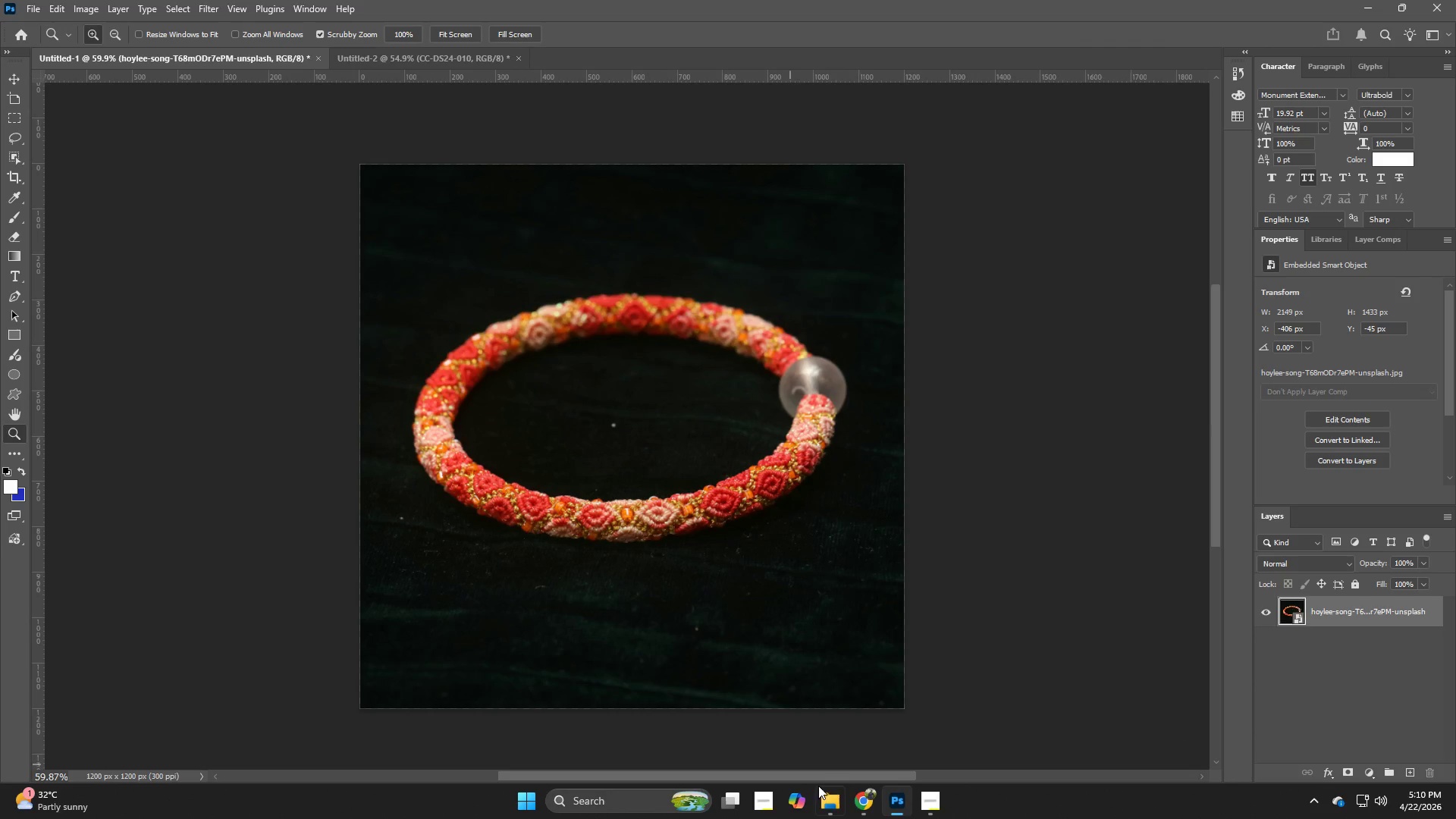 
left_click([869, 810])
 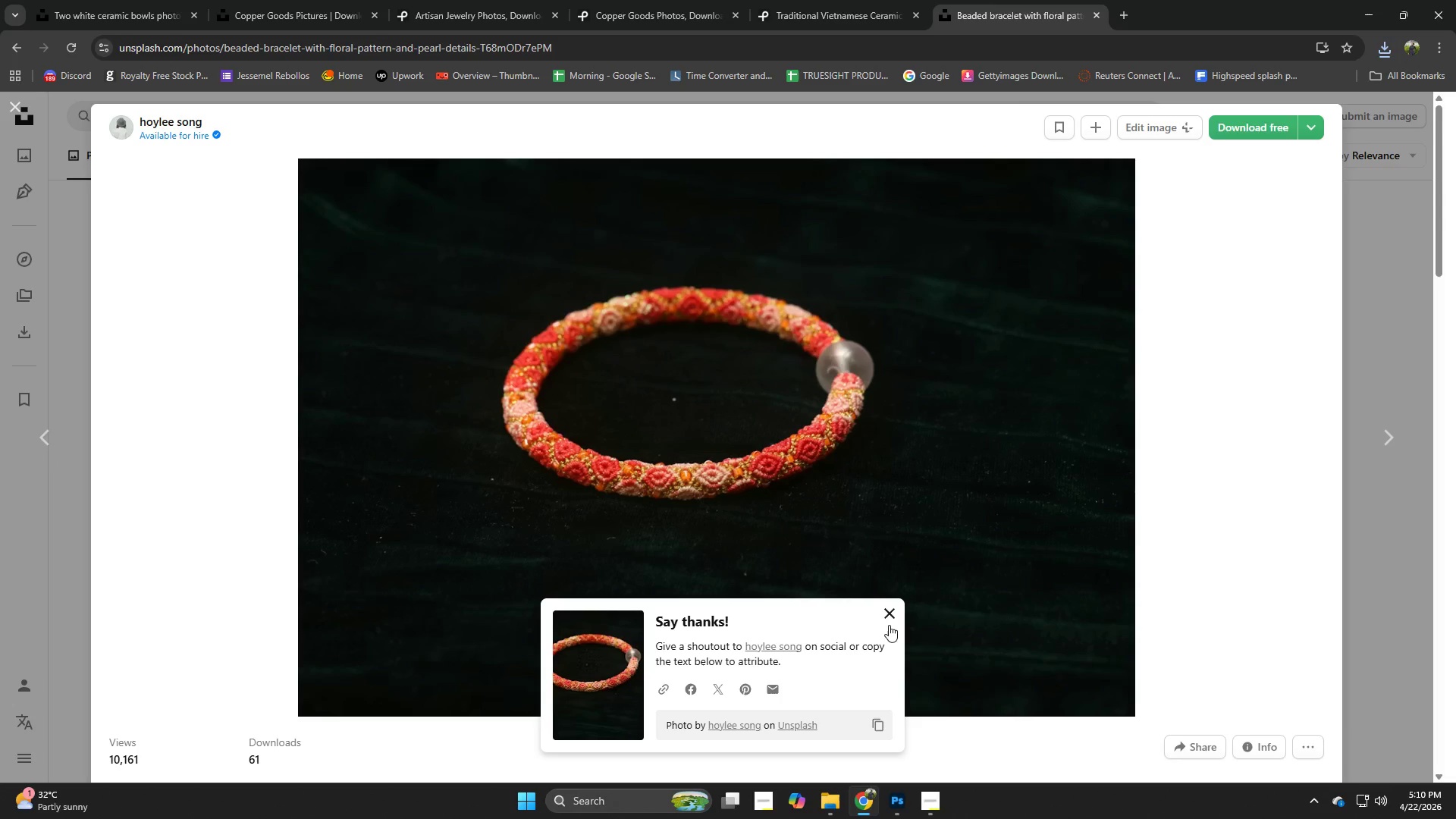 
left_click([889, 622])
 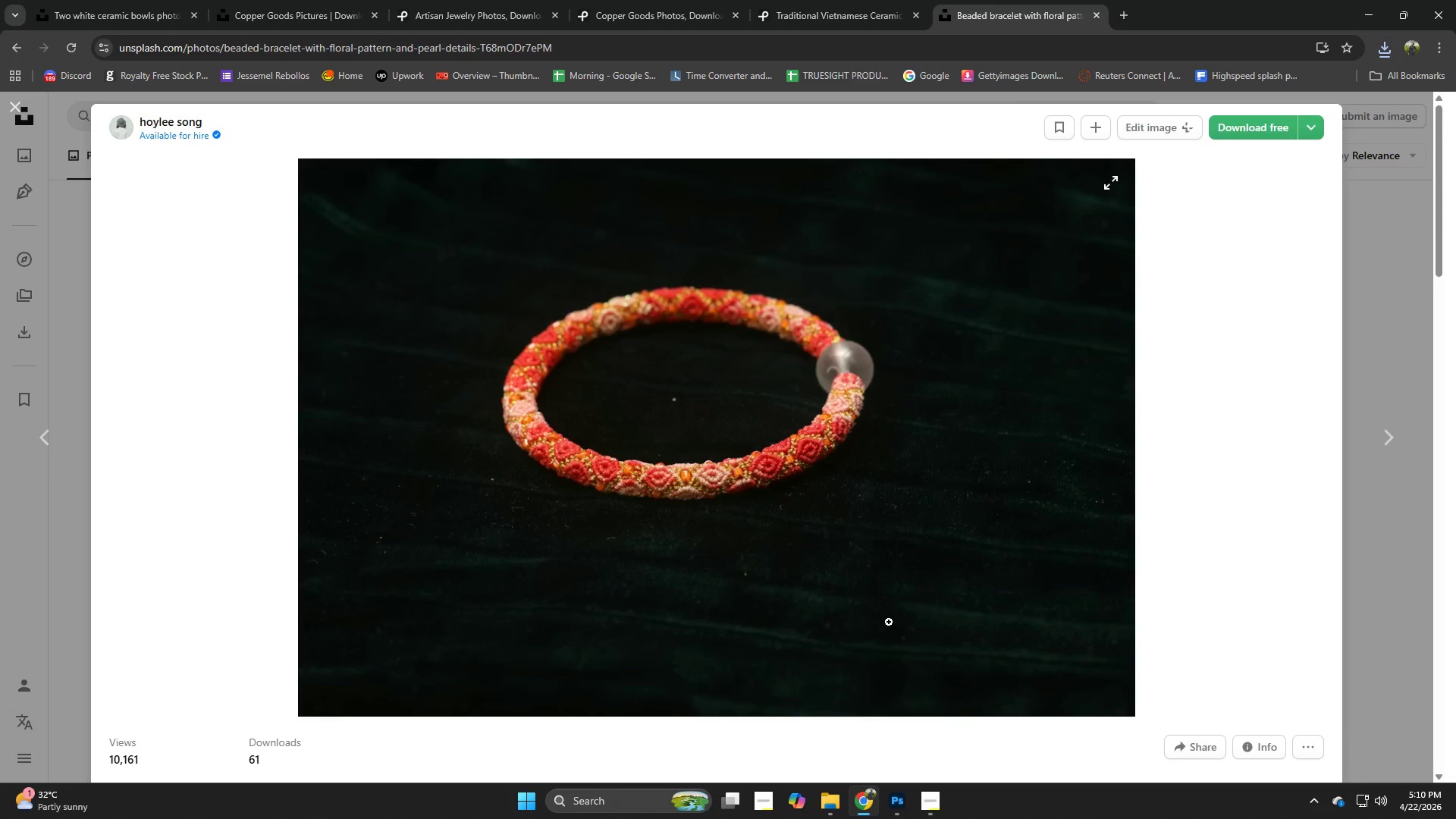 
scroll: coordinate [889, 622], scroll_direction: down, amount: 3.0
 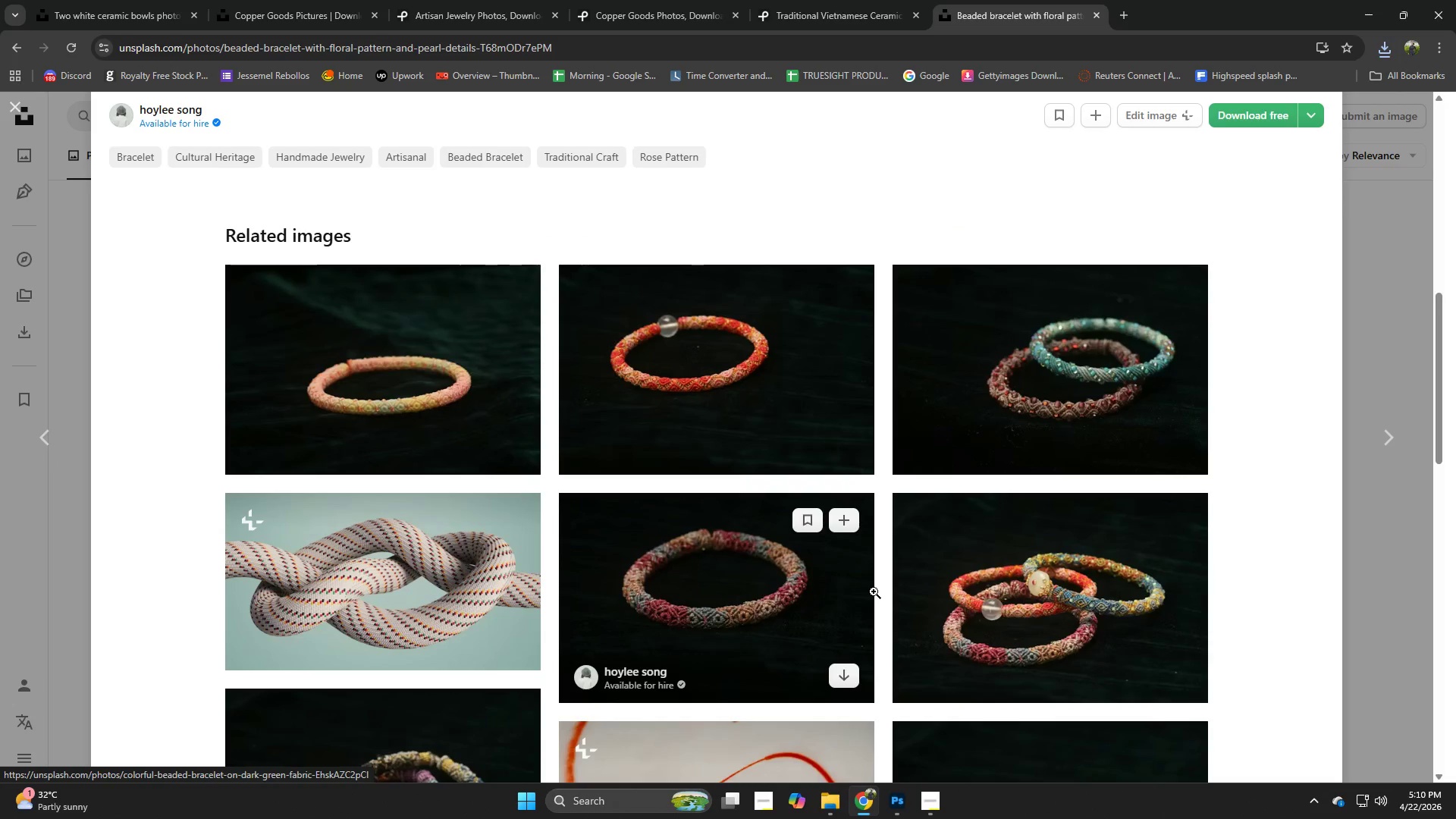 
left_click([1373, 579])
 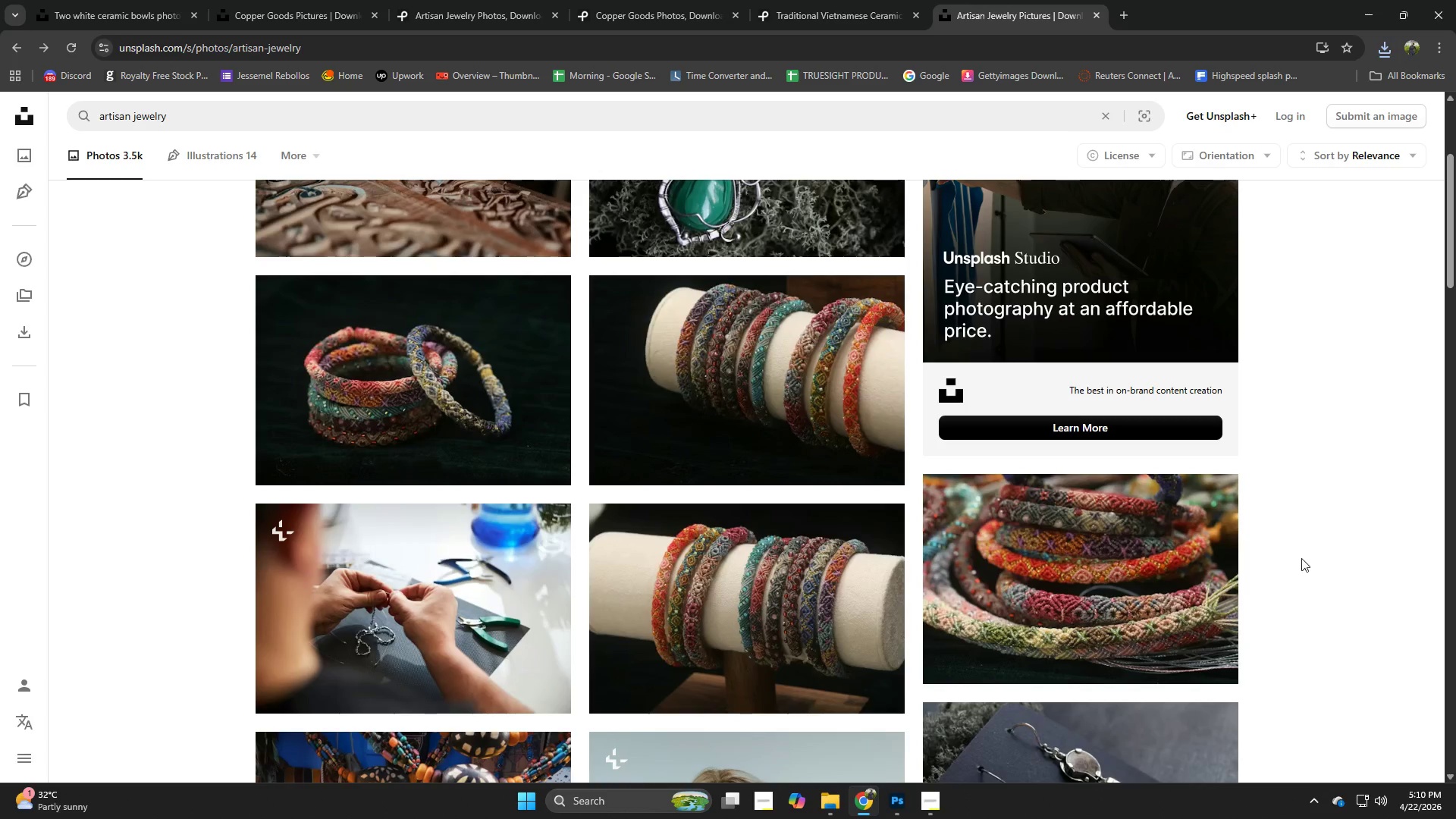 
scroll: coordinate [879, 554], scroll_direction: down, amount: 2.0
 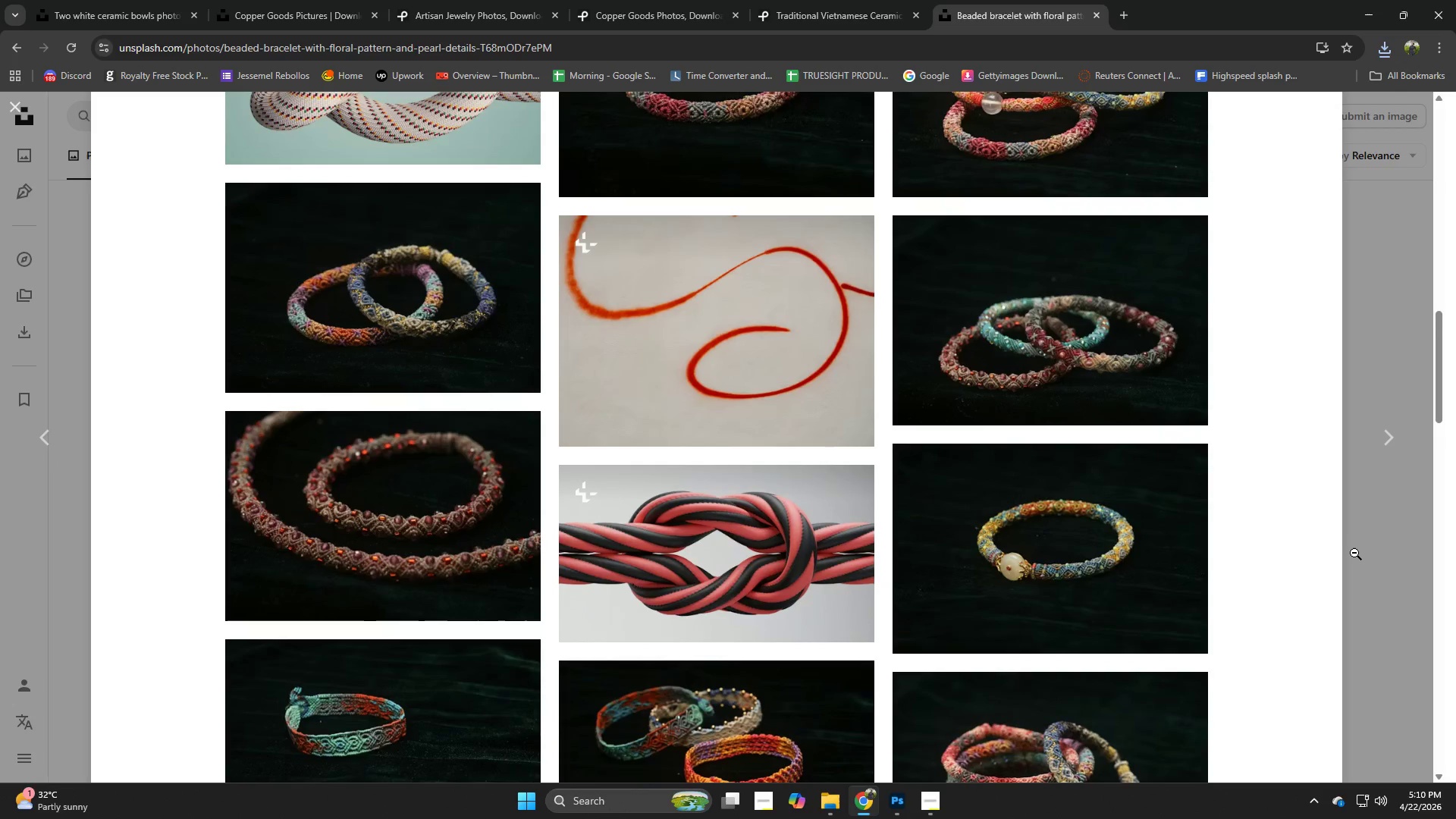 
left_click([1084, 612])
 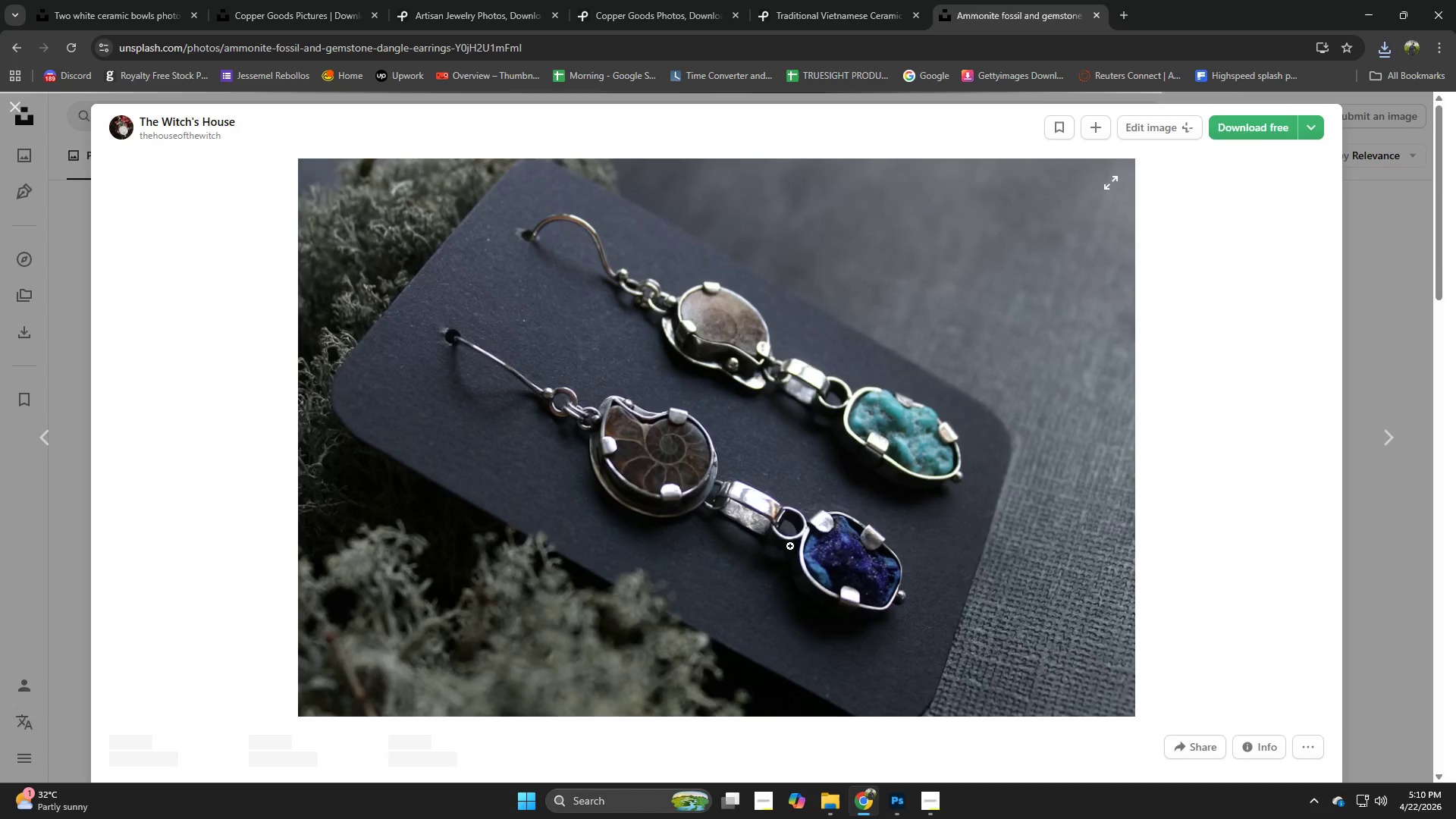 
scroll: coordinate [790, 546], scroll_direction: down, amount: 3.0
 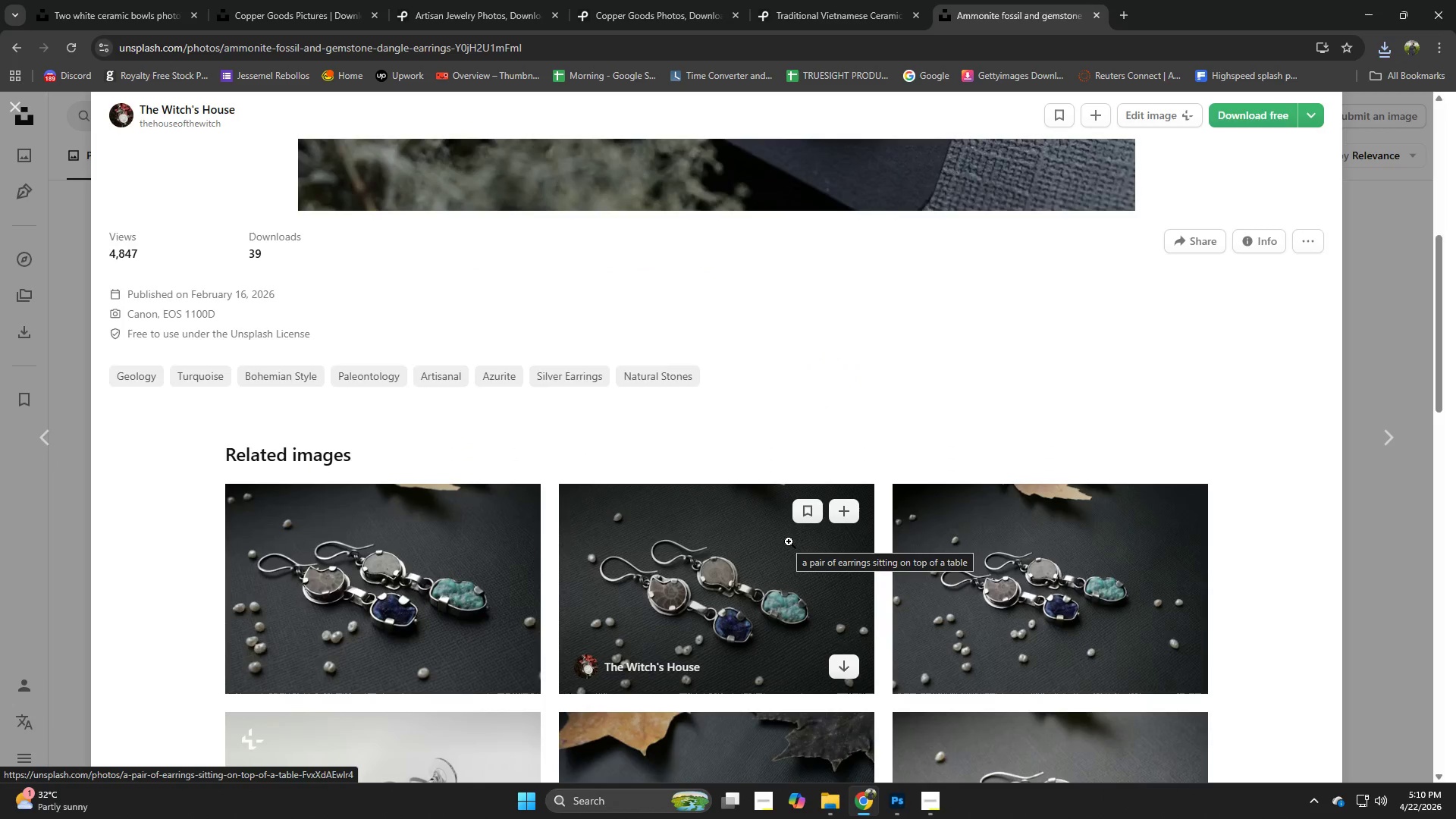 
mouse_move([788, 541])
 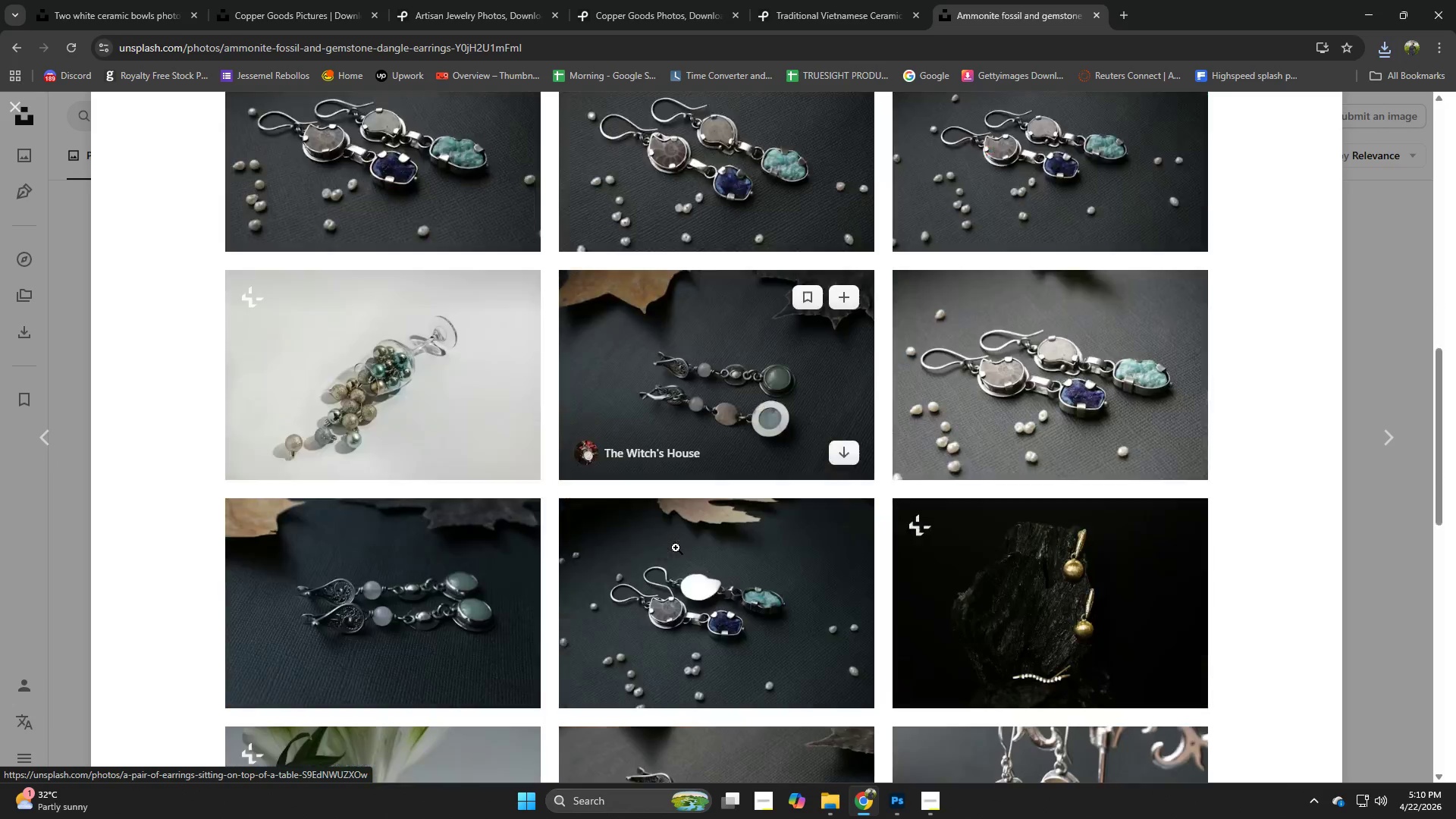 
scroll: coordinate [980, 526], scroll_direction: down, amount: 6.0
 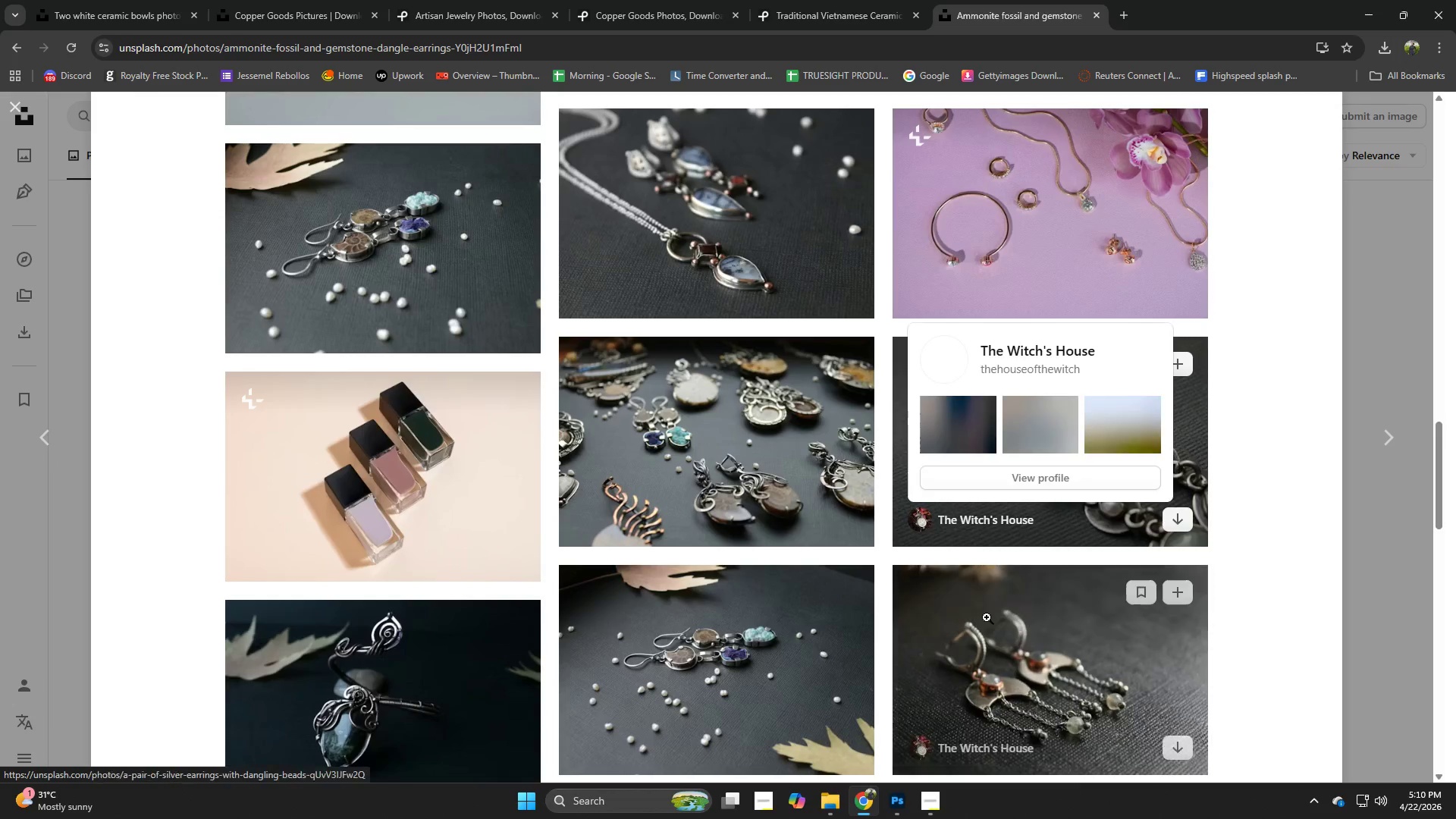 
scroll: coordinate [945, 601], scroll_direction: down, amount: 5.0
 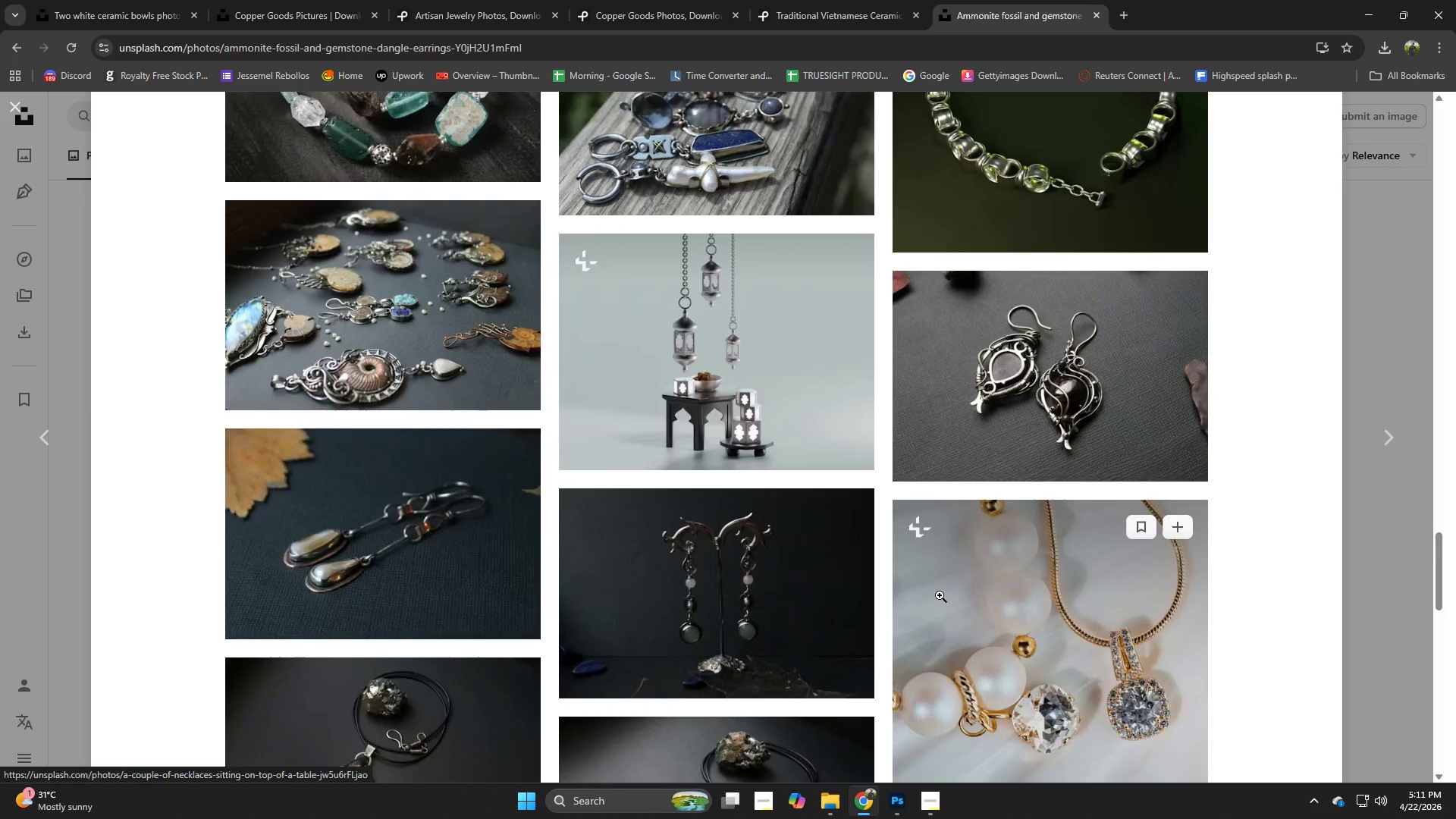 
scroll: coordinate [926, 604], scroll_direction: down, amount: 5.0
 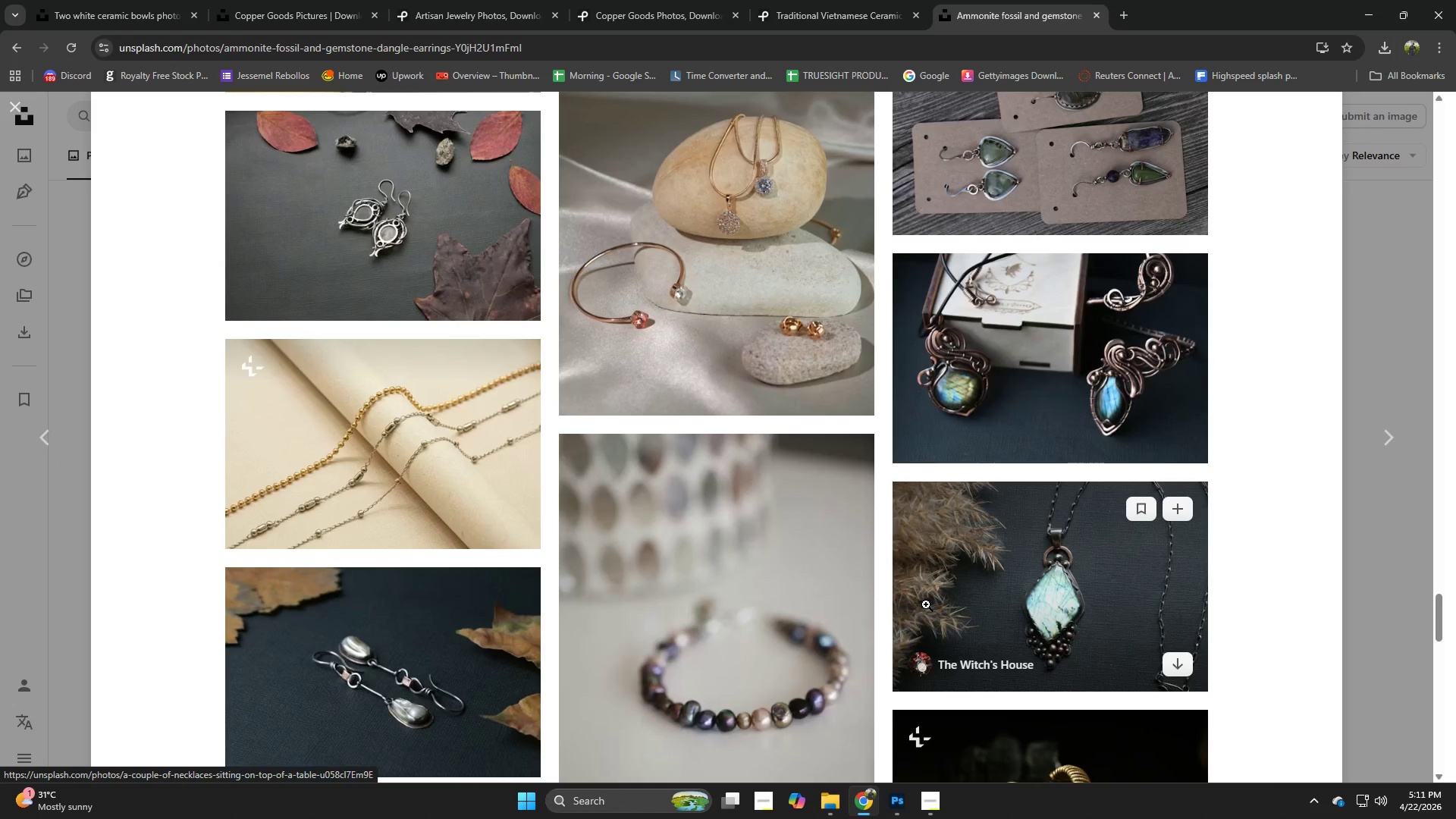 
scroll: coordinate [730, 581], scroll_direction: down, amount: 4.0
 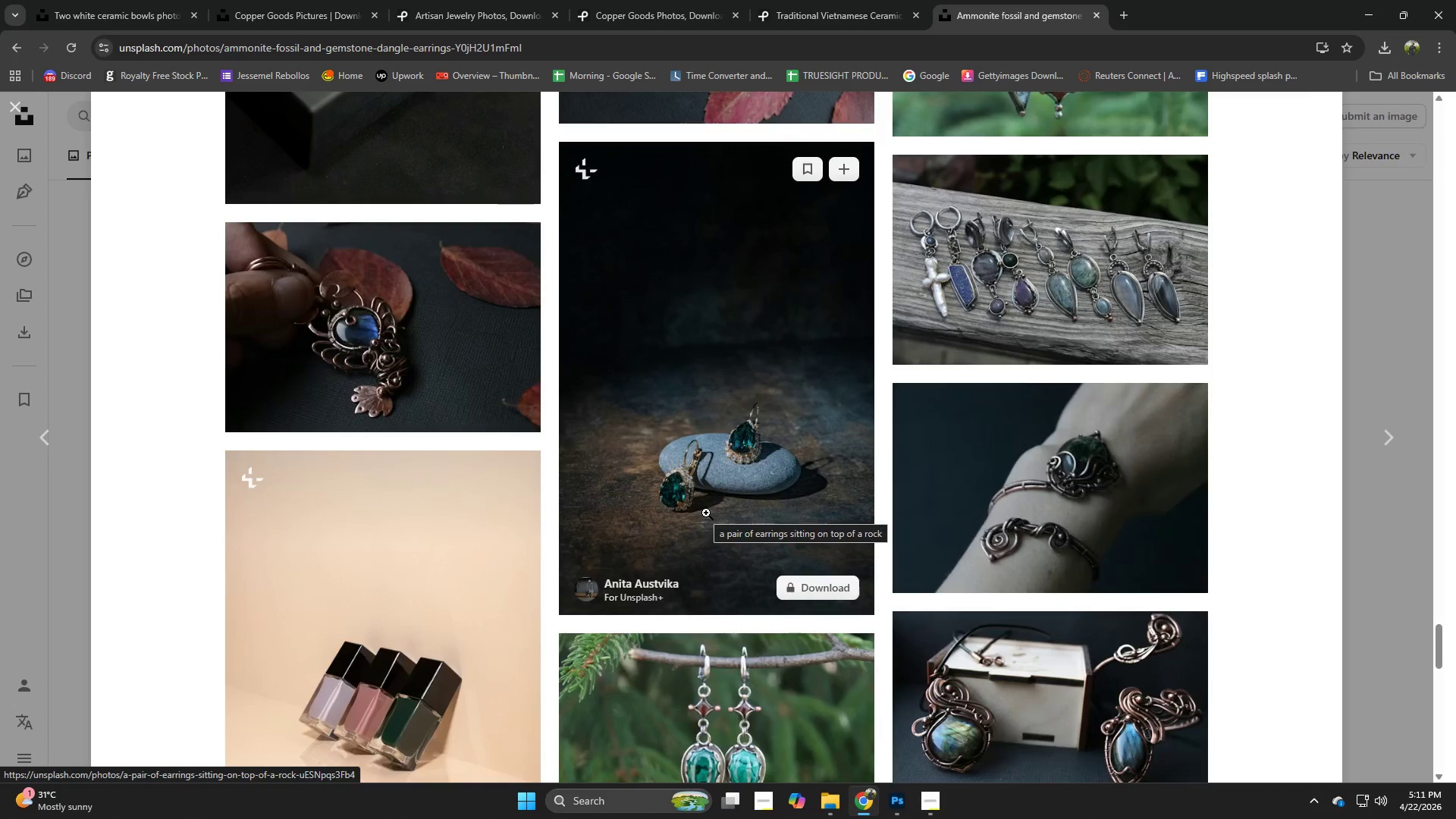 
mouse_move([703, 529])
 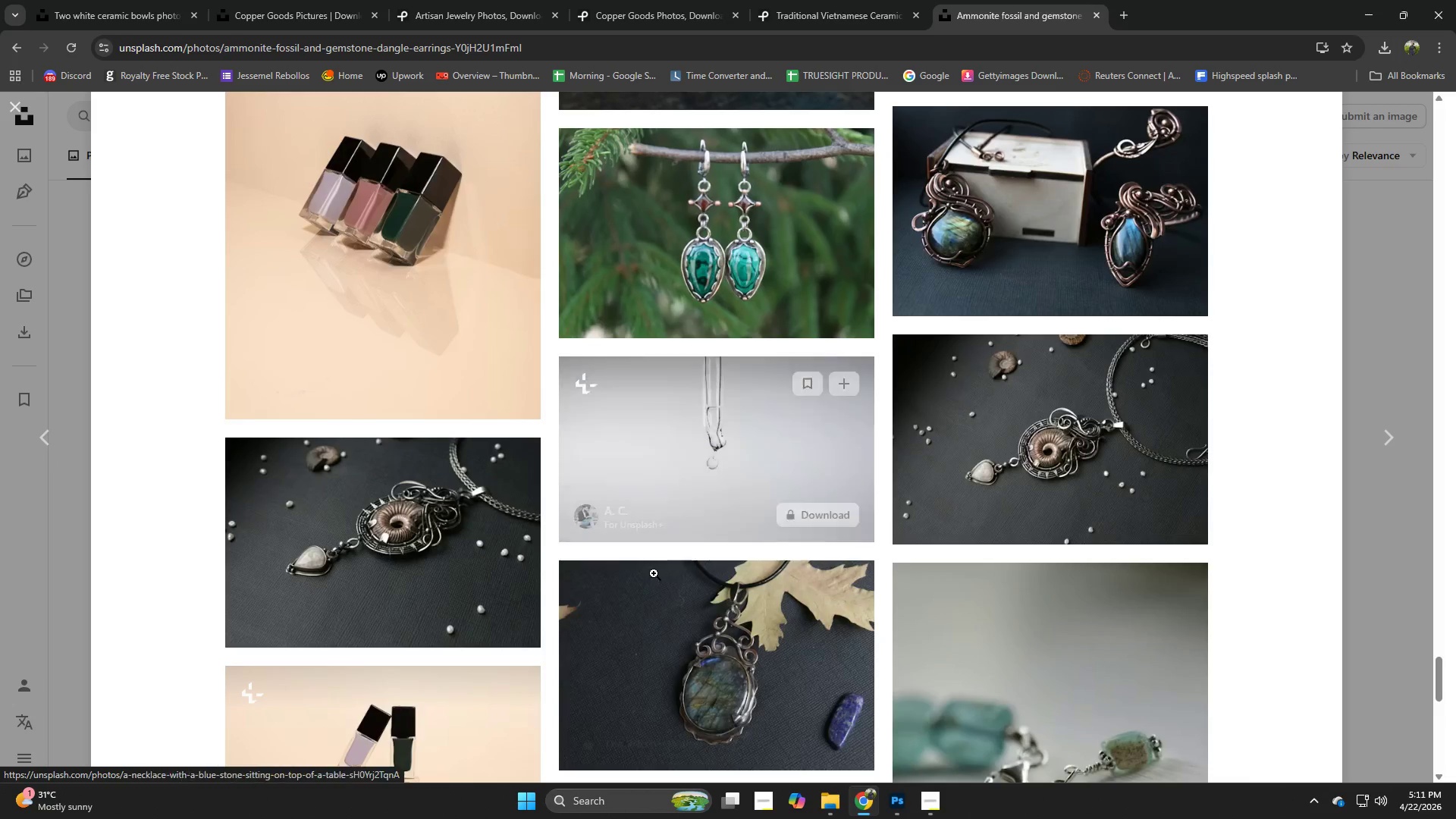 
scroll: coordinate [687, 446], scroll_direction: down, amount: 4.0
 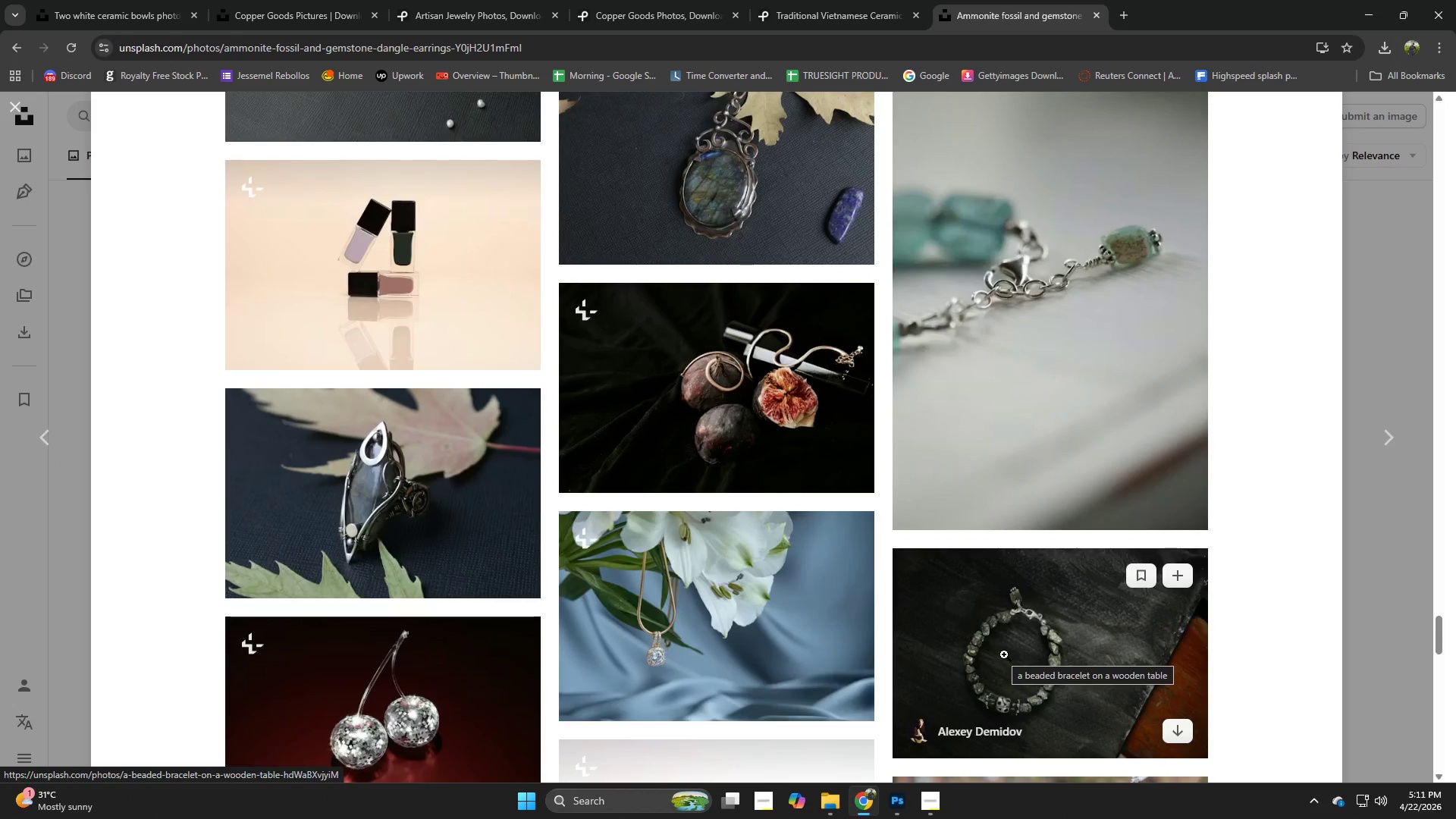 
left_click([997, 665])
 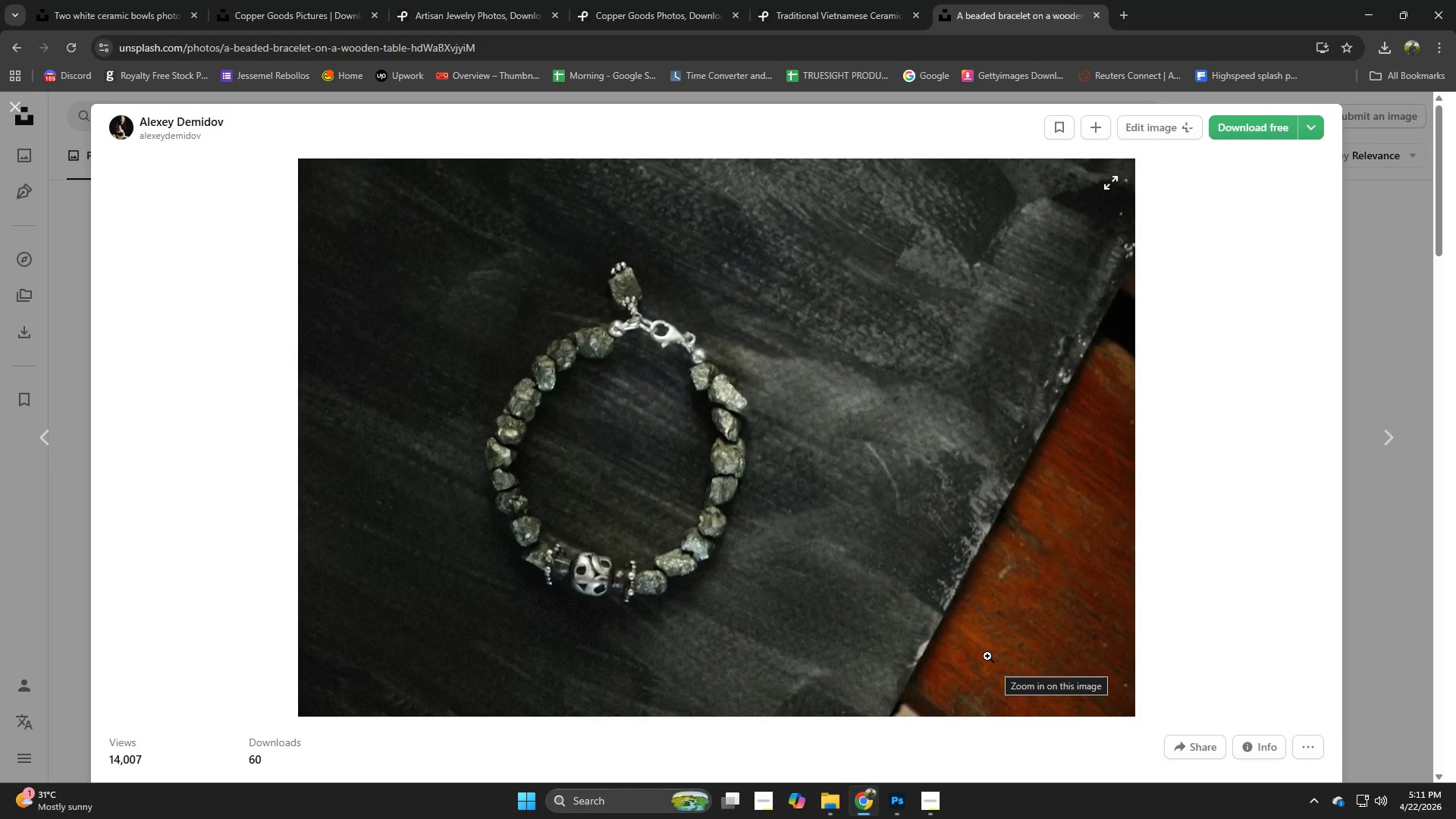 
wait(8.99)
 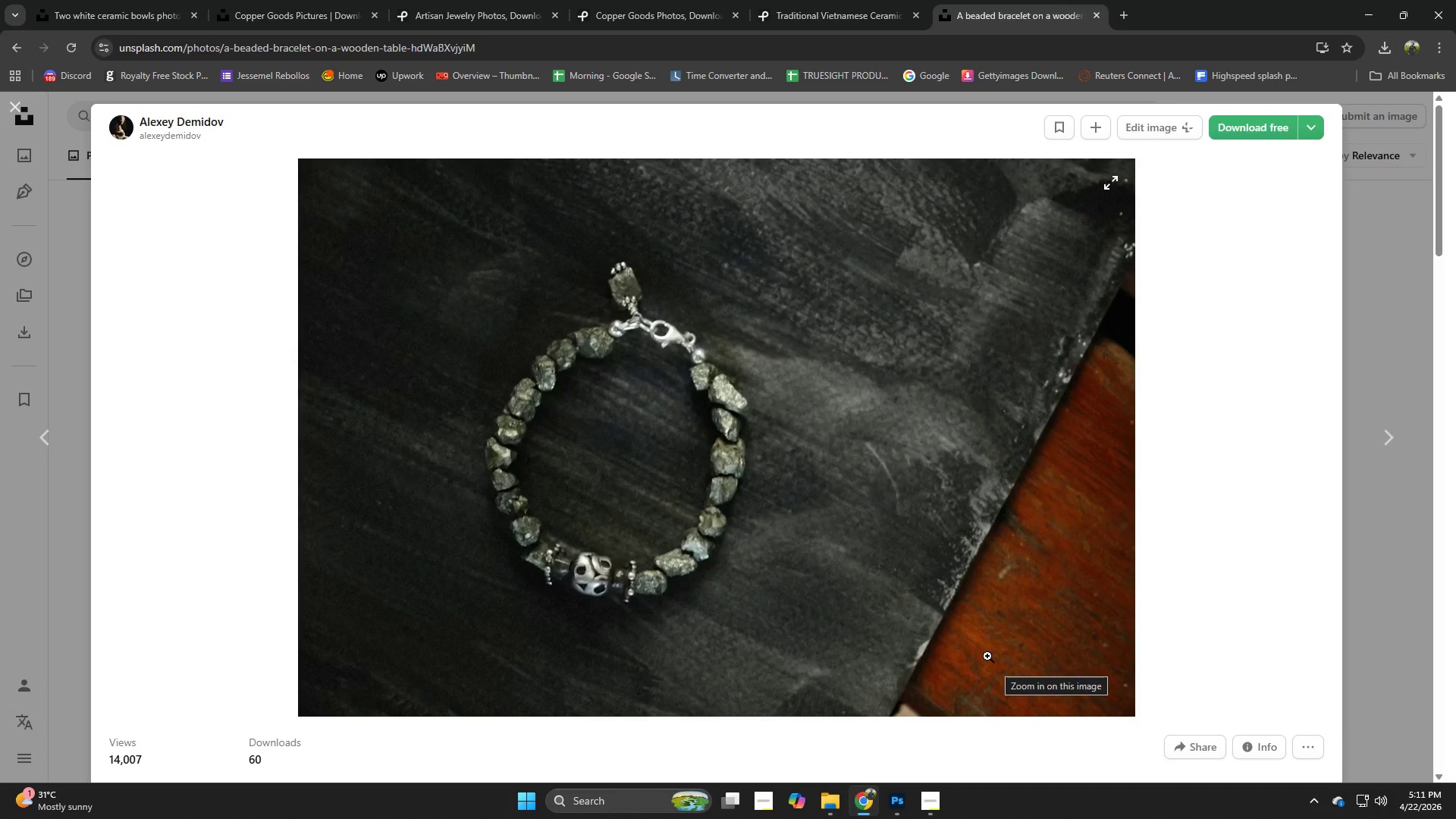 
left_click([1259, 136])
 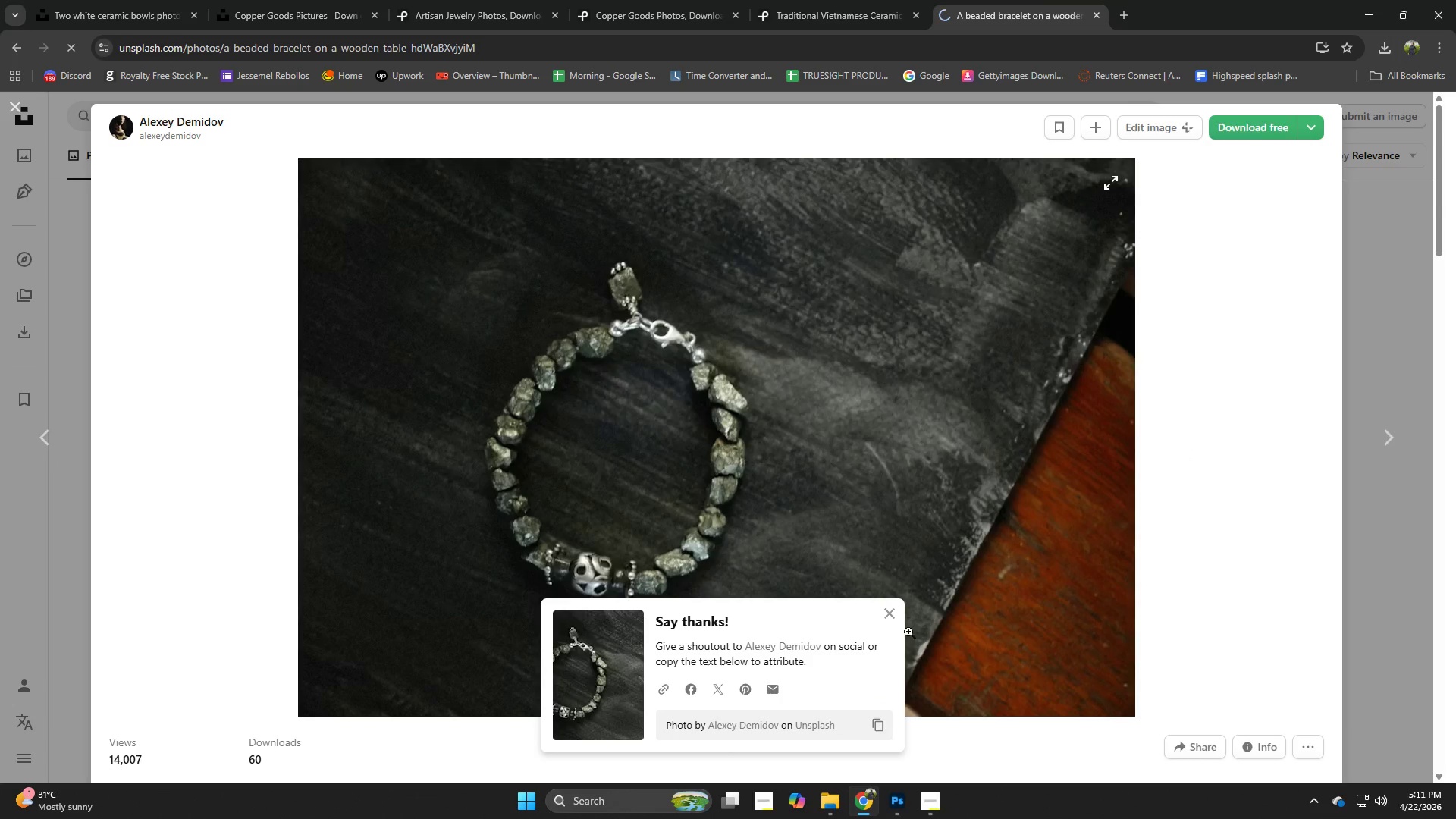 
left_click([883, 617])
 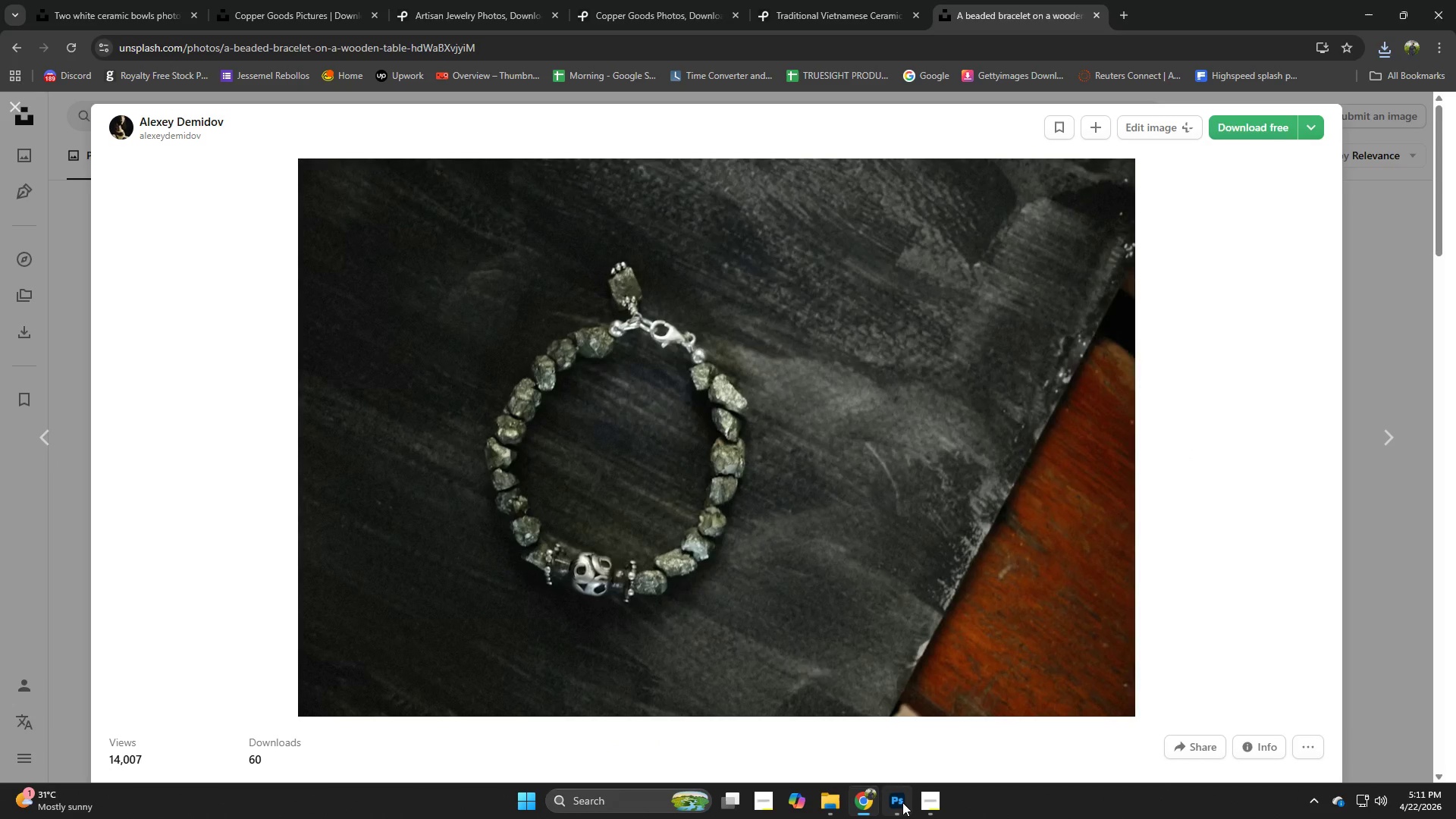 
left_click([899, 803])
 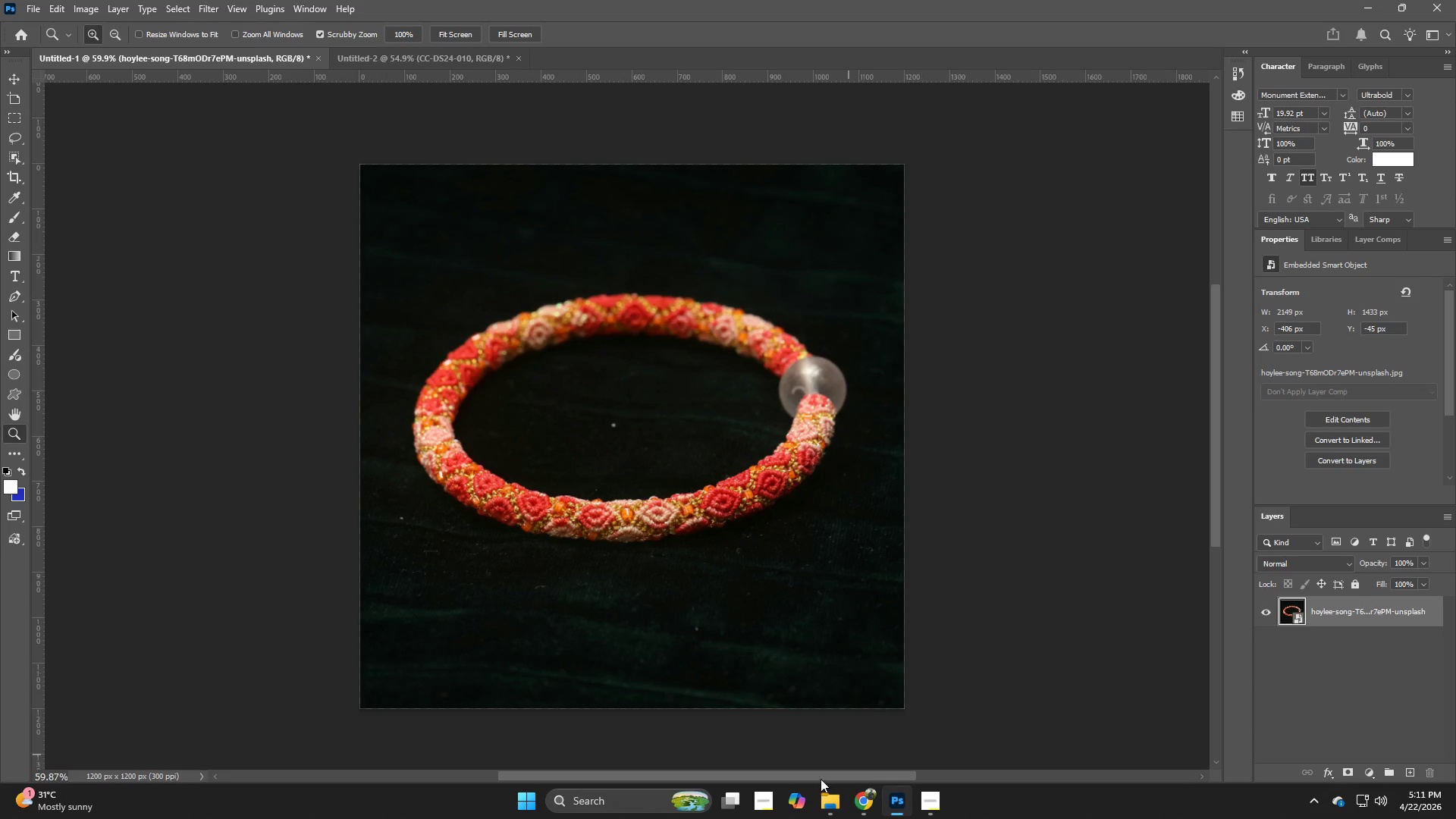 
left_click([824, 804])
 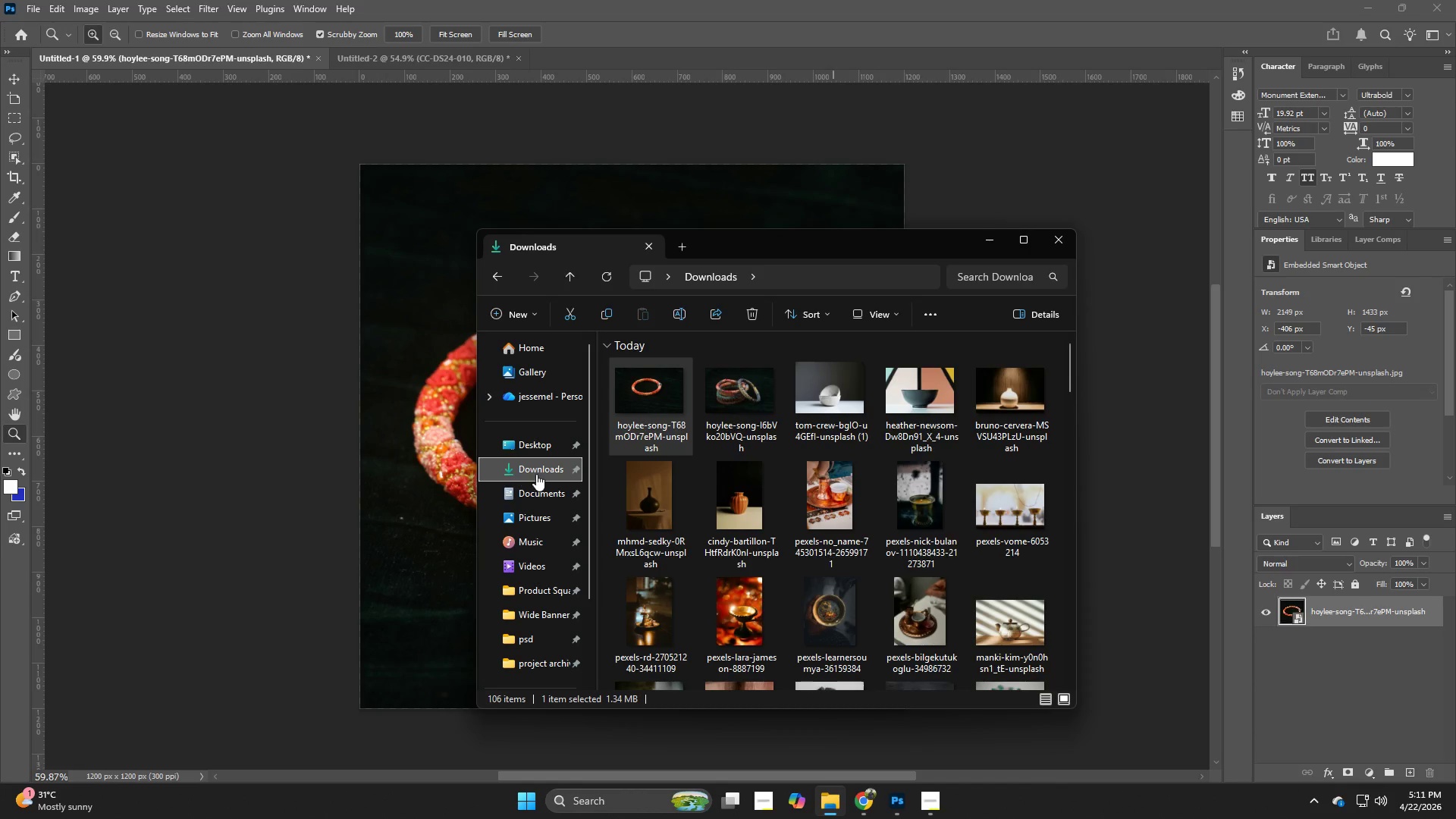 
left_click([539, 472])
 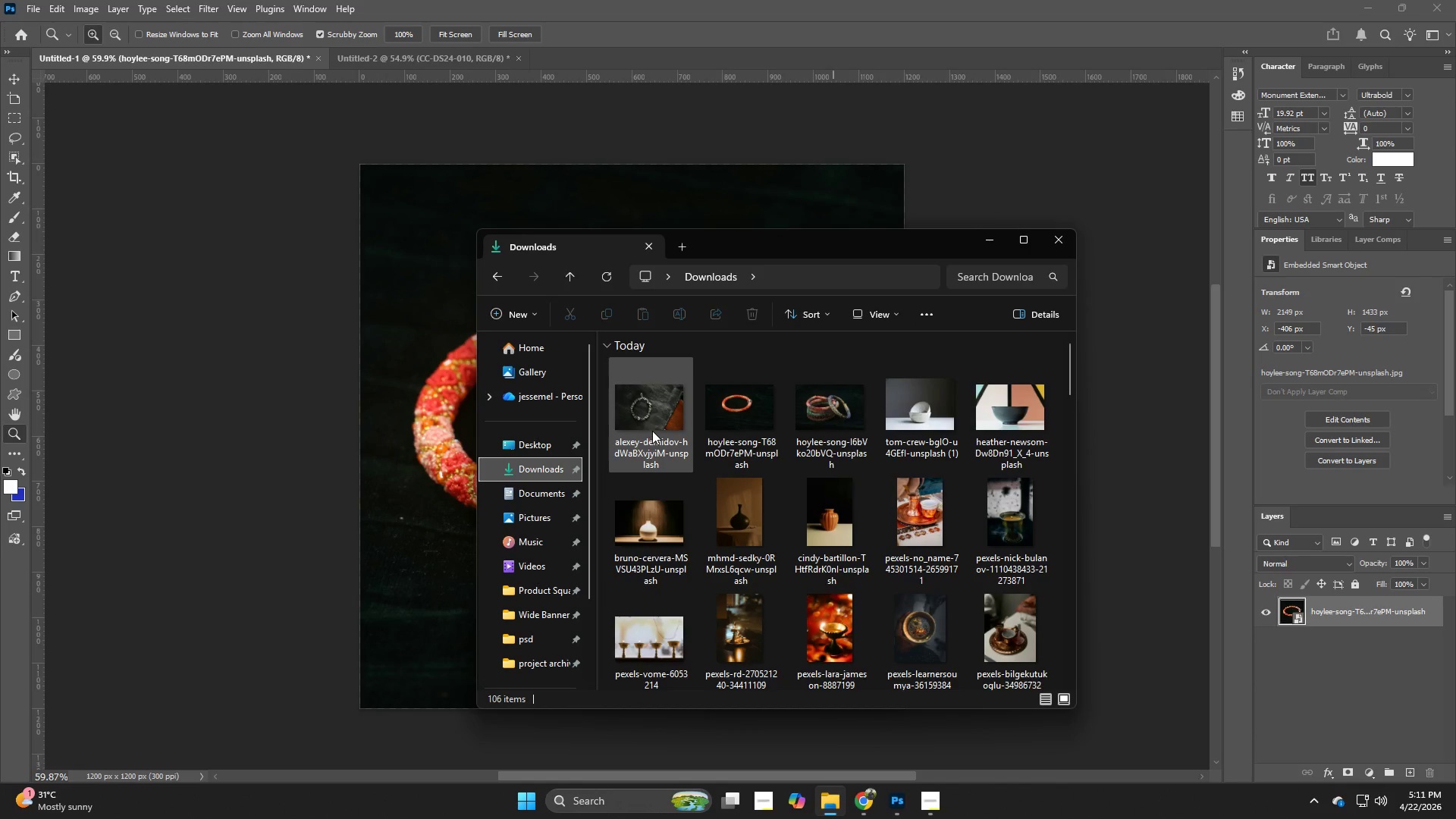 
left_click_drag(start_coordinate=[652, 431], to_coordinate=[416, 434])
 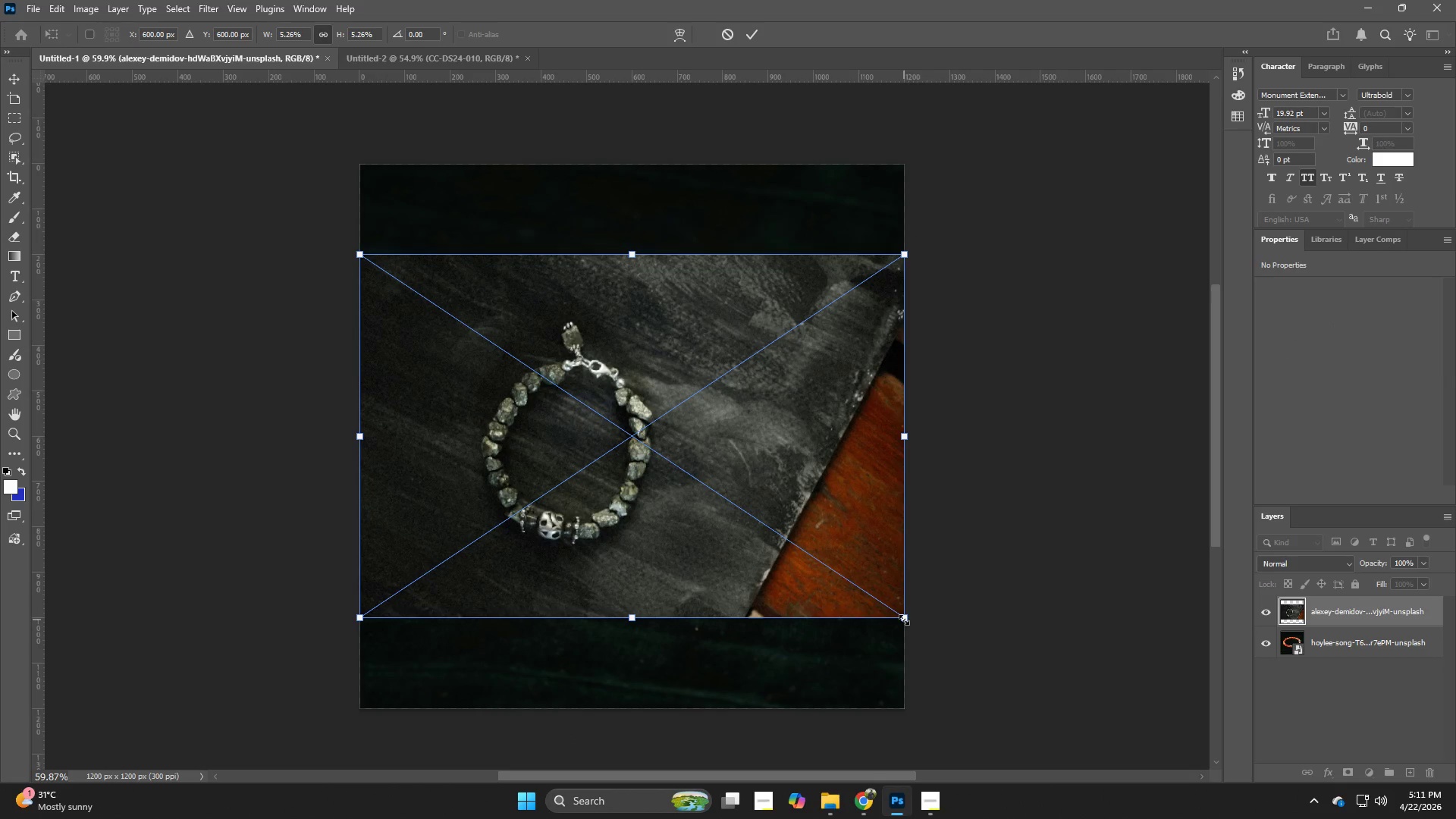 
left_click_drag(start_coordinate=[904, 620], to_coordinate=[1156, 683])
 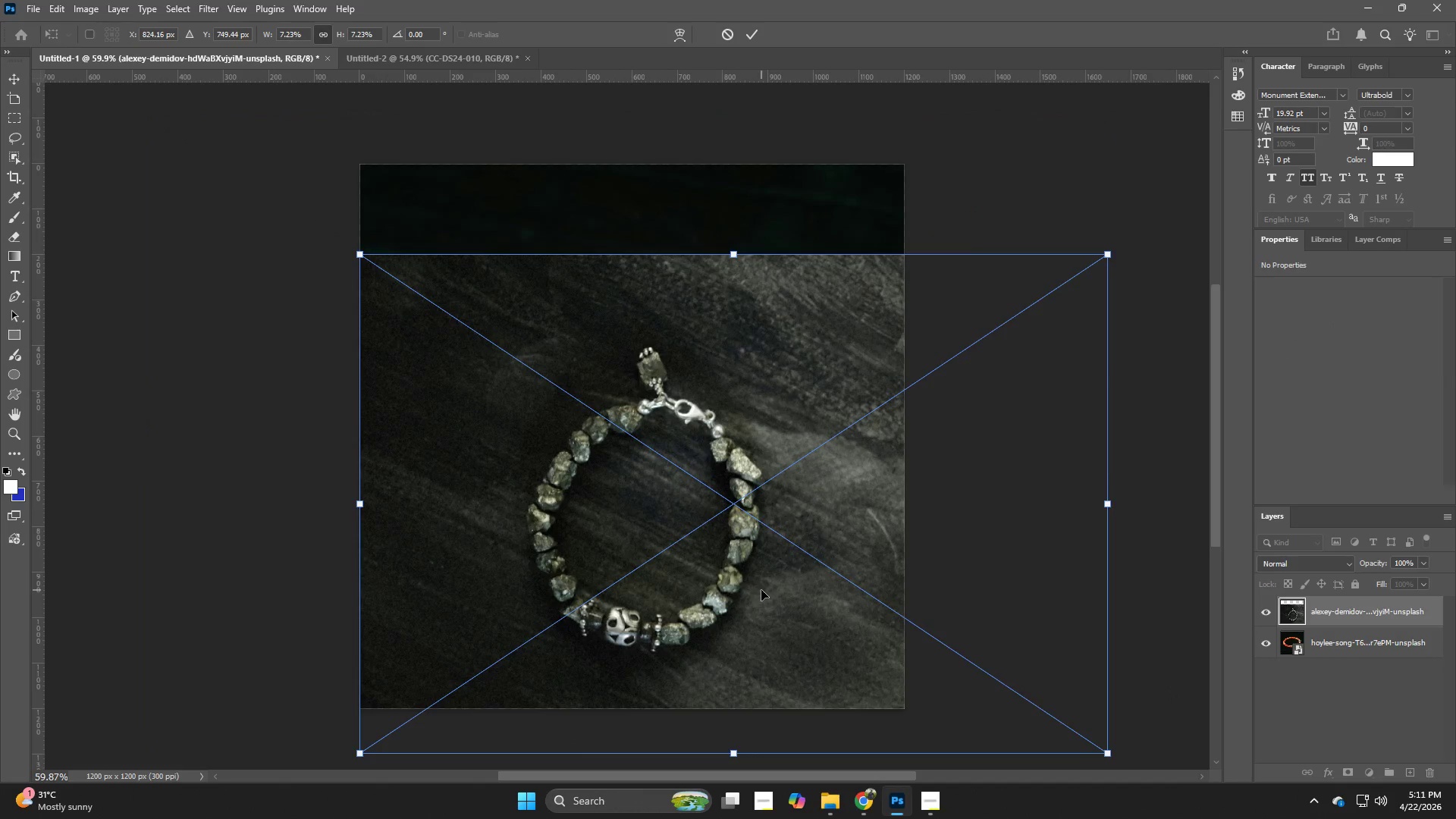 
hold_key(key=AltLeft, duration=1.03)
 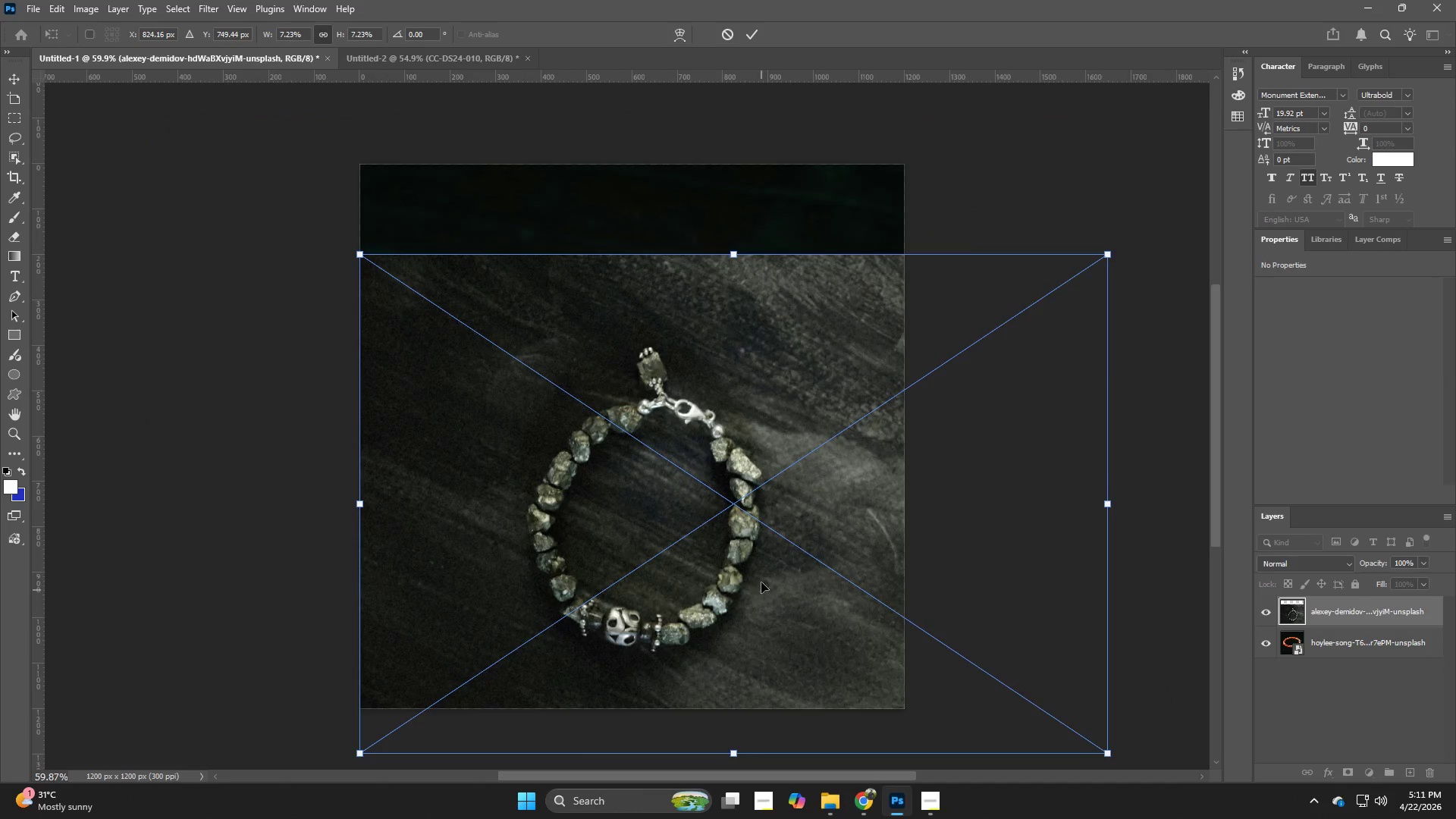 
left_click_drag(start_coordinate=[761, 590], to_coordinate=[733, 519])
 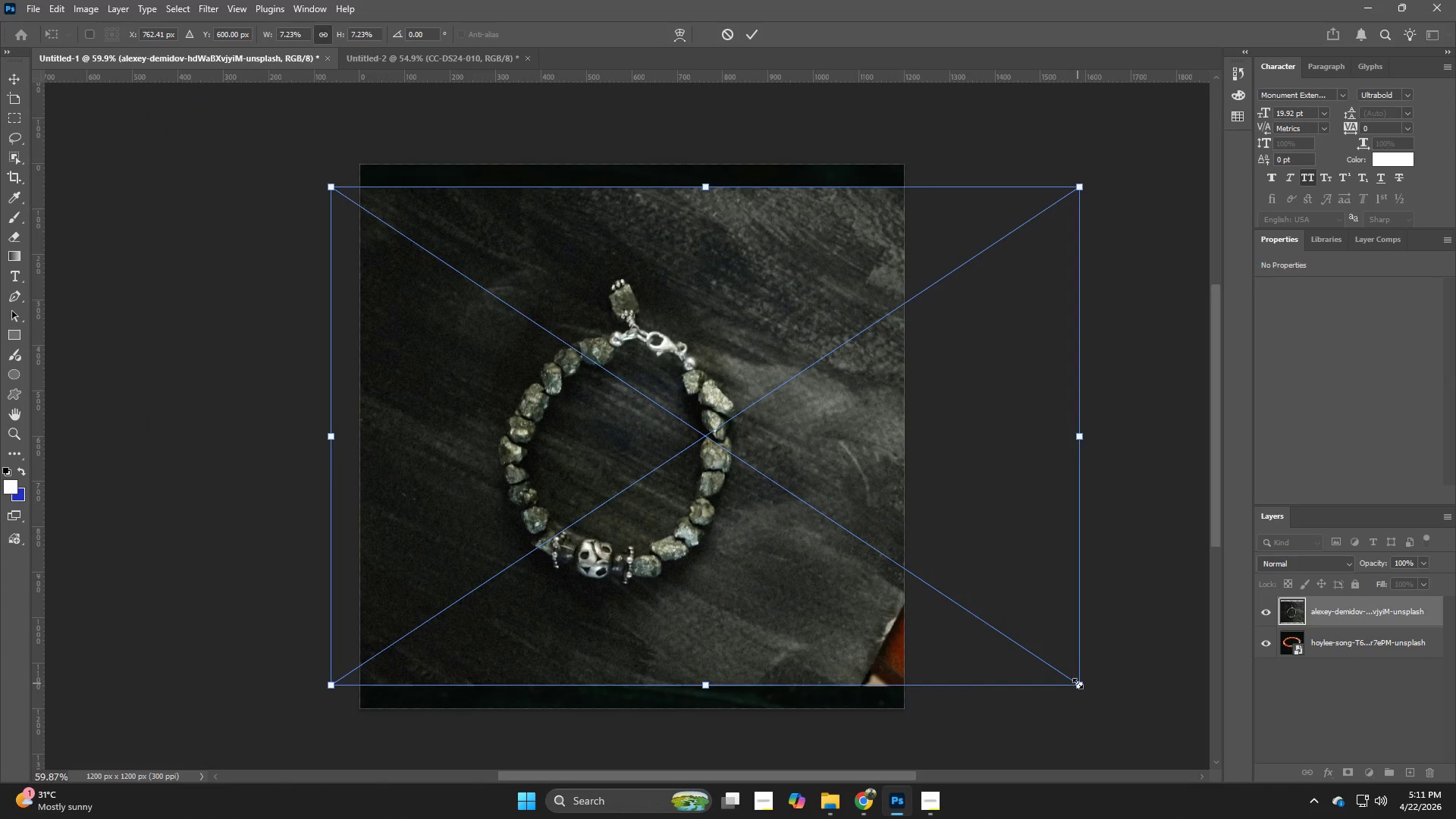 
left_click_drag(start_coordinate=[1078, 683], to_coordinate=[1128, 615])
 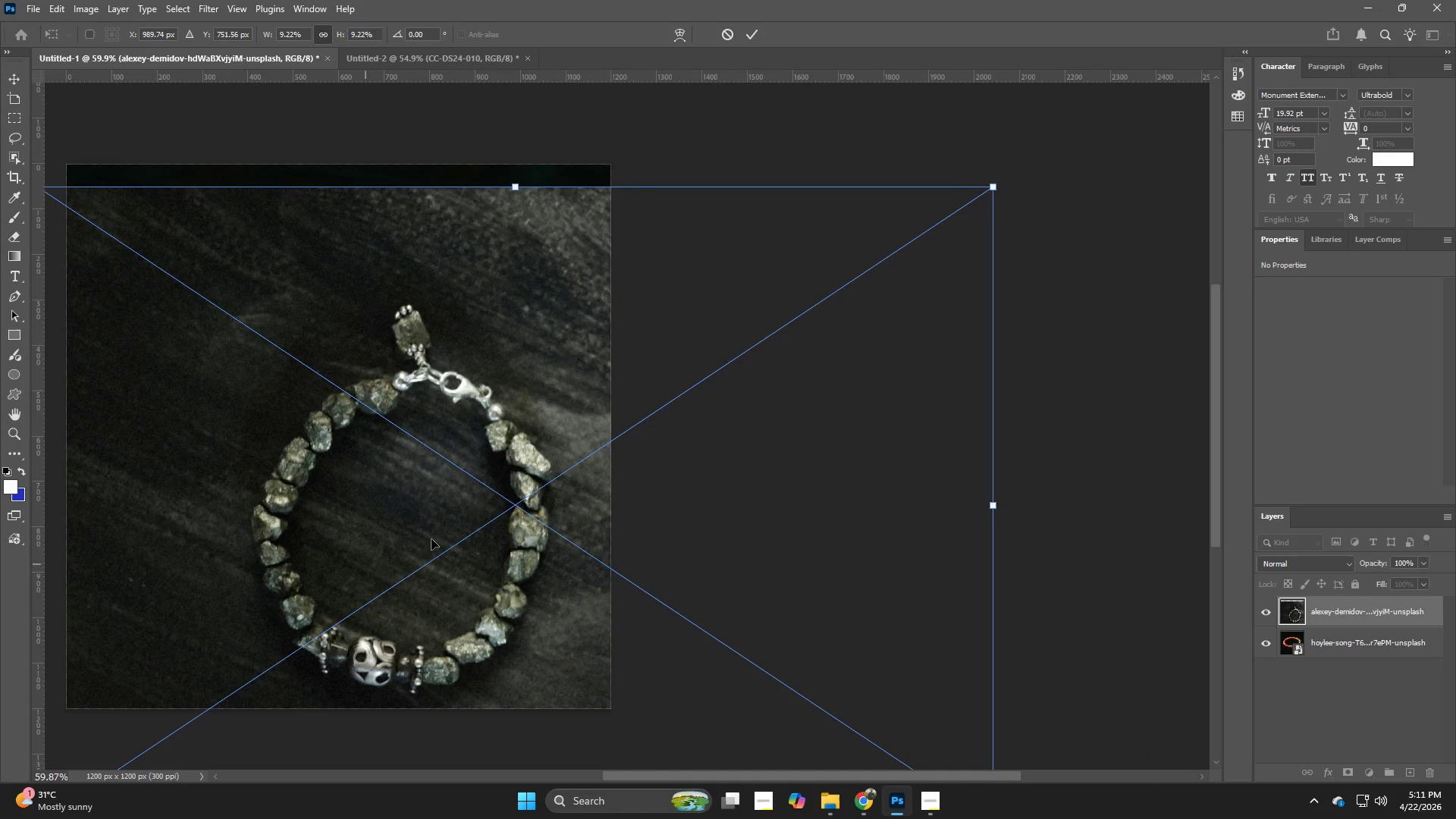 
hold_key(key=AltLeft, duration=1.02)
 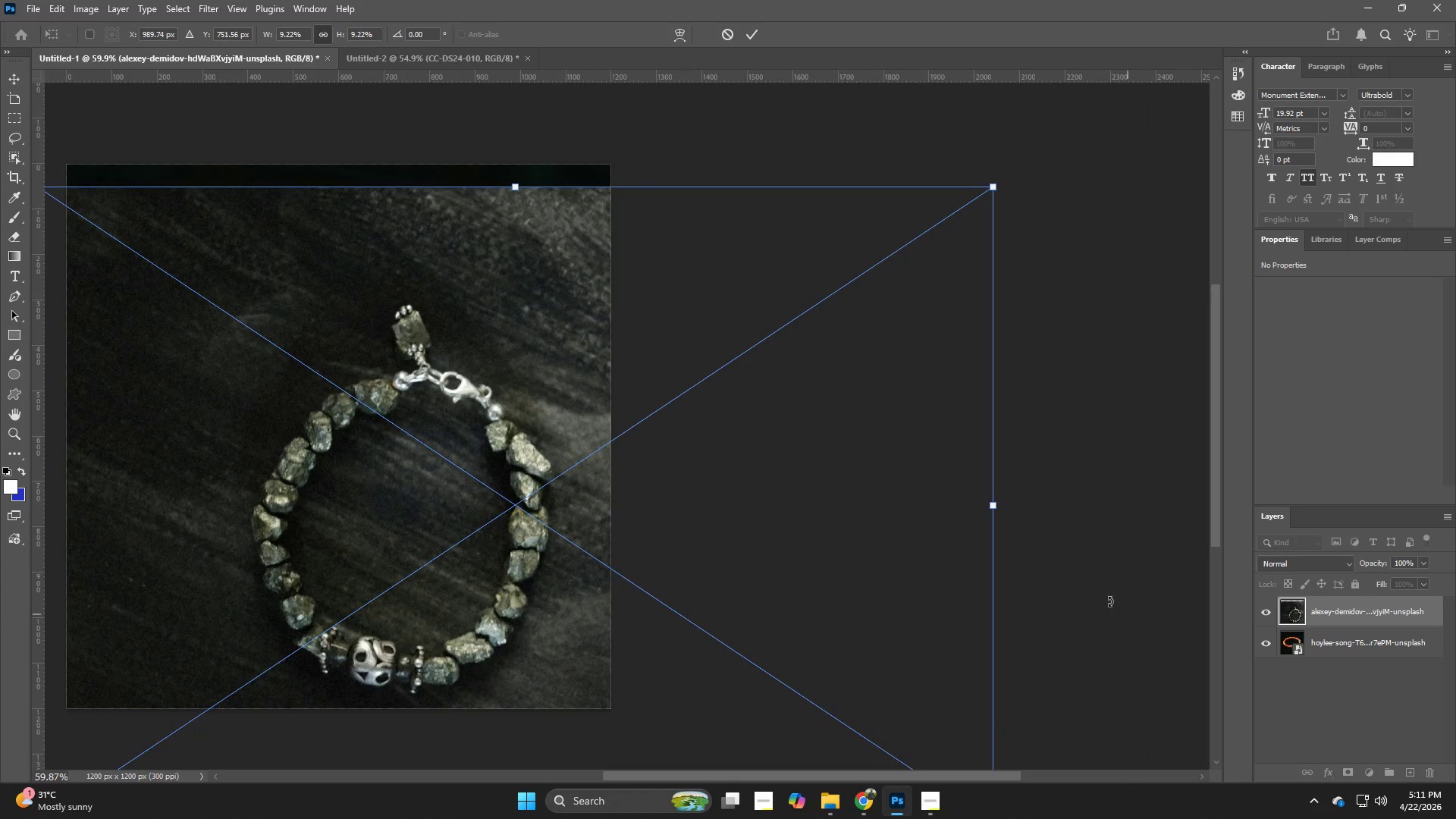 
key(NumpadEnter)
 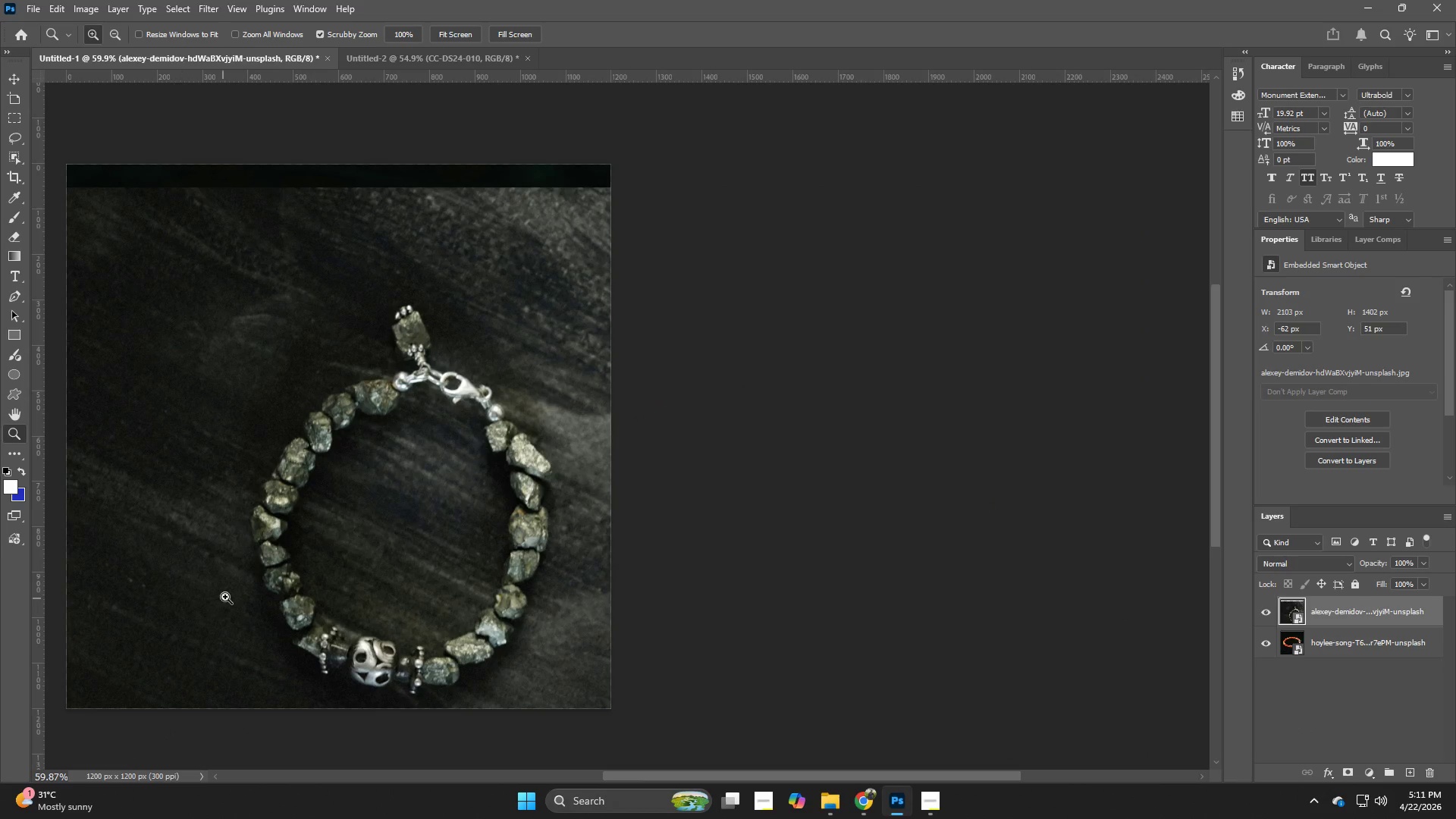 
hold_key(key=Space, duration=1.24)
 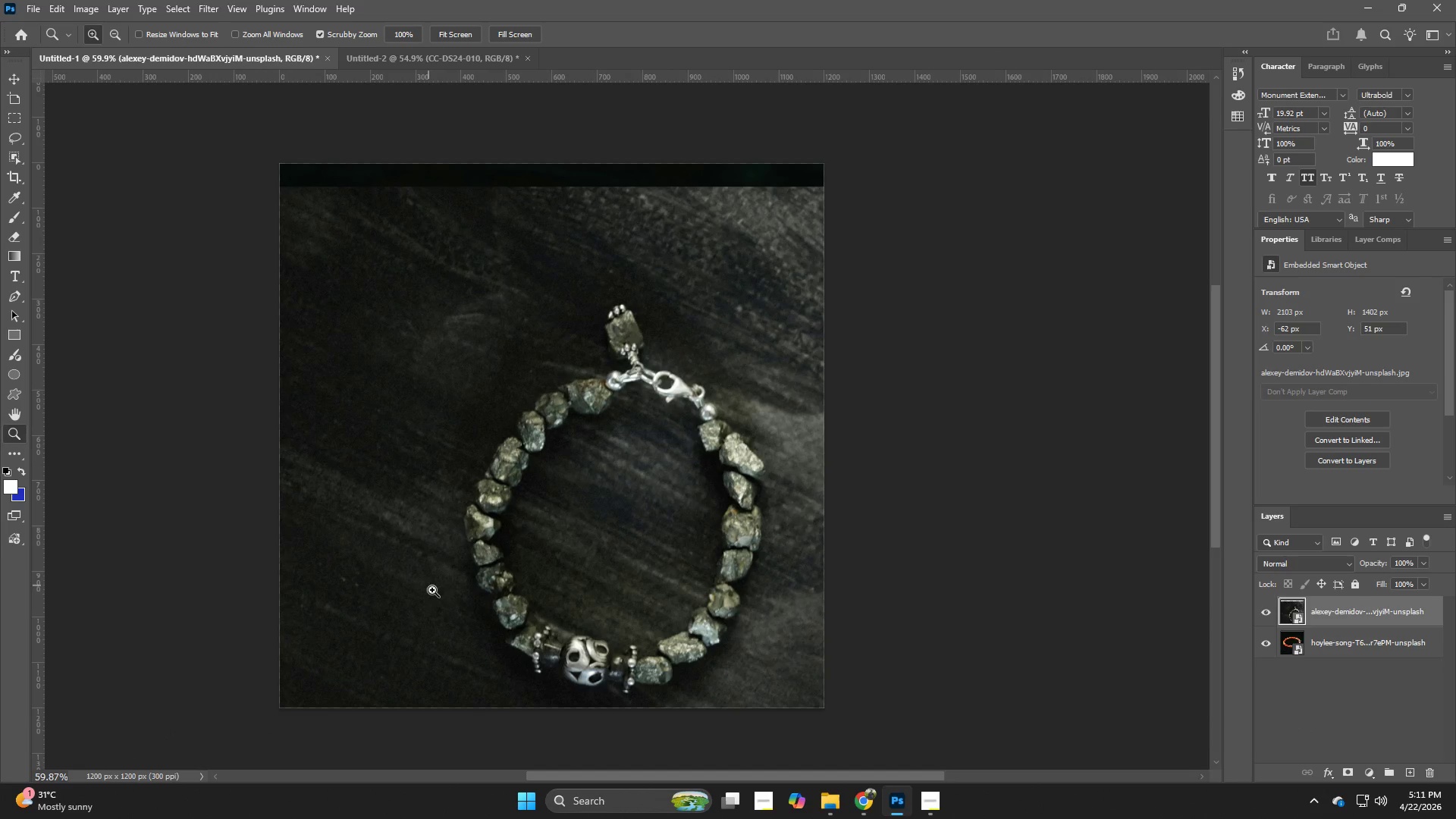 
left_click_drag(start_coordinate=[222, 582], to_coordinate=[435, 581])
 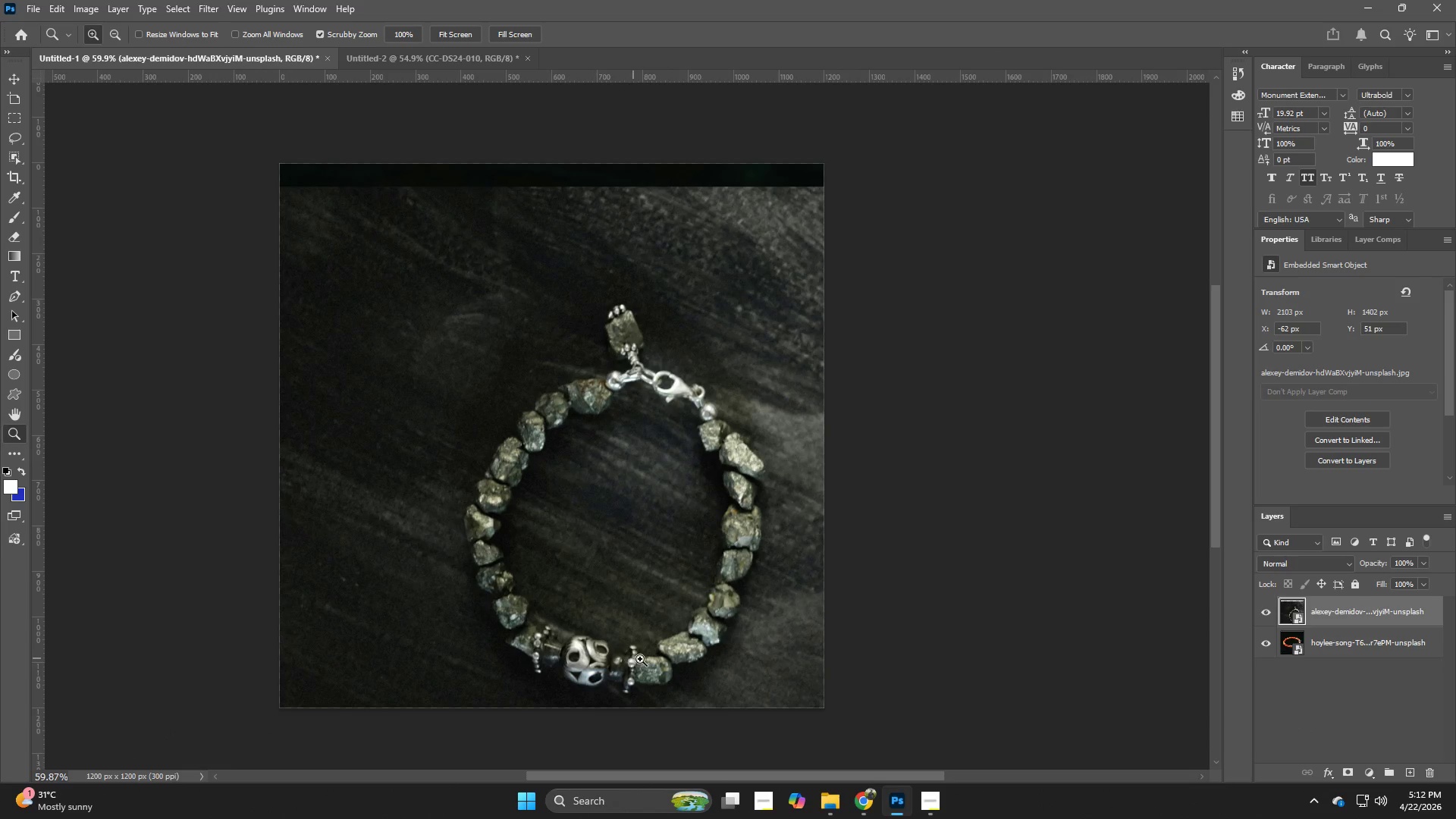 
left_click_drag(start_coordinate=[742, 681], to_coordinate=[709, 677])
 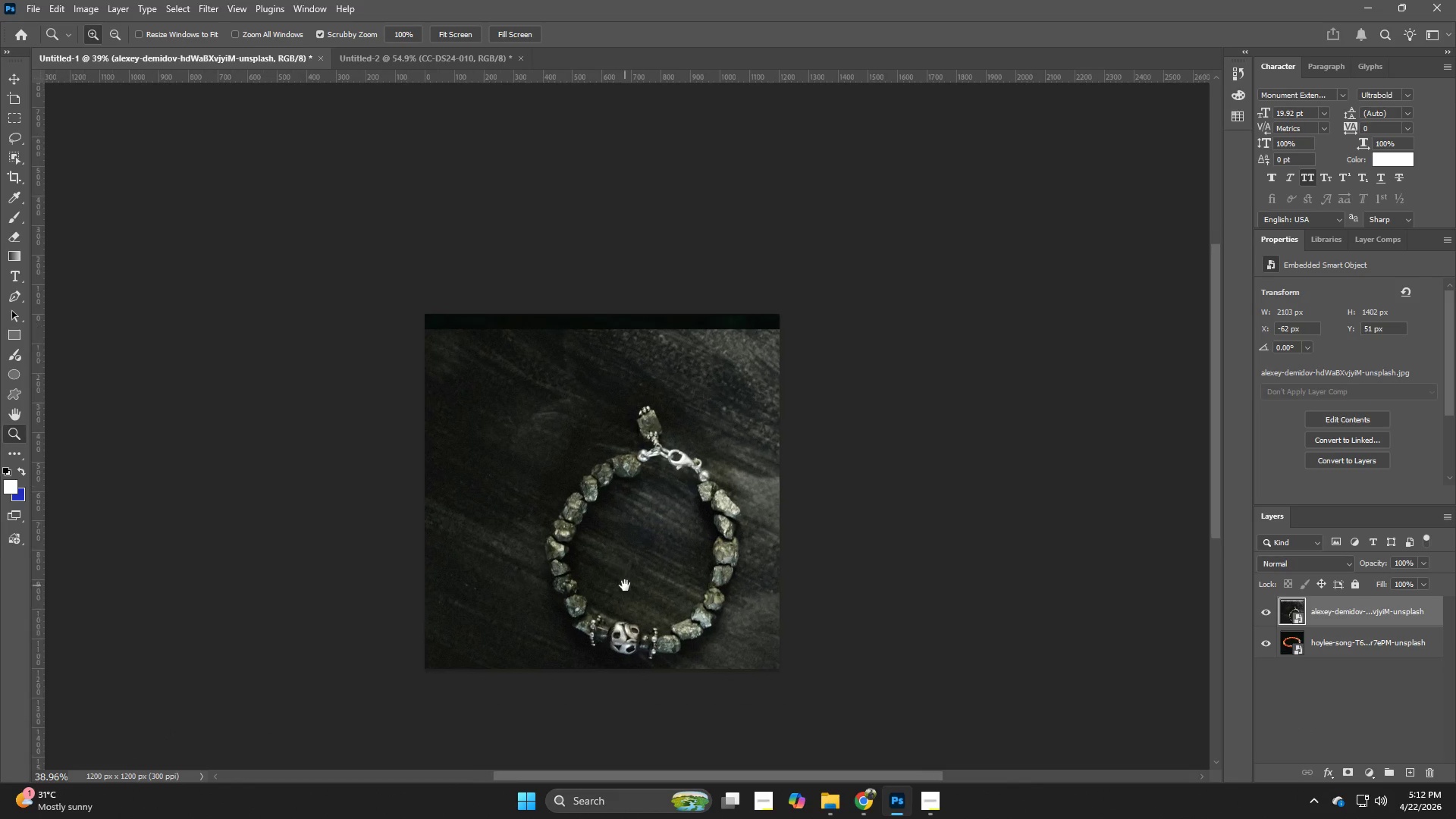 
hold_key(key=Z, duration=0.7)
 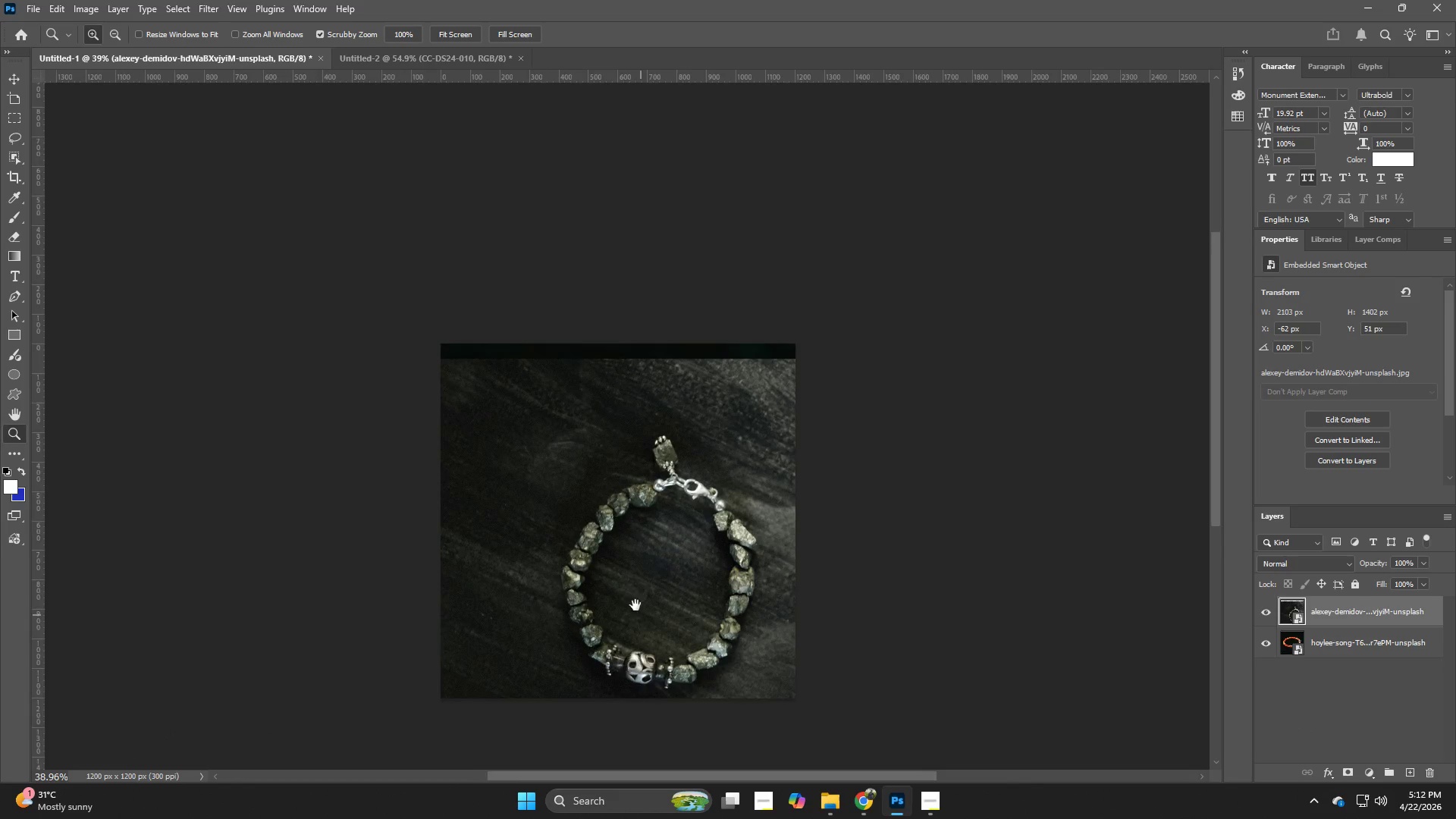 
hold_key(key=Space, duration=0.73)
 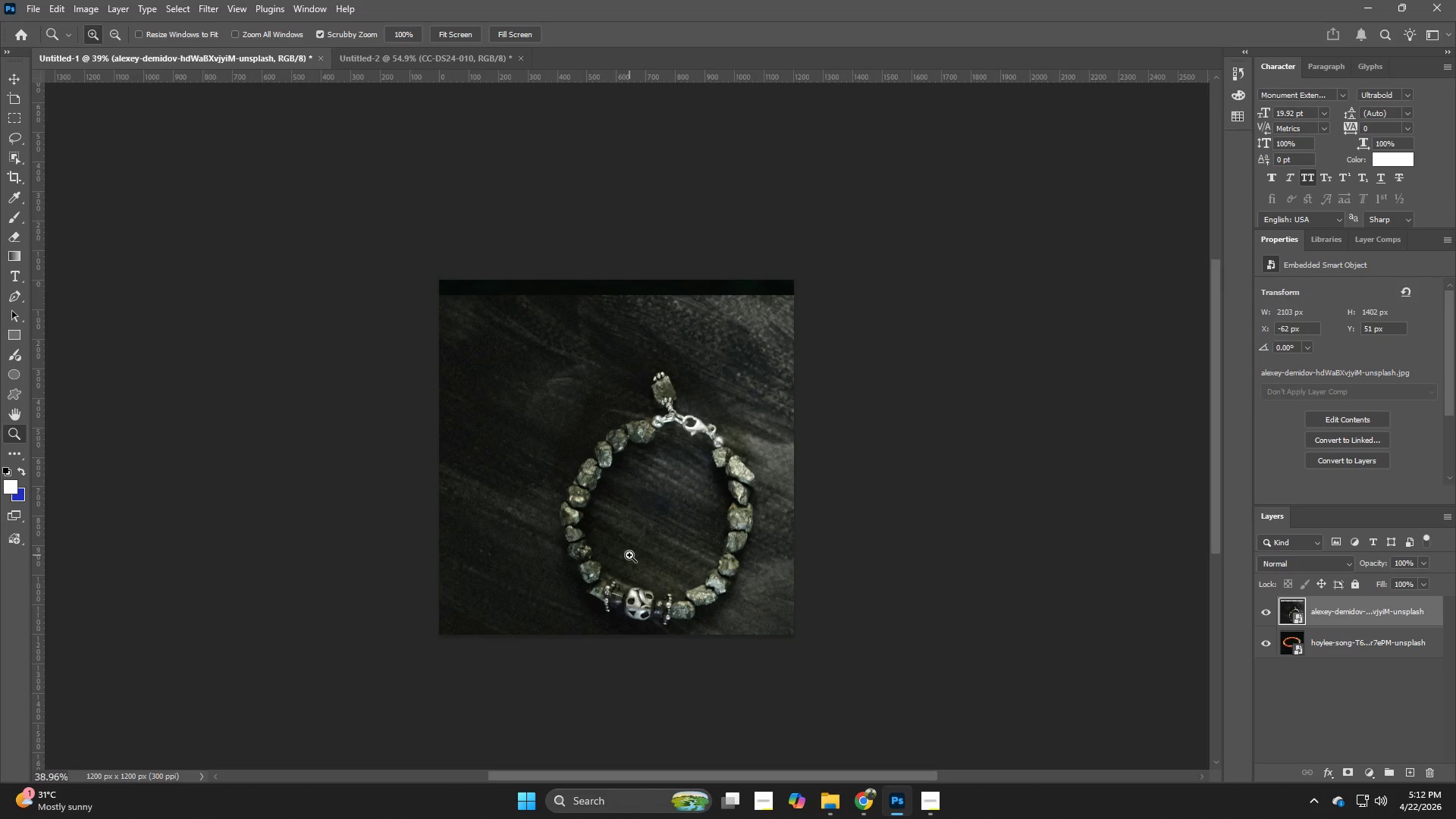 
left_click_drag(start_coordinate=[641, 615], to_coordinate=[639, 551])
 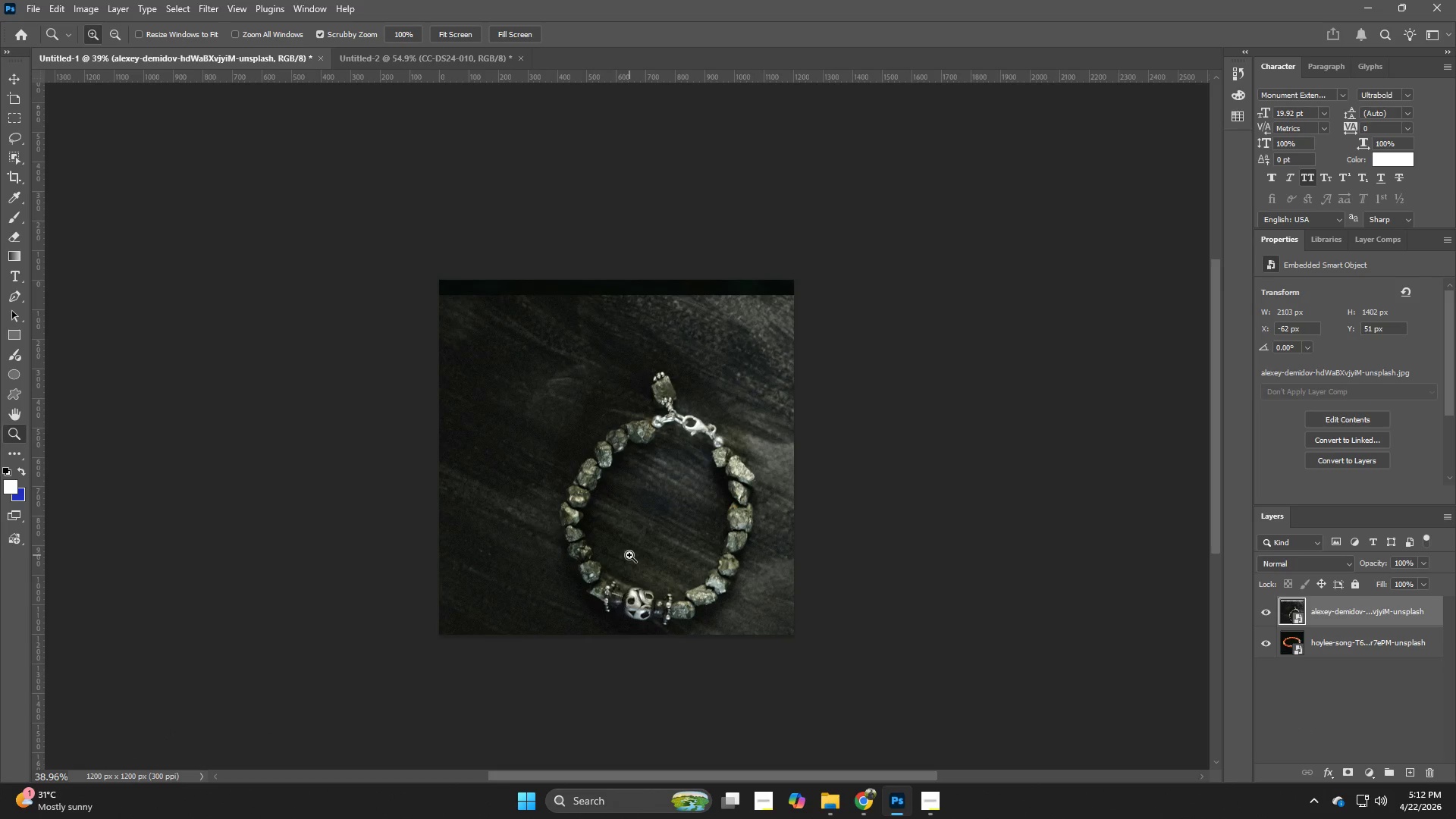 
key(Control+T)
 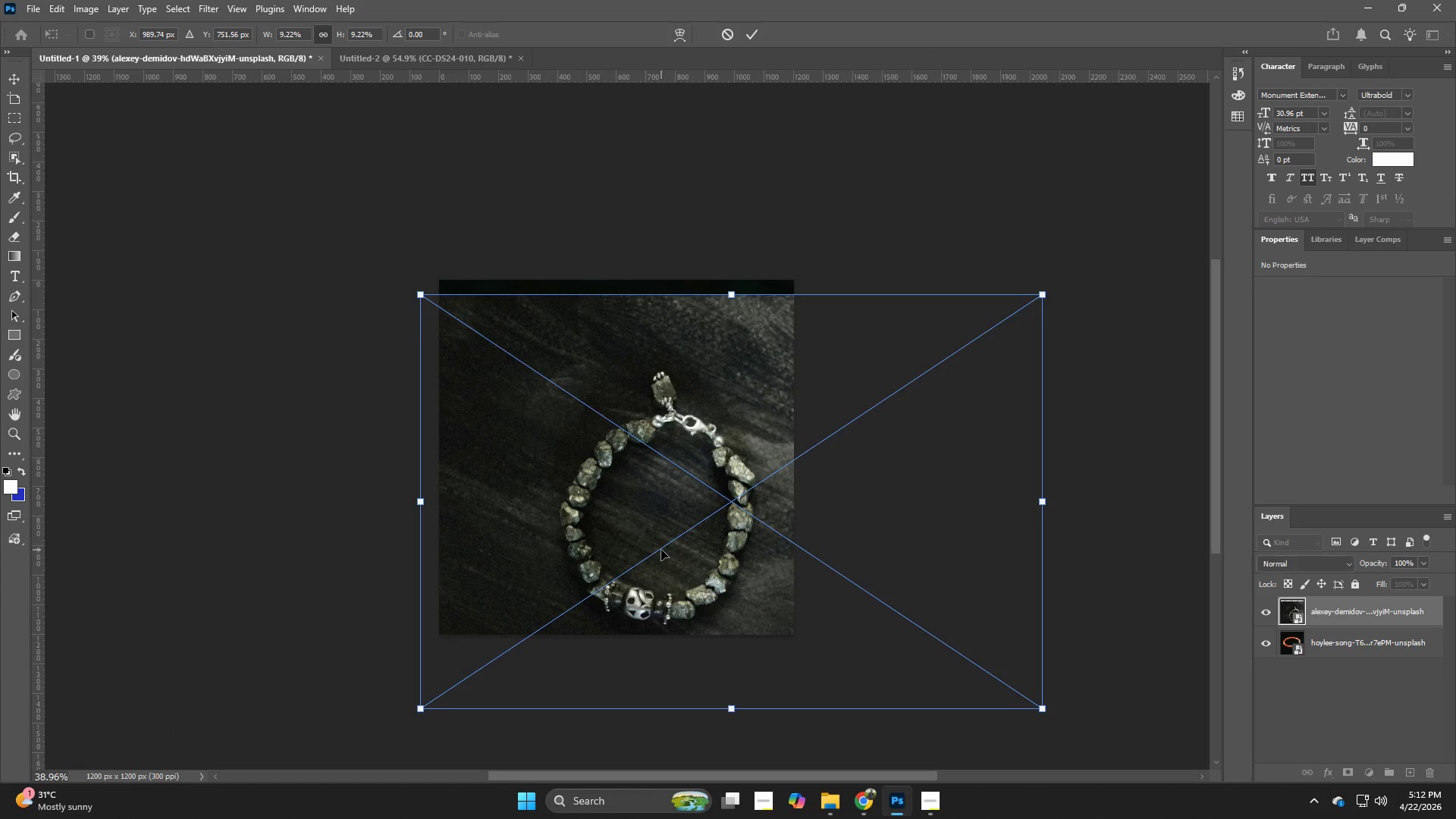 
left_click_drag(start_coordinate=[661, 550], to_coordinate=[617, 509])
 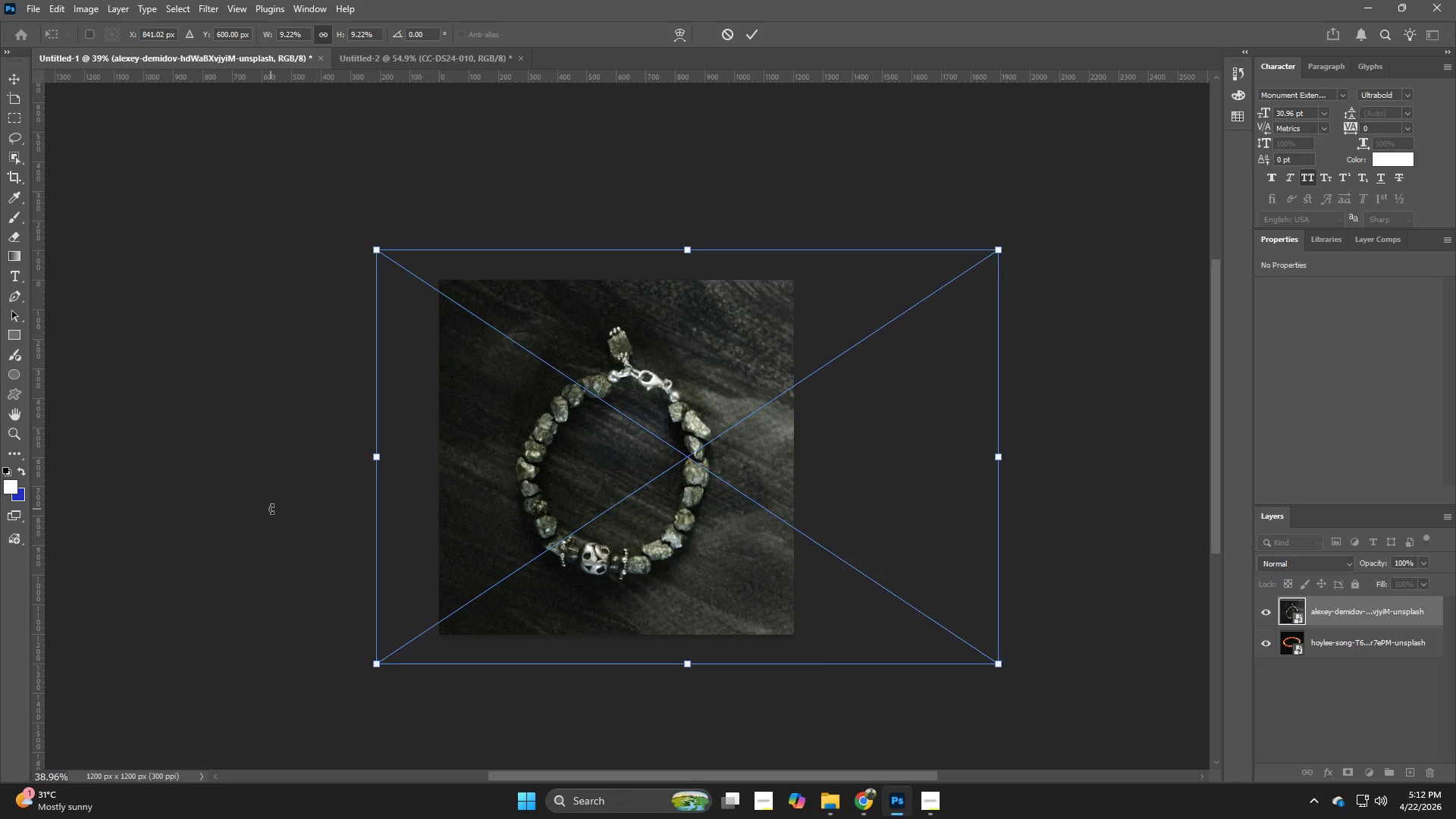 
key(NumpadEnter)
 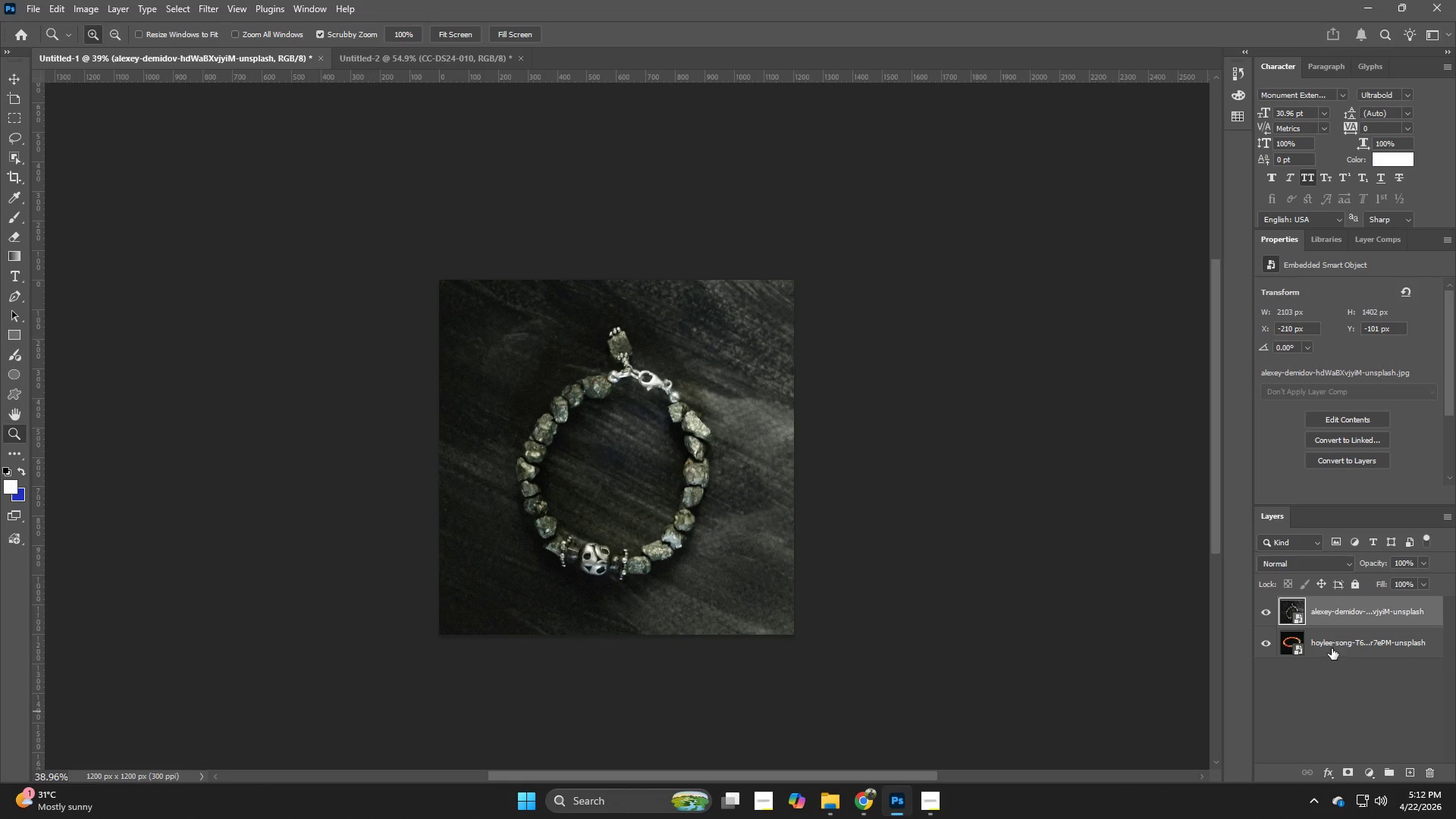 
key(Backspace)
 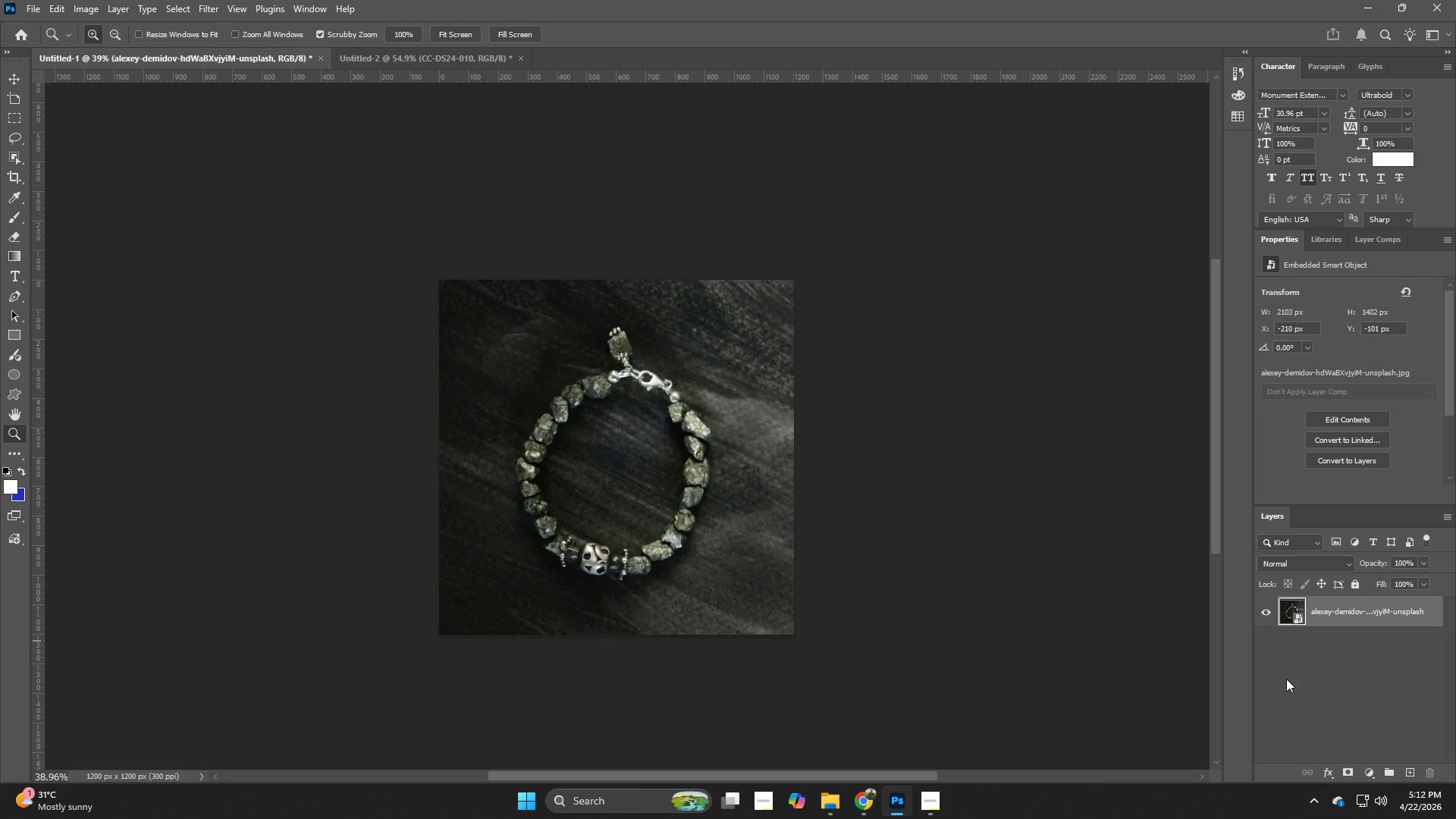 
key(Alt+Control+Shift+W)
 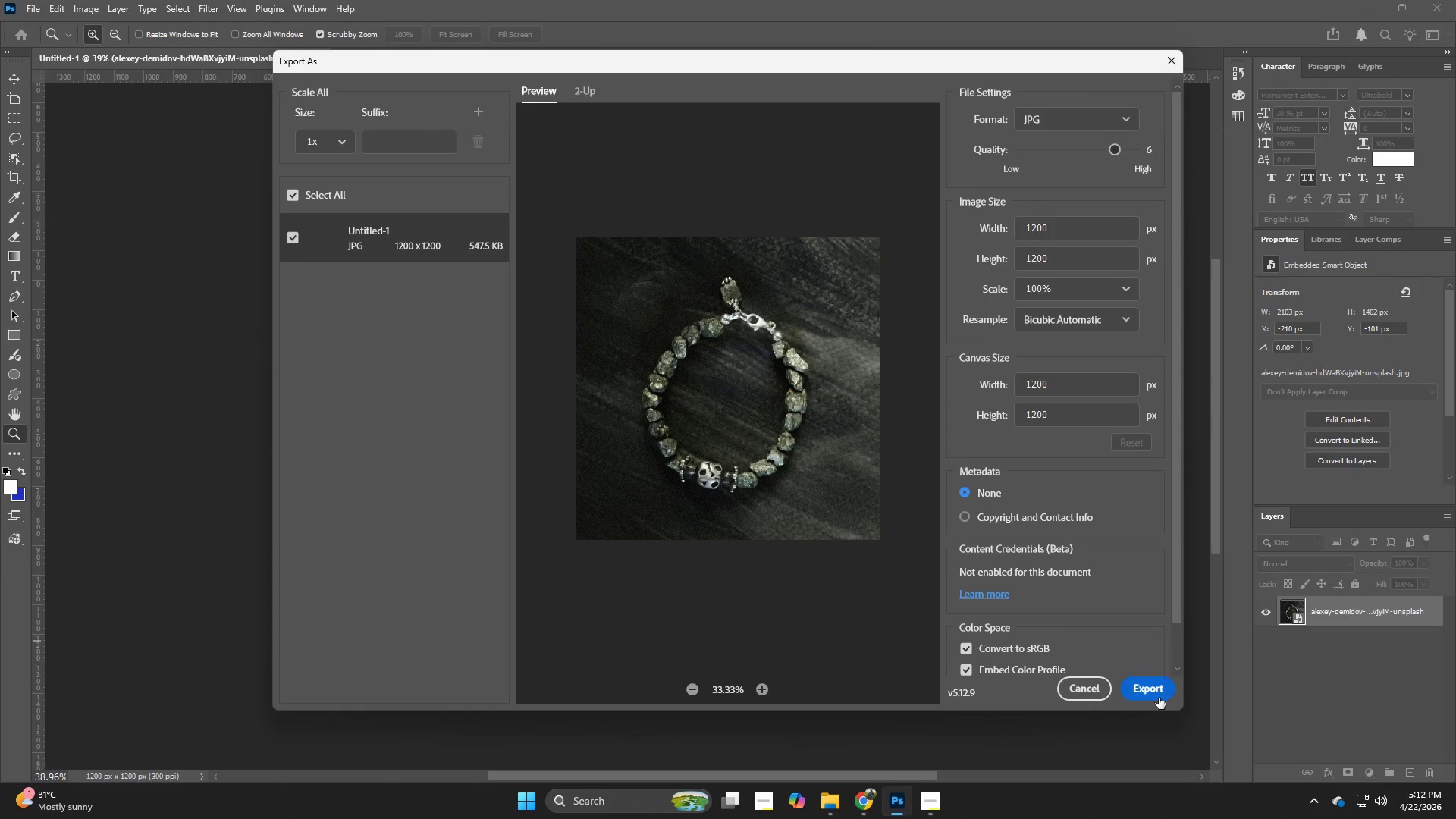 
left_click([1150, 688])
 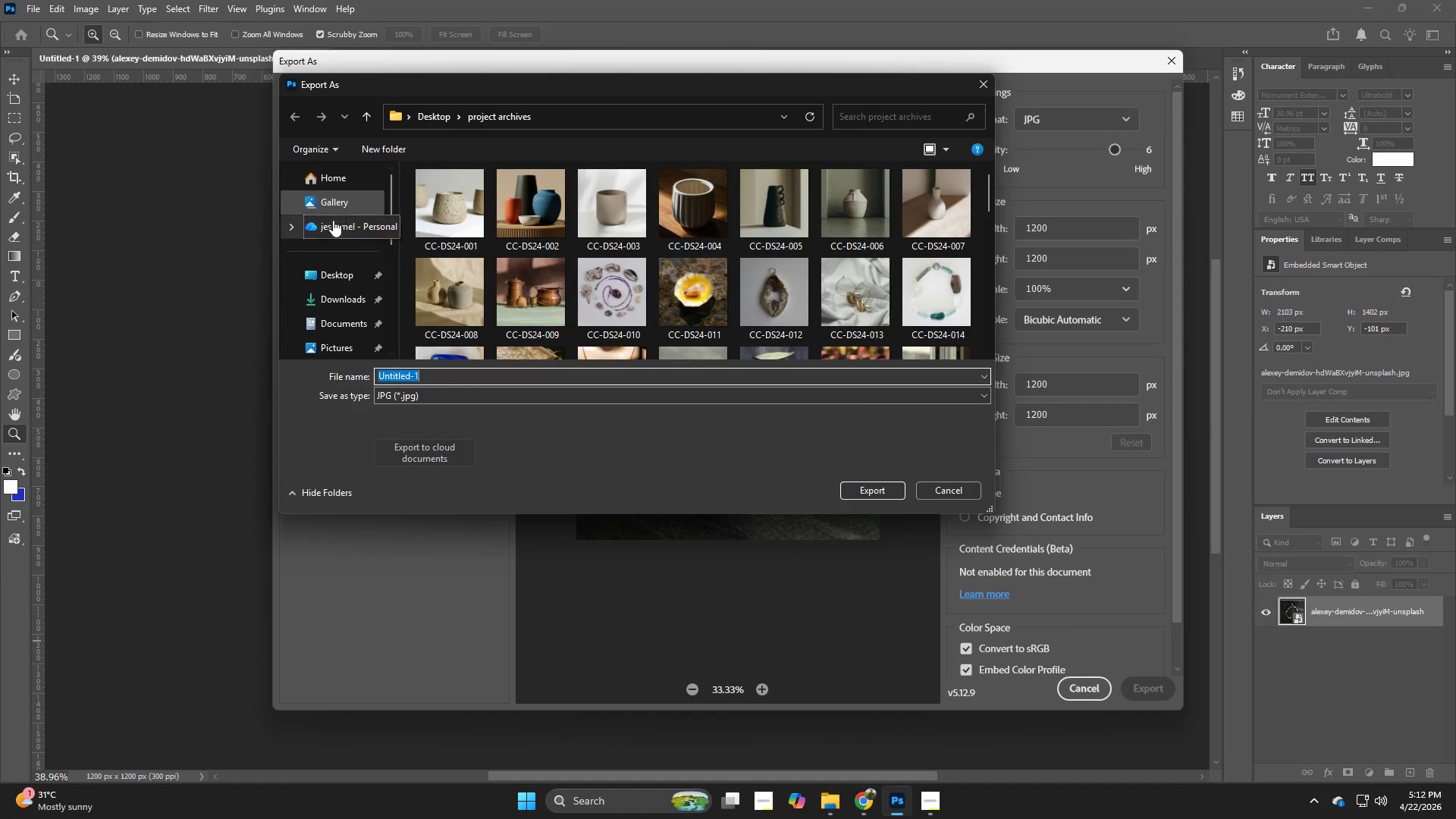 
left_click([353, 274])
 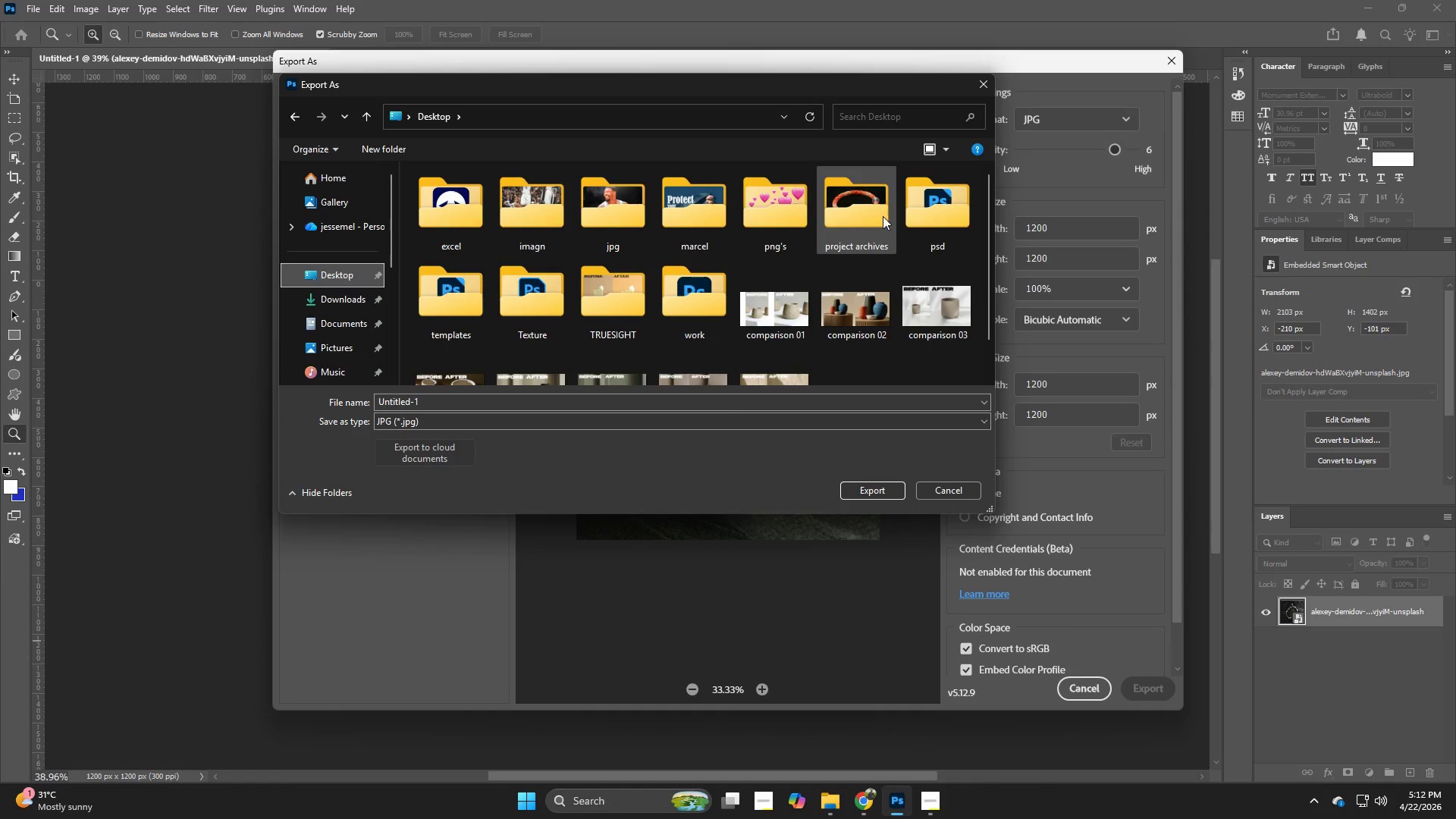 
double_click([883, 216])
 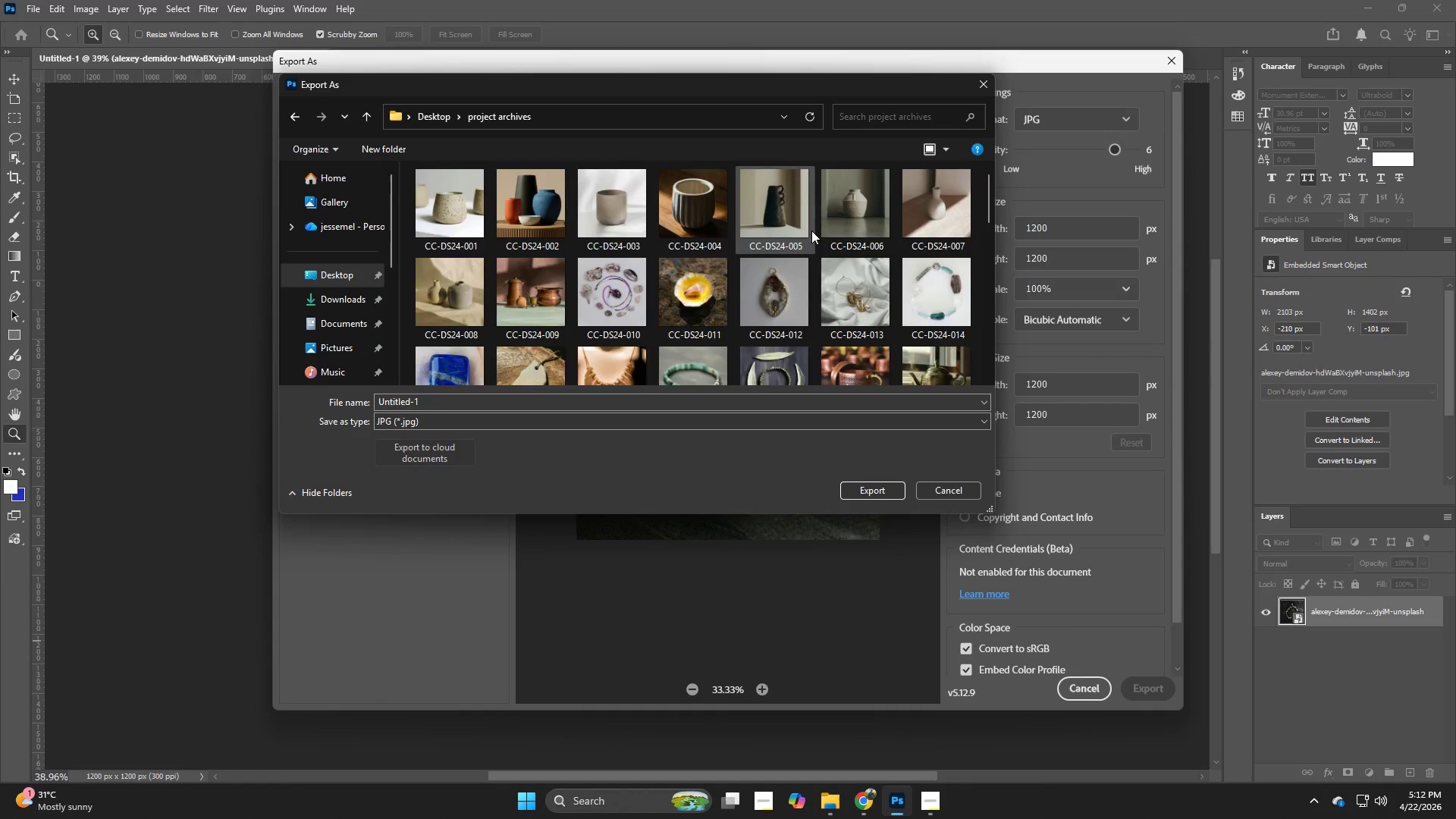 
left_click([468, 338])
 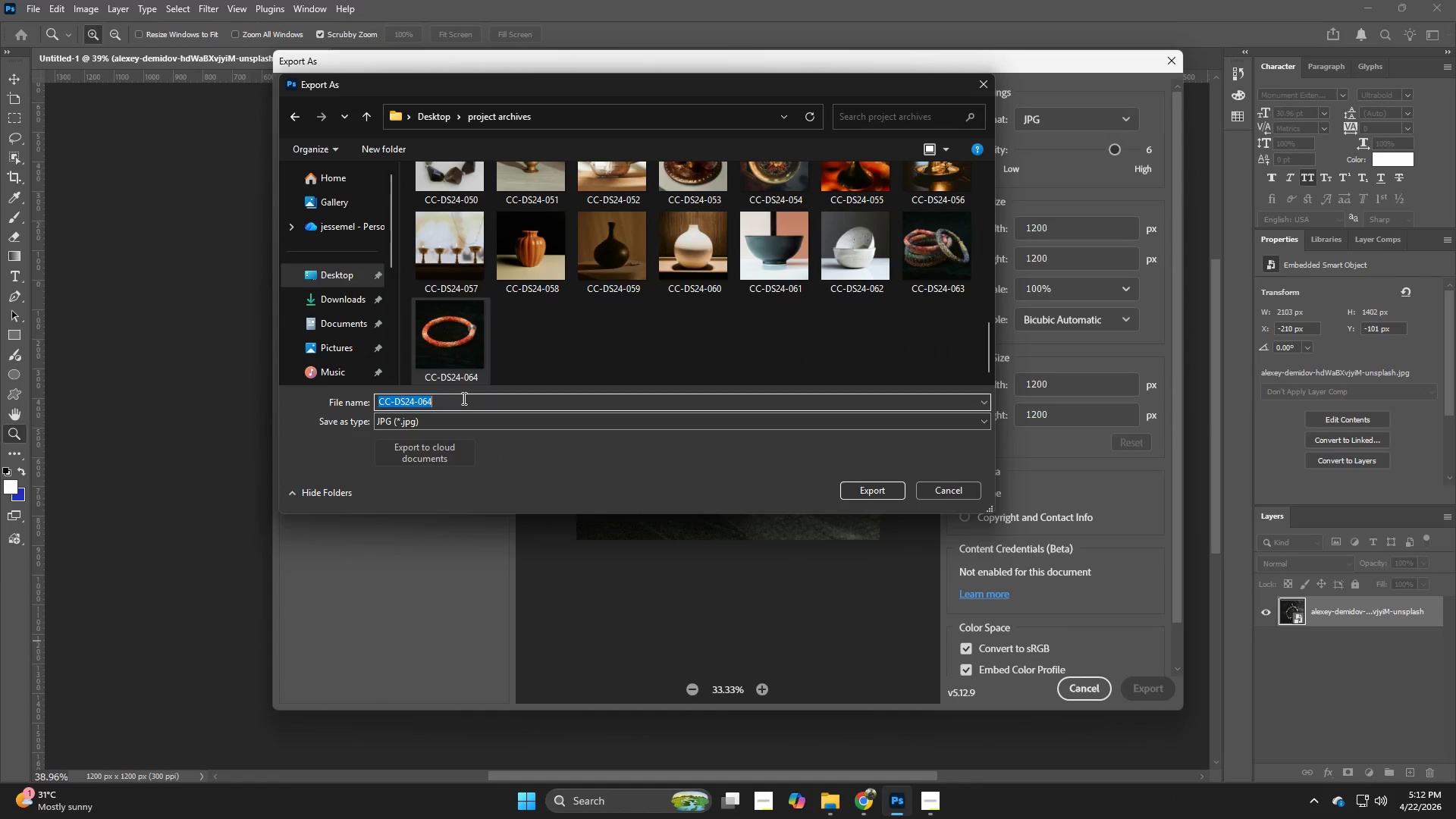 
double_click([463, 398])
 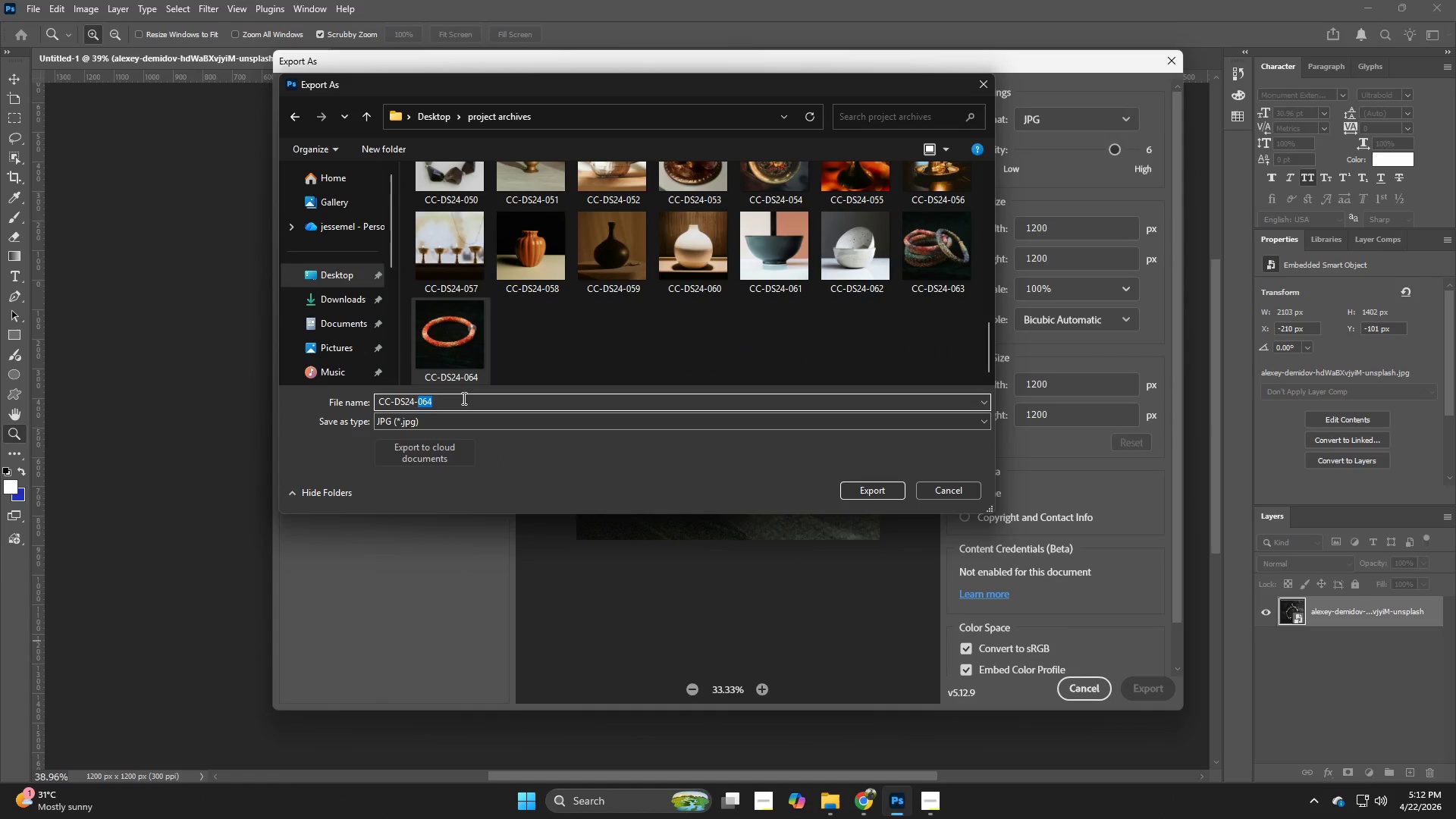 
left_click([463, 398])
 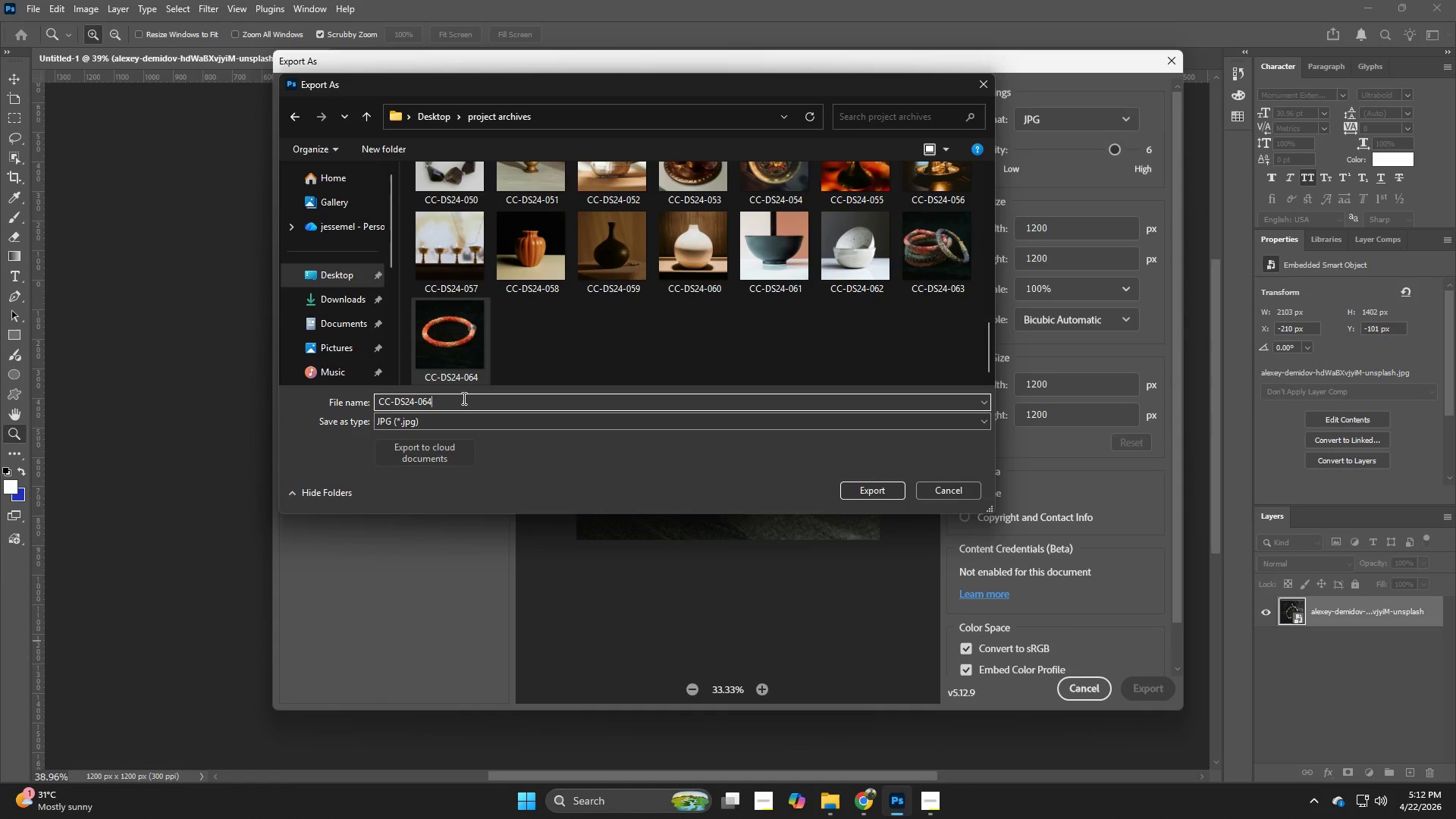 
scroll: coordinate [812, 225], scroll_direction: down, amount: 11.0
 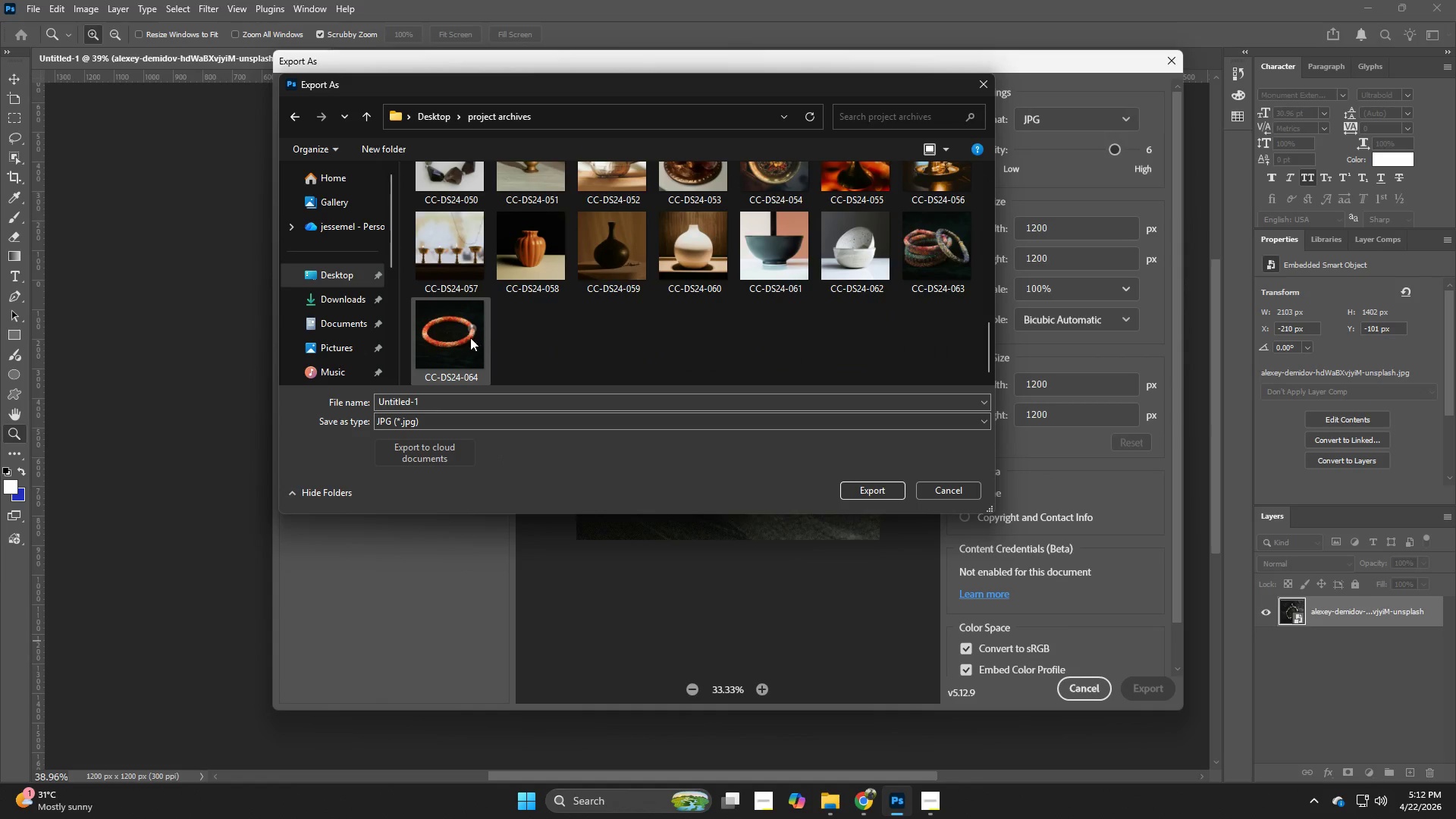 
key(Backspace)
 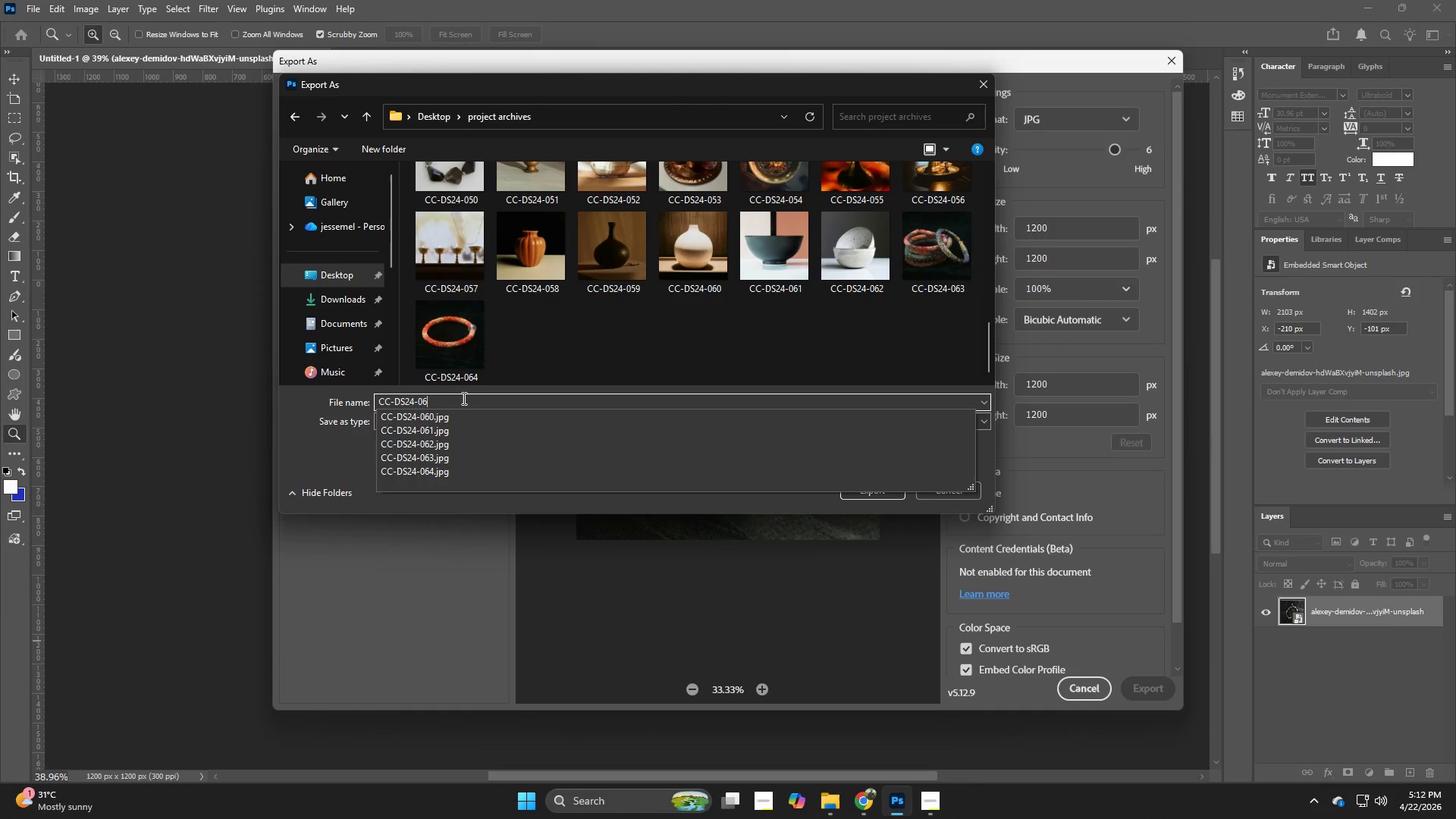 
key(5)
 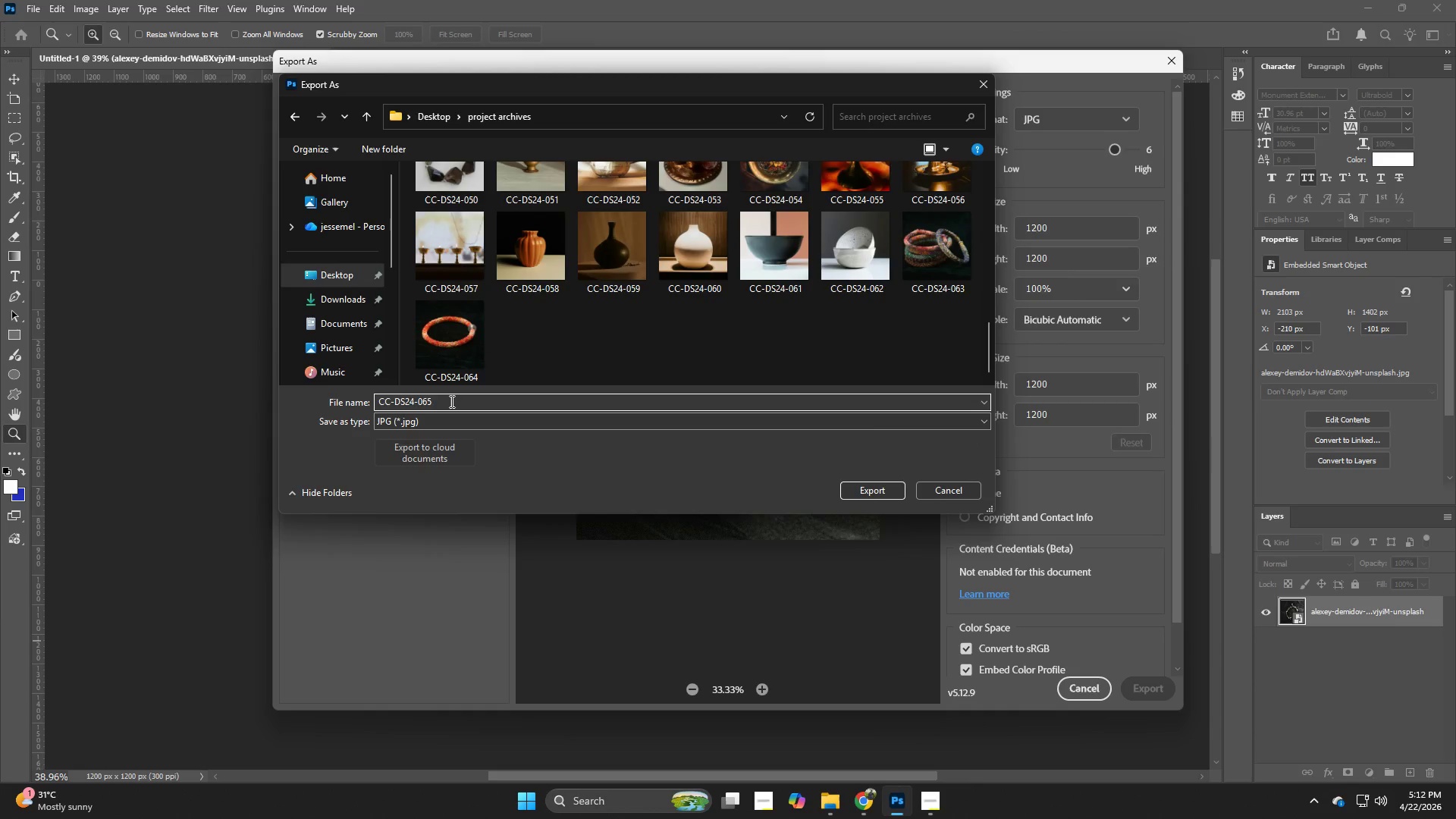 
key(NumpadEnter)
 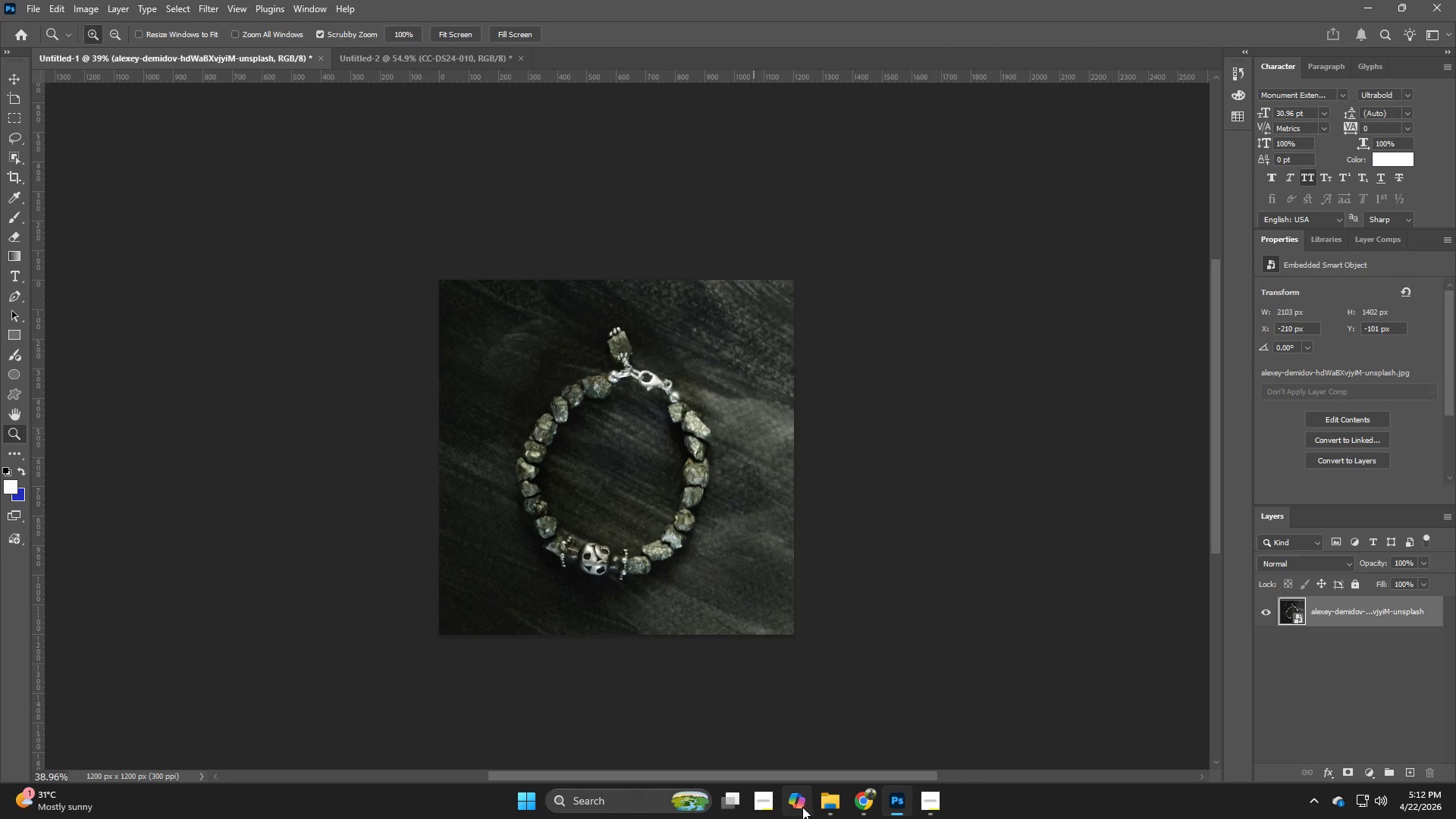 
left_click([821, 802])
 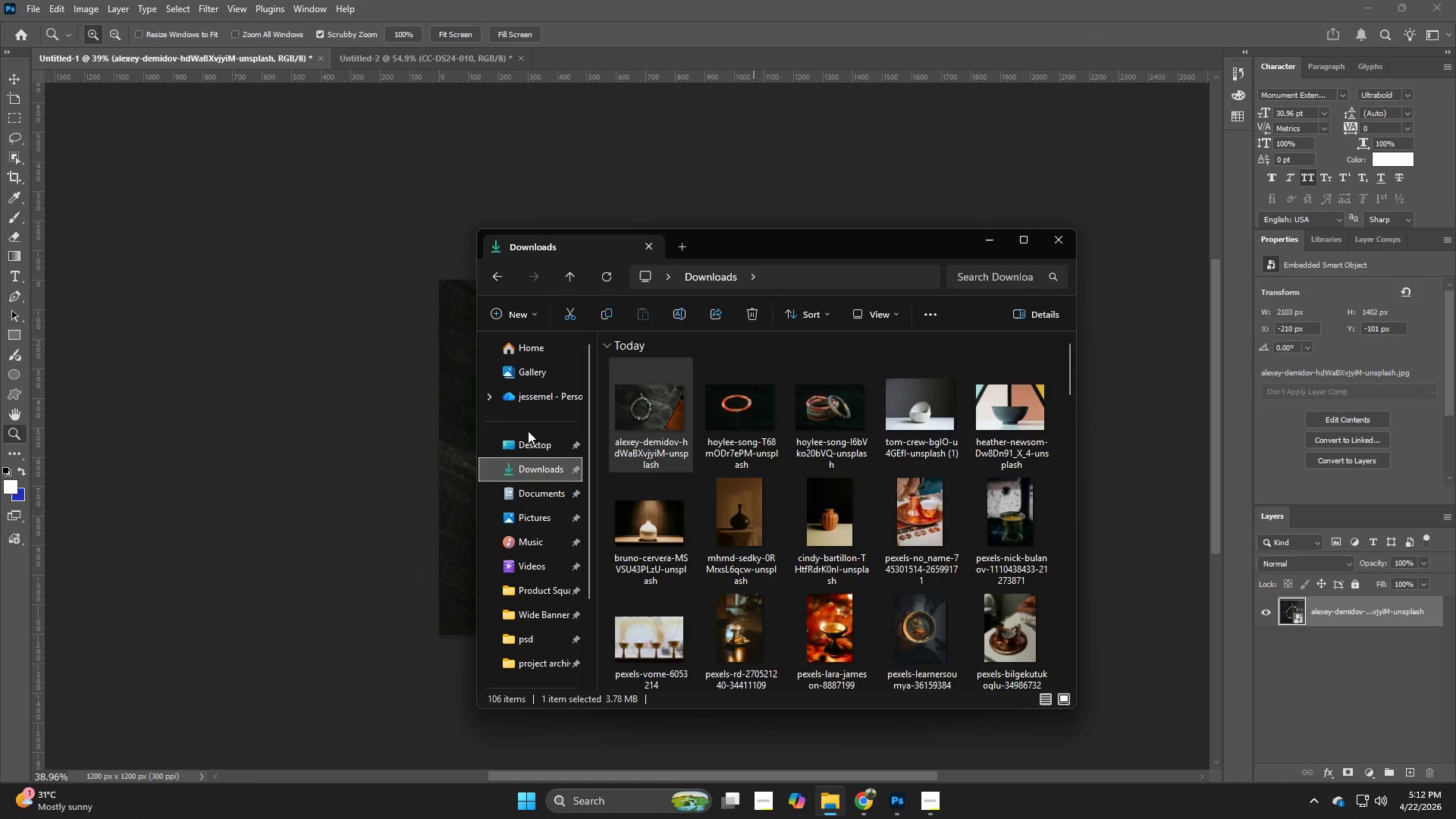 
double_click([547, 456])
 